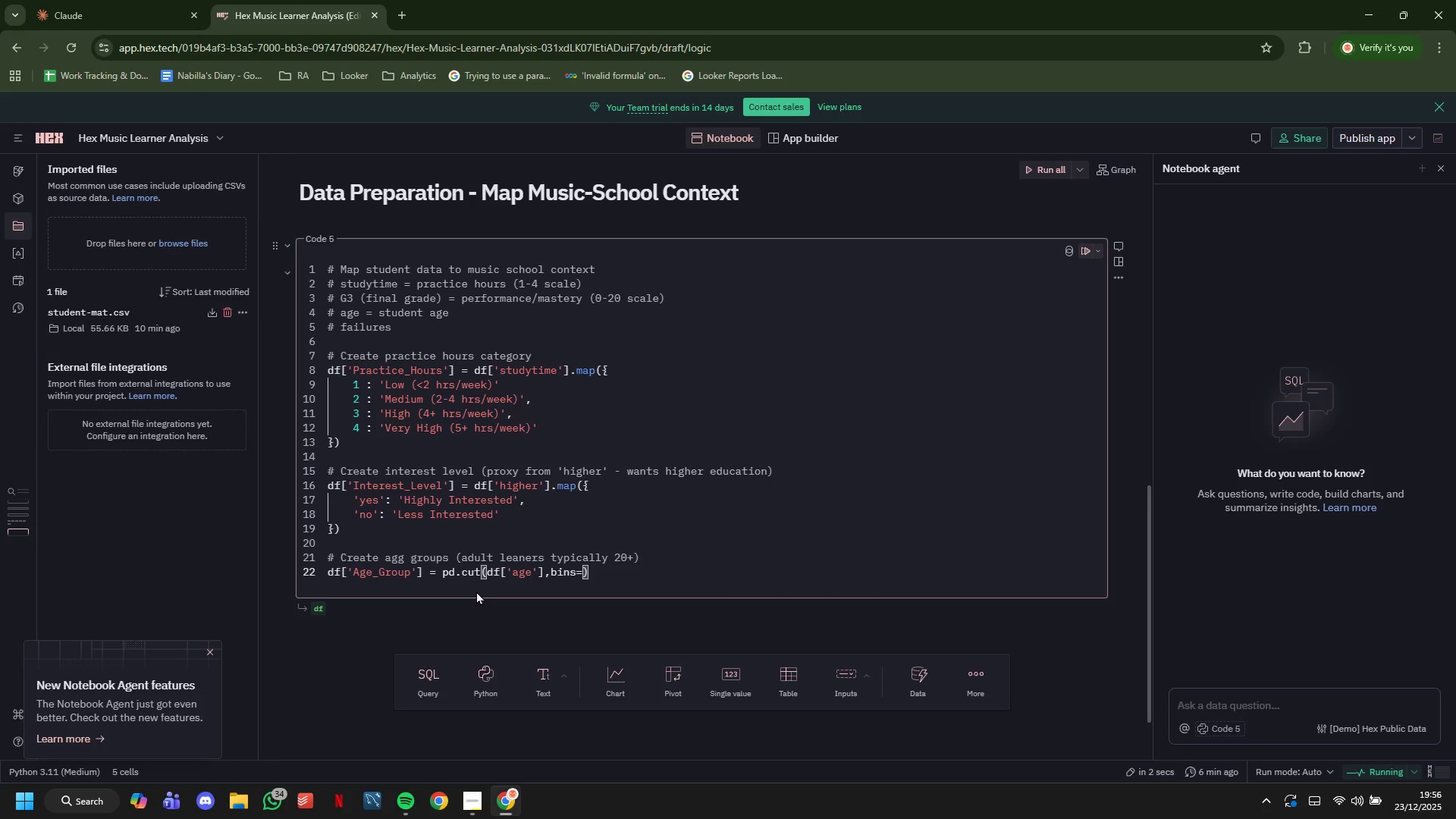 
type([14,)
 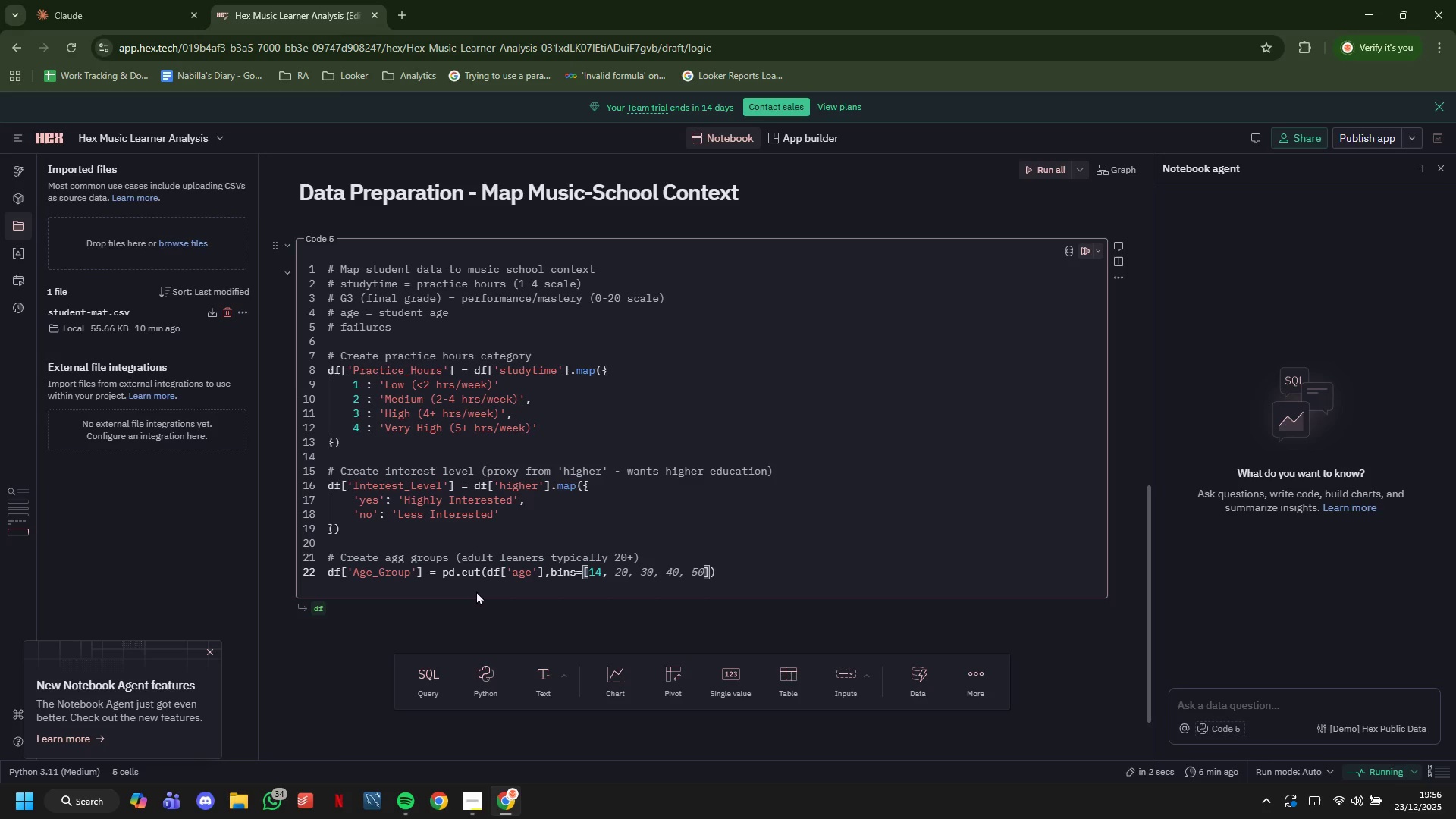 
type( 17, 19, 22)
 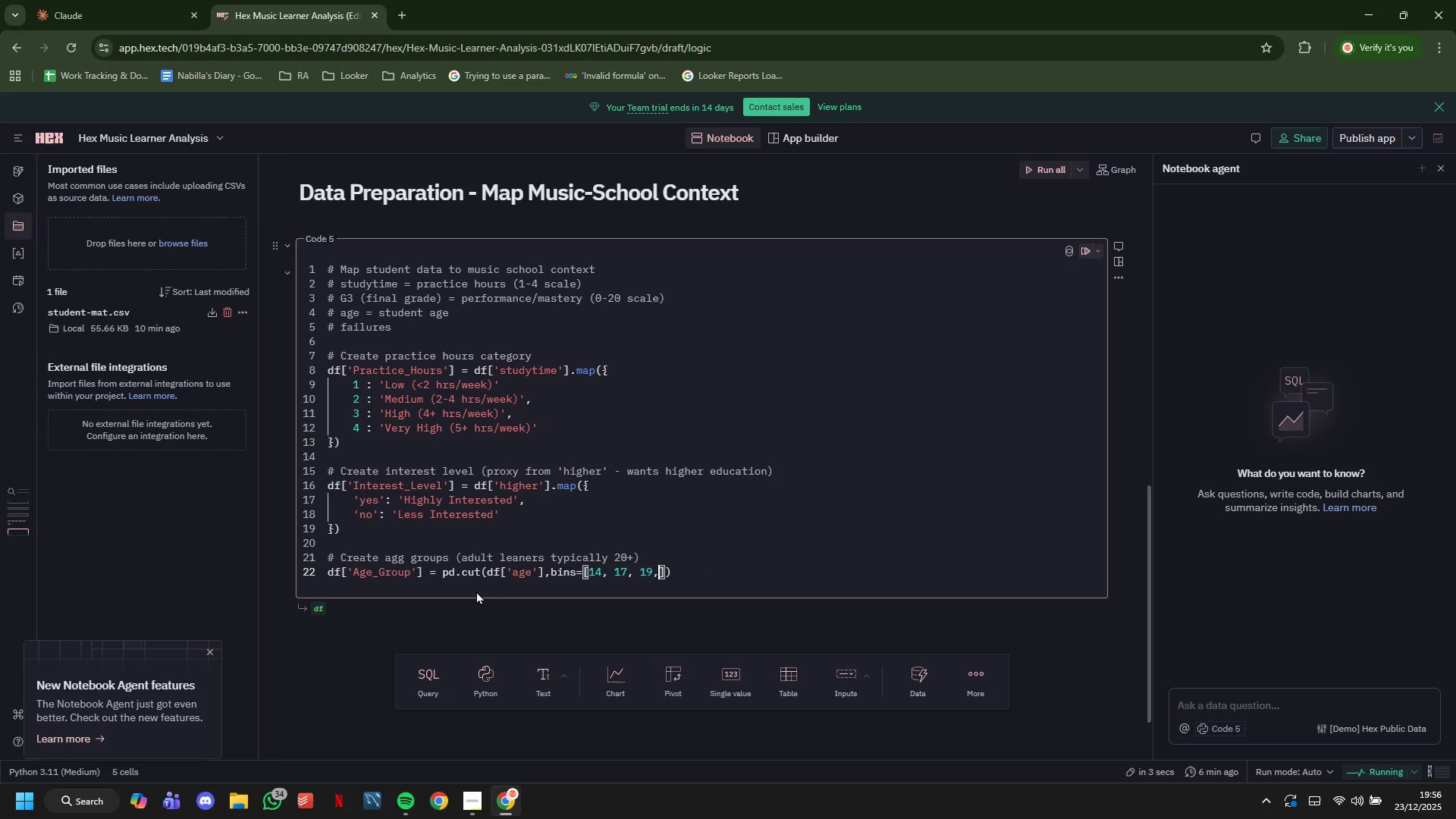 
key(ArrowRight)
 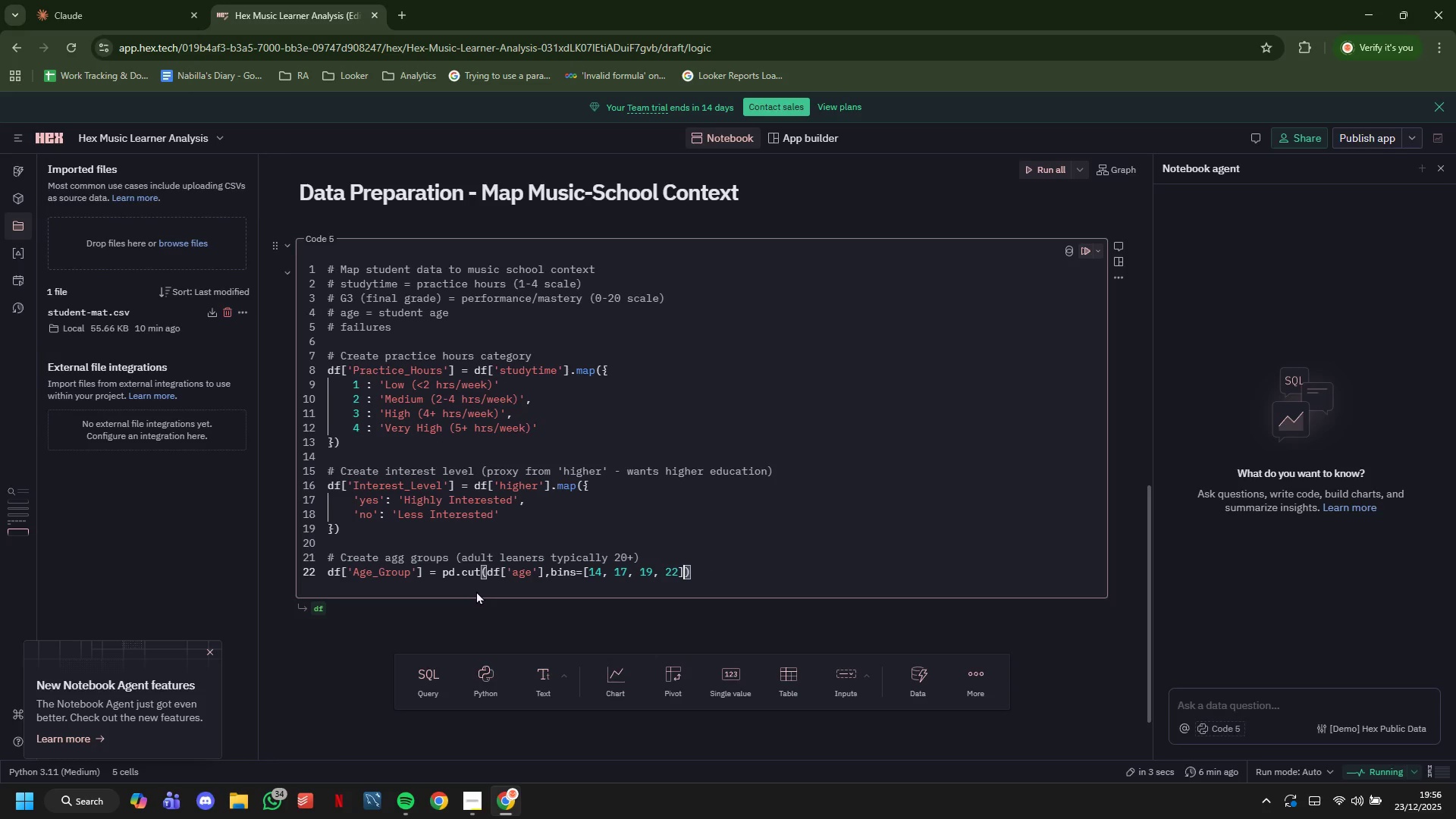 
key(ArrowRight)
 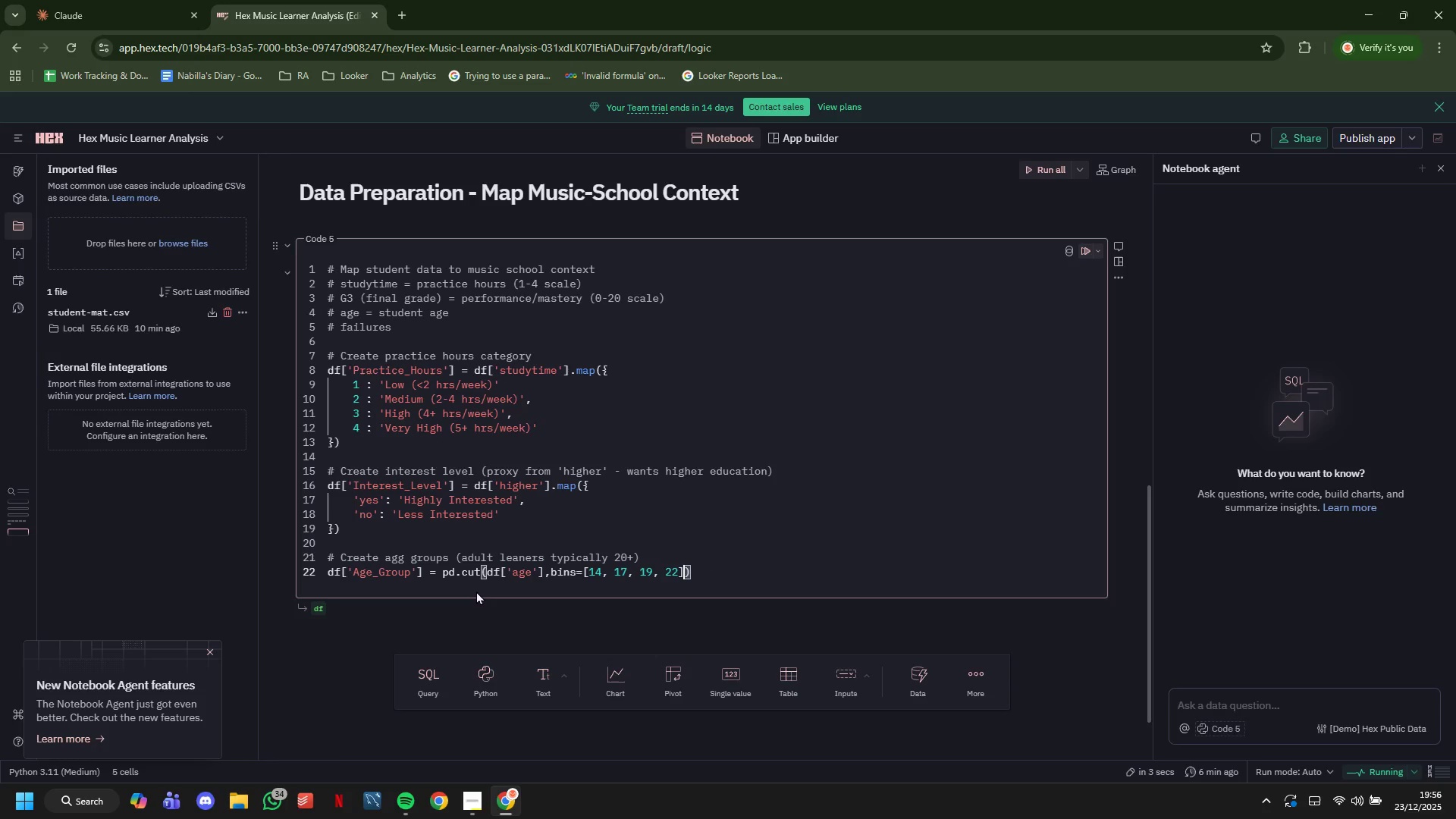 
key(ArrowLeft)
 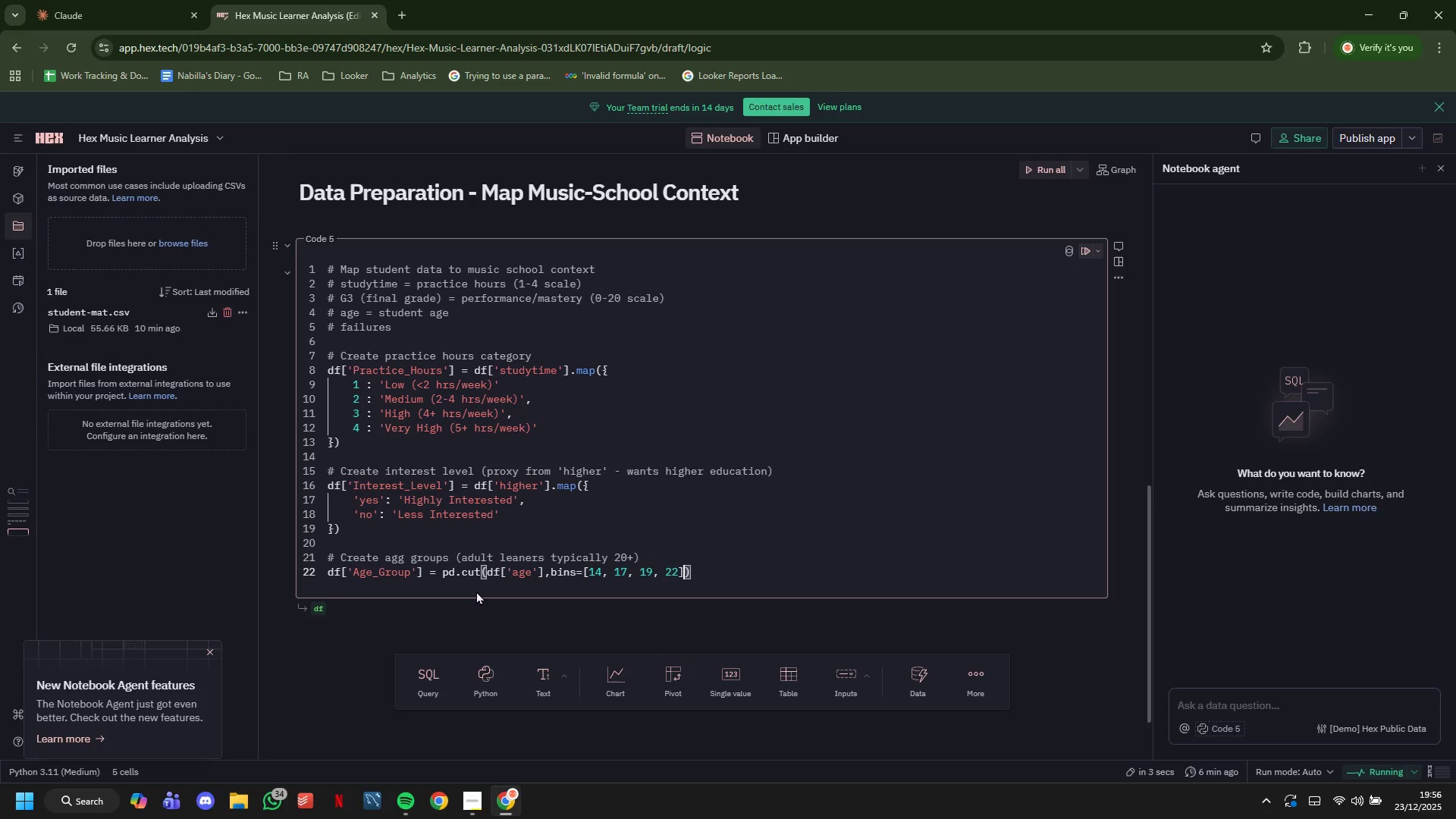 
type(,labels=[)
 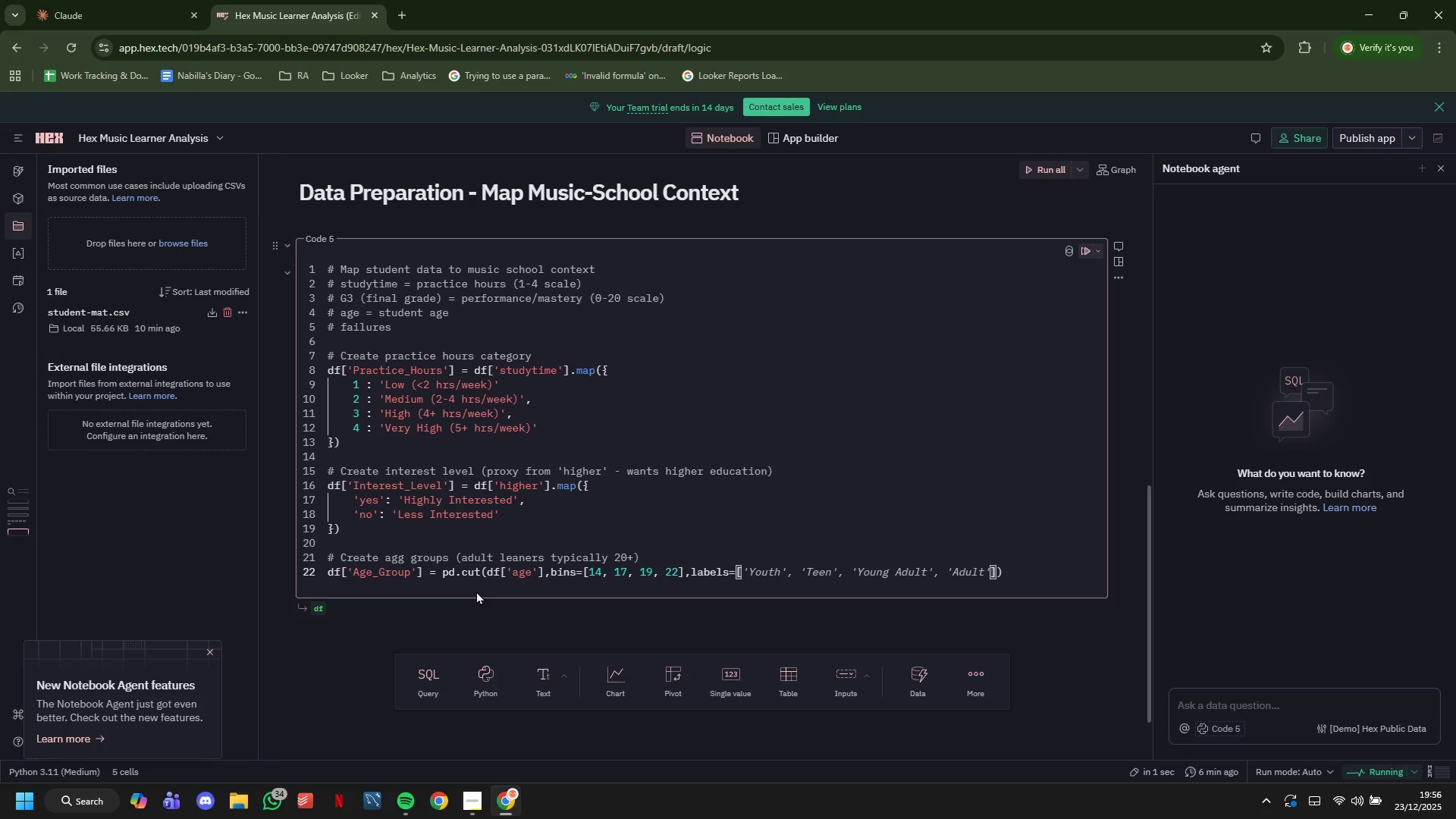 
type('15-17)
 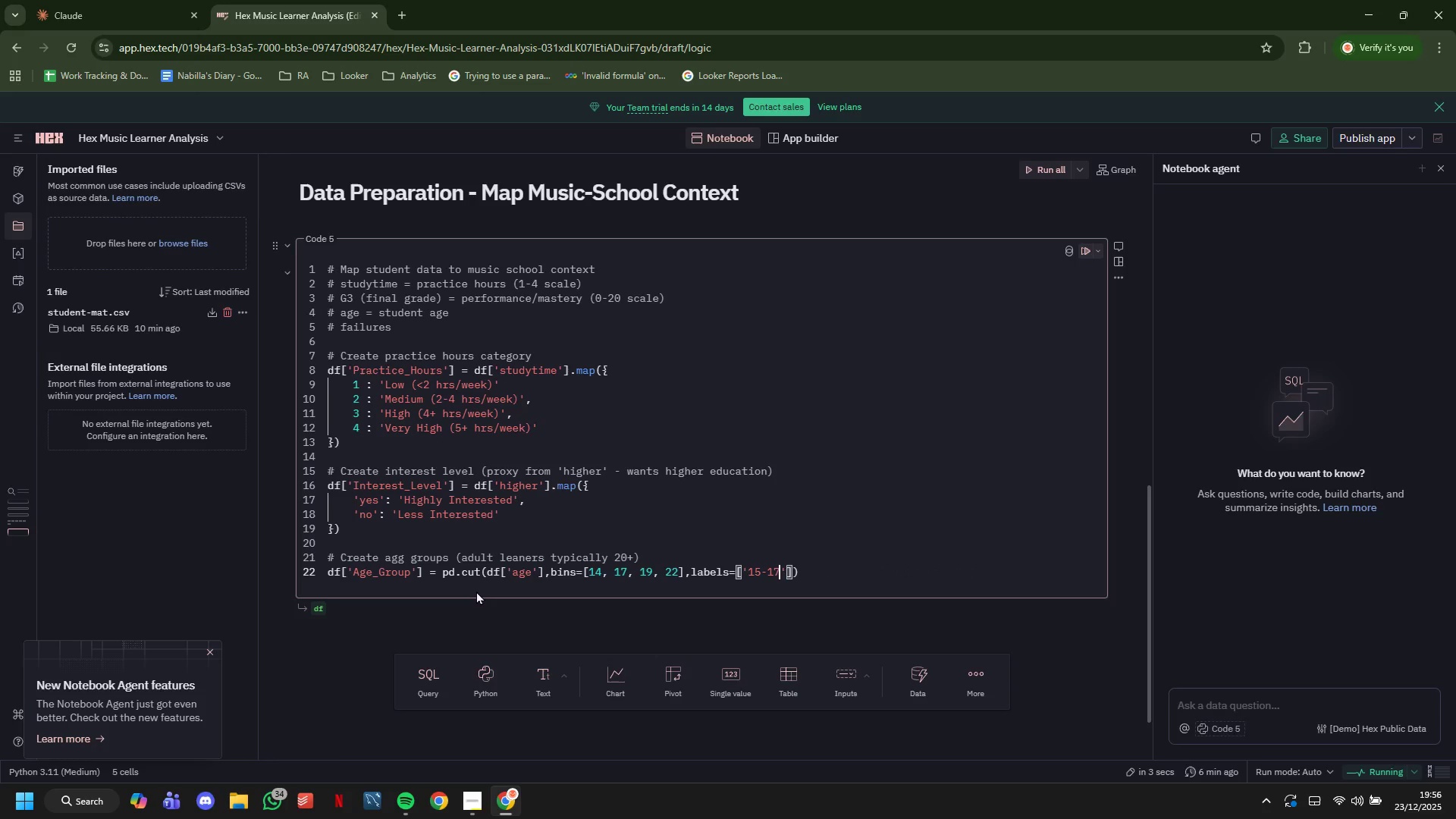 
key(ArrowRight)
 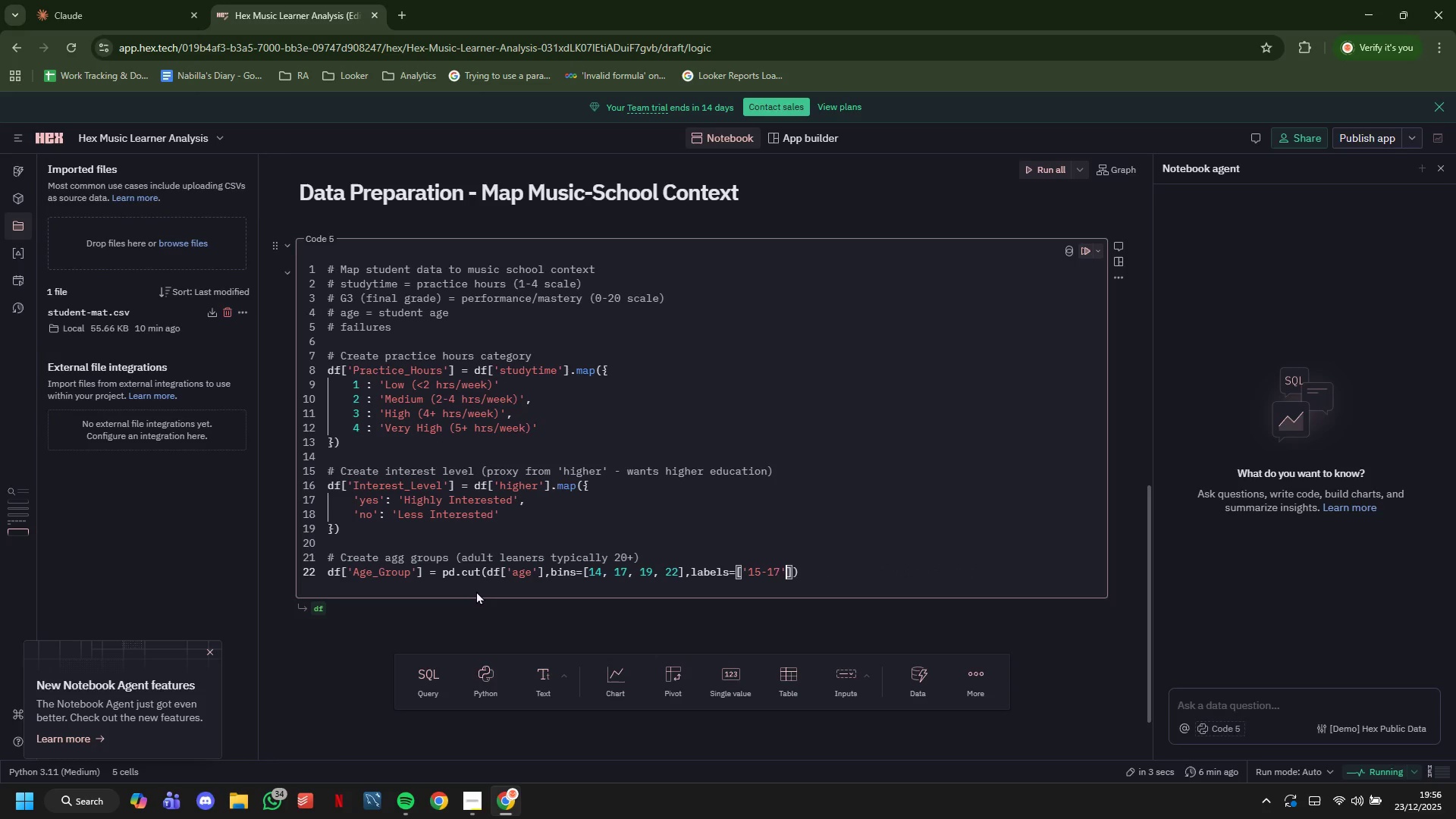 
key(Comma)
 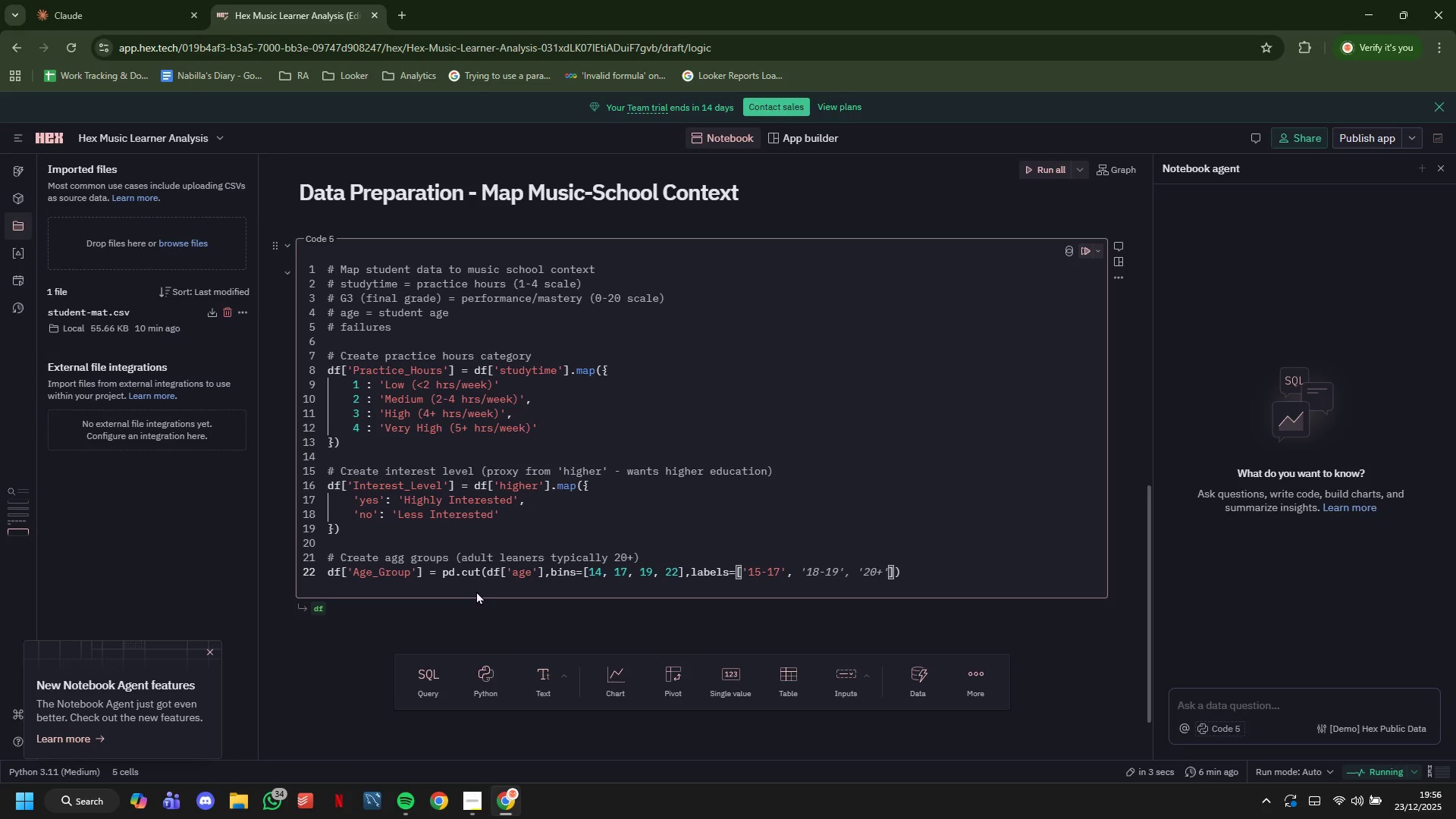 
key(Tab)
 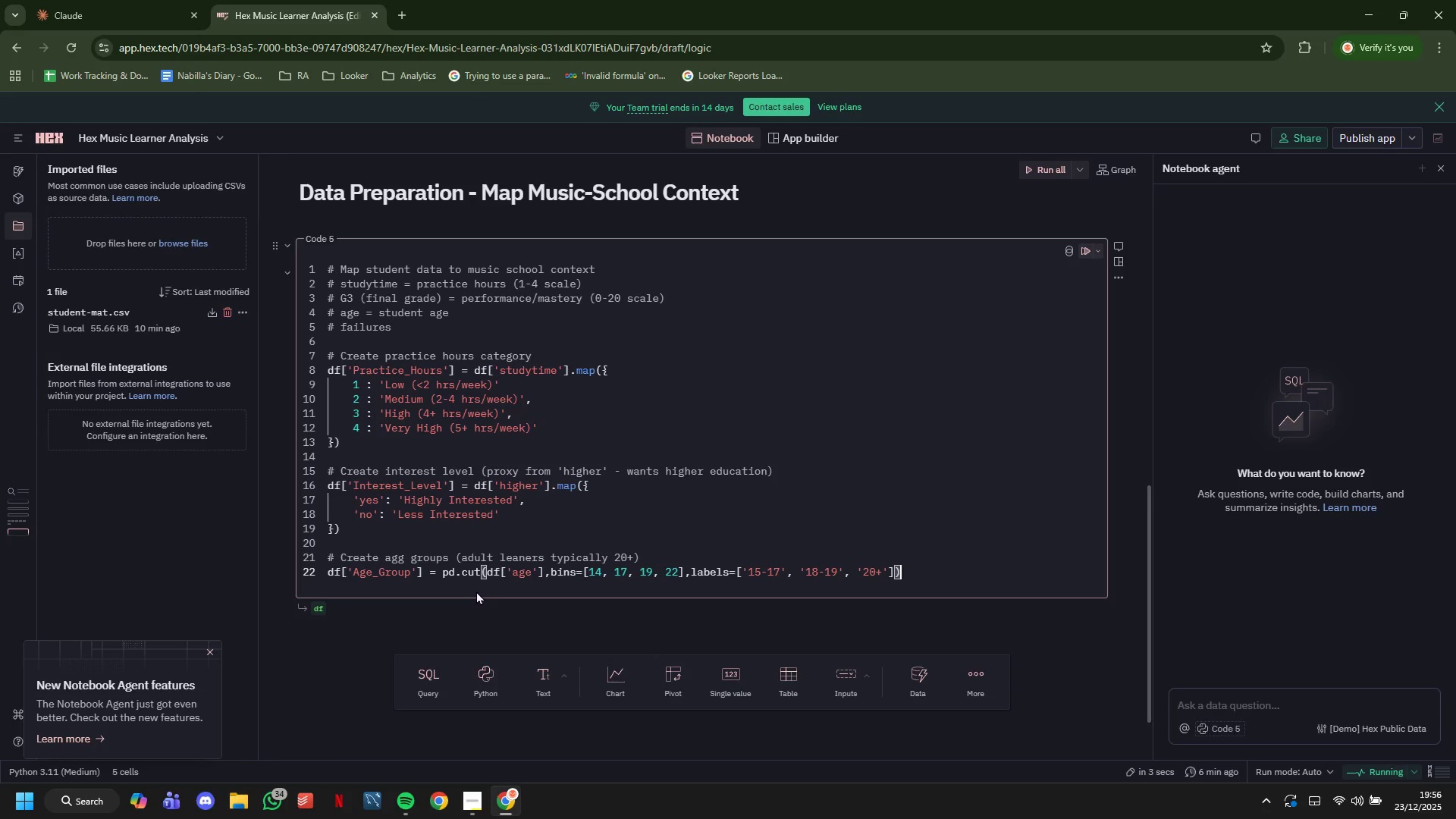 
key(ArrowRight)
 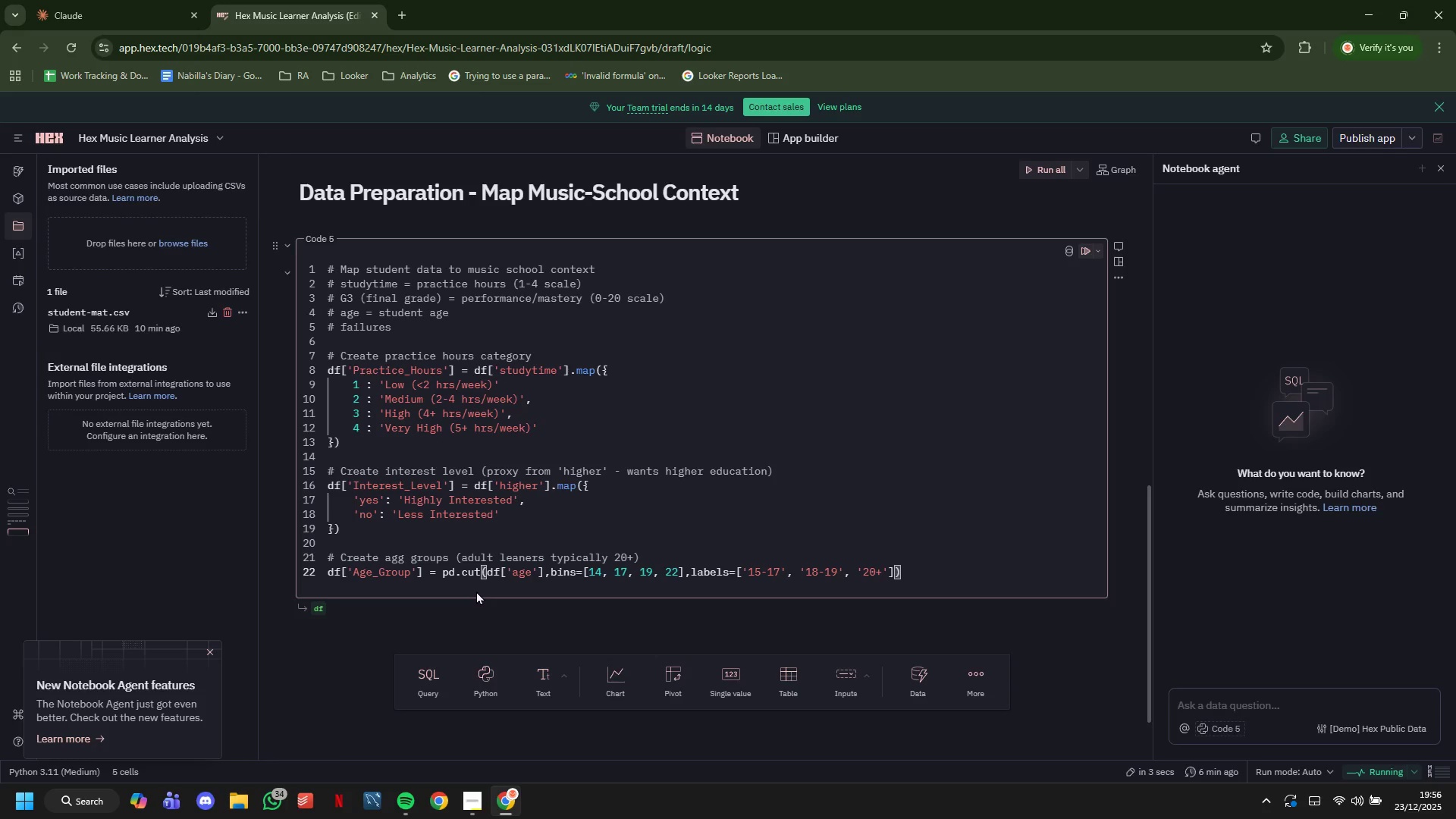 
key(ArrowRight)
 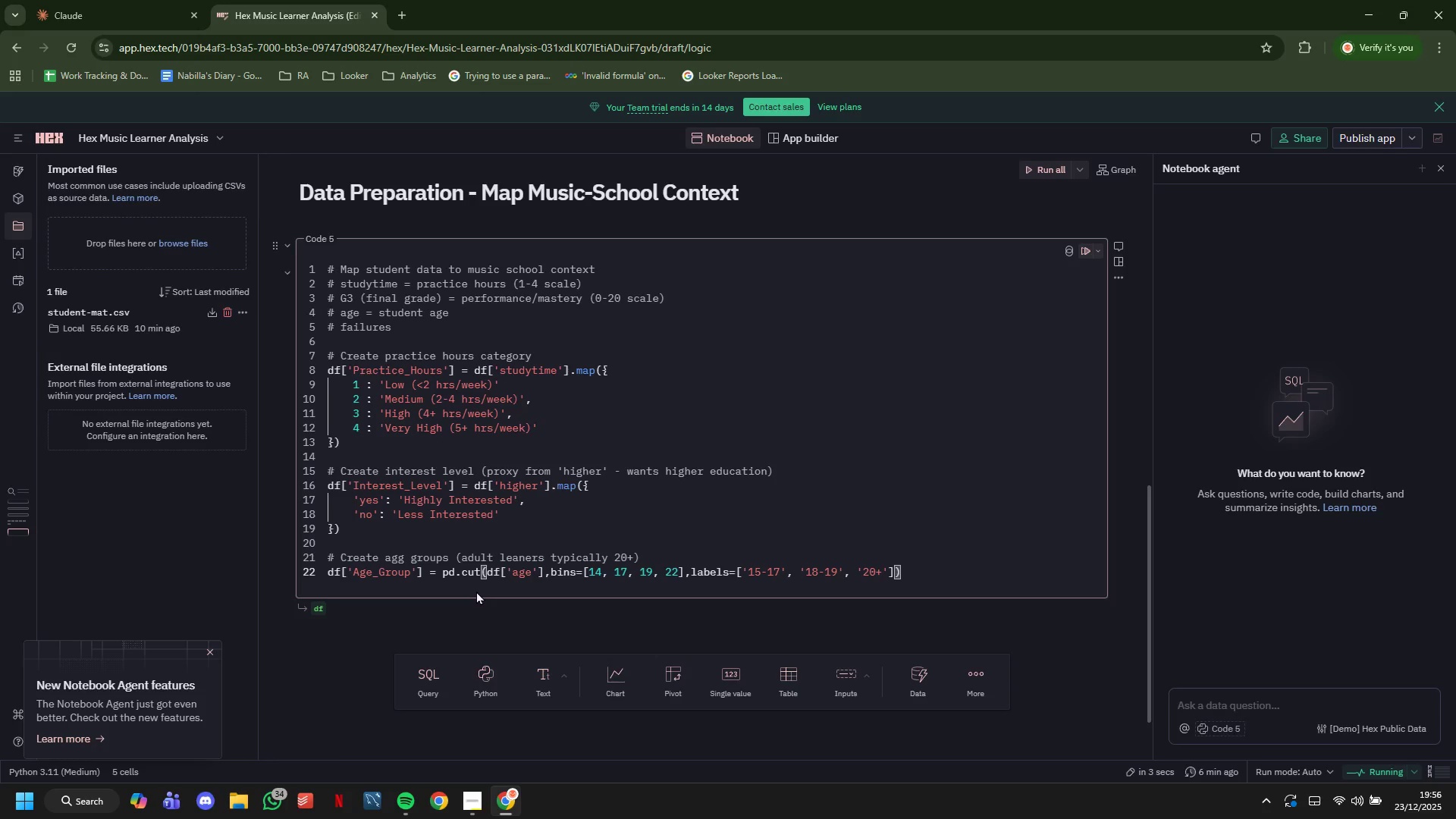 
key(ArrowRight)
 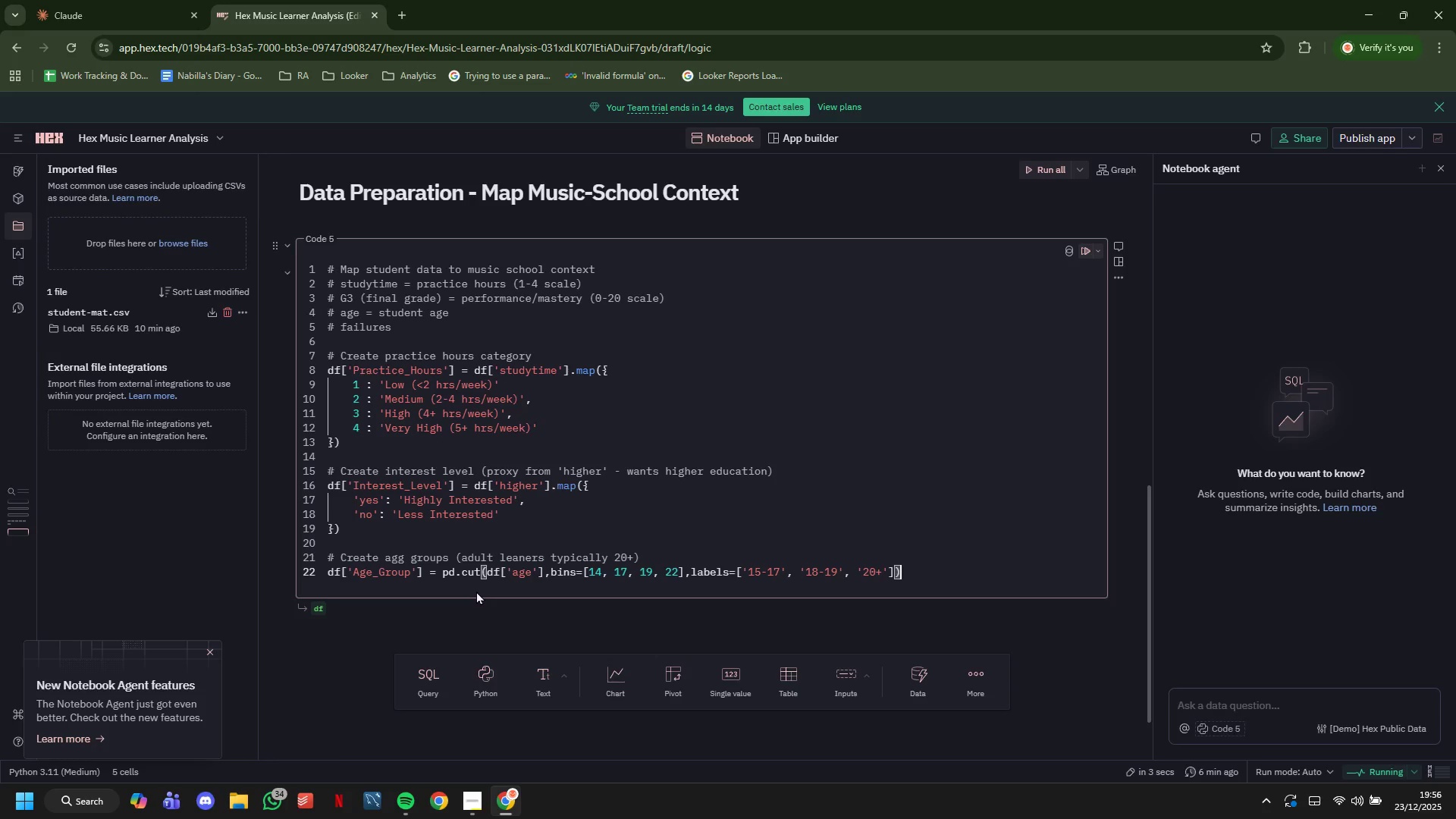 
key(Enter)
 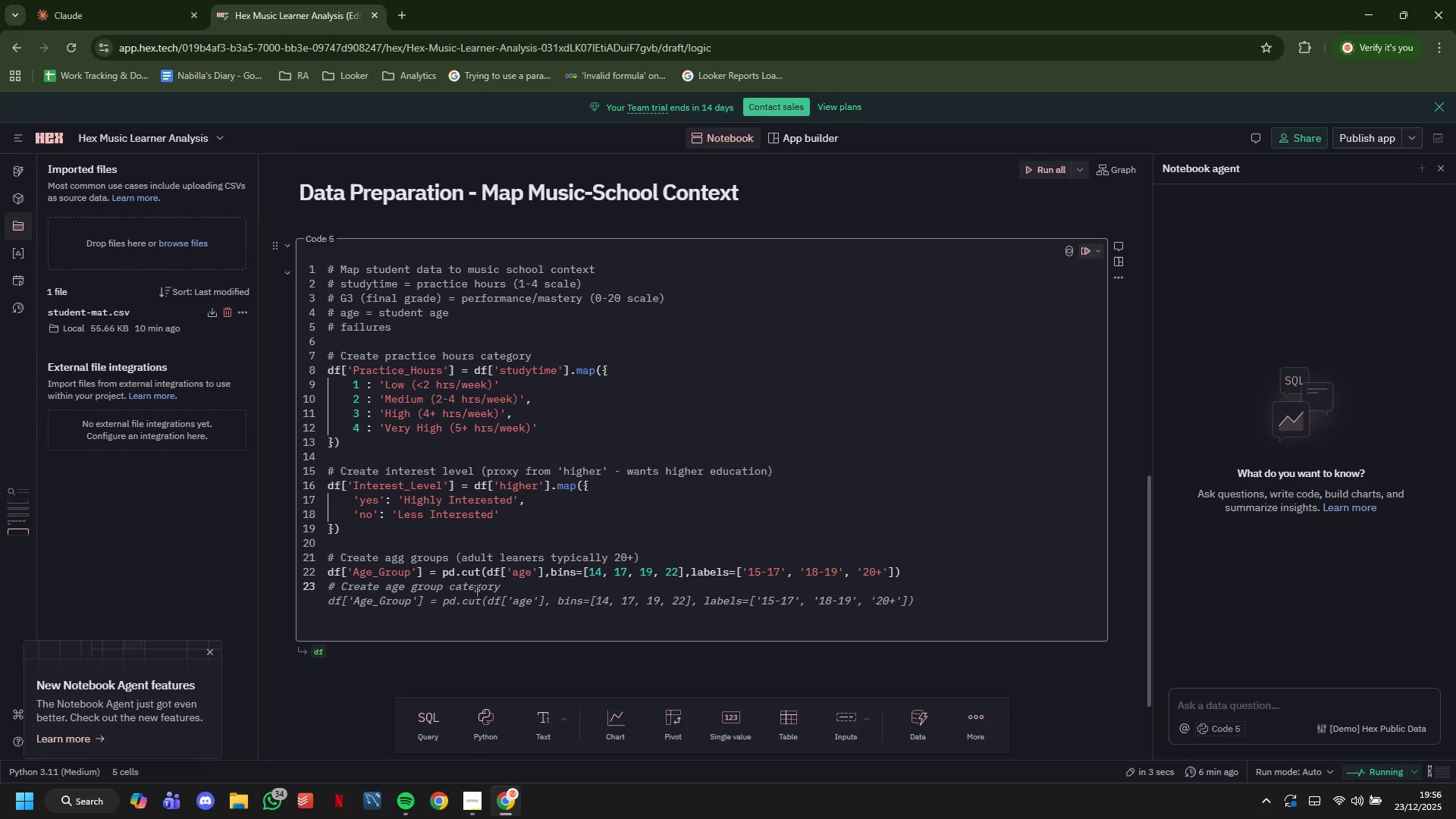 
key(Enter)
 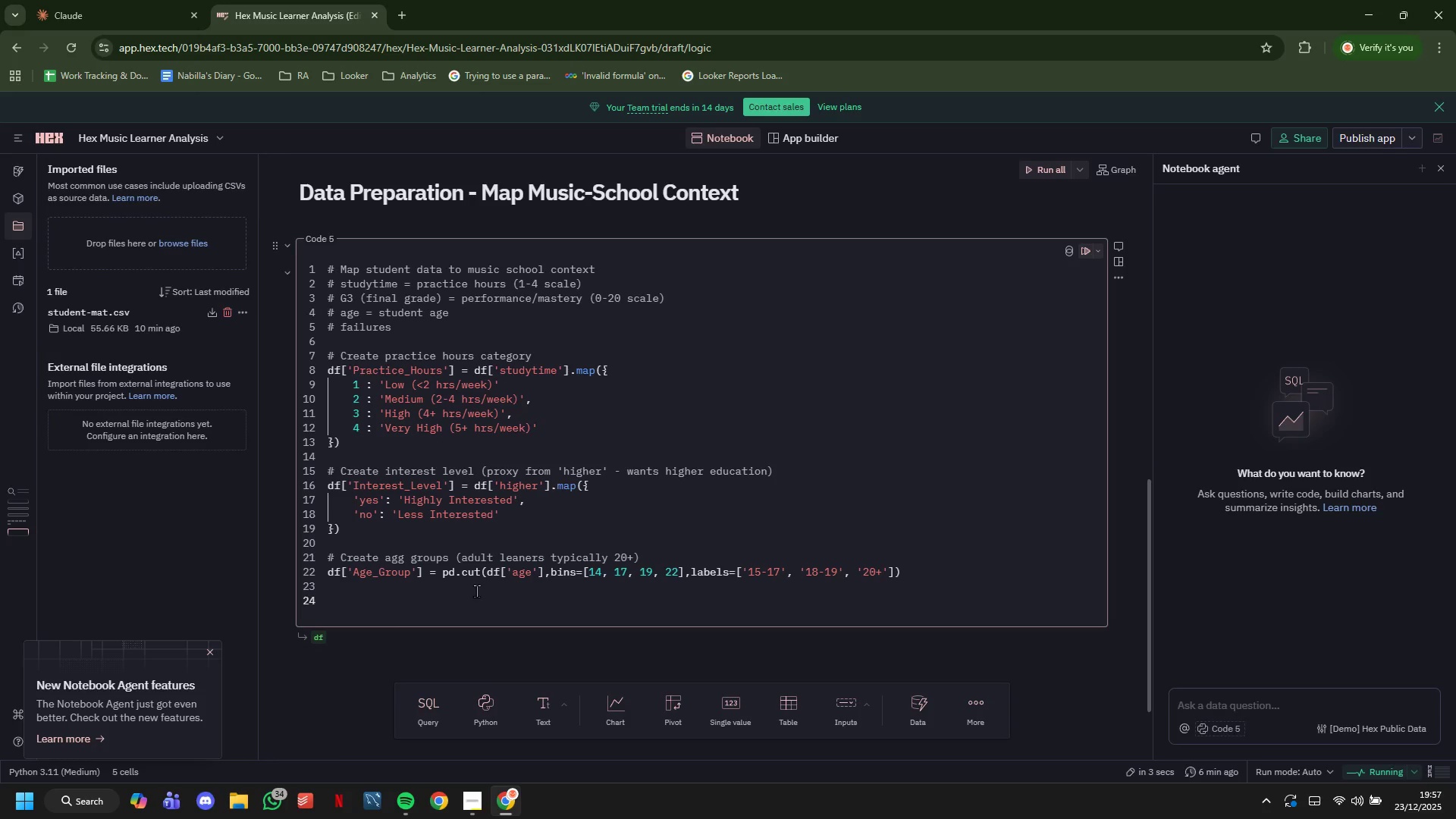 
type(# Simulate "")
 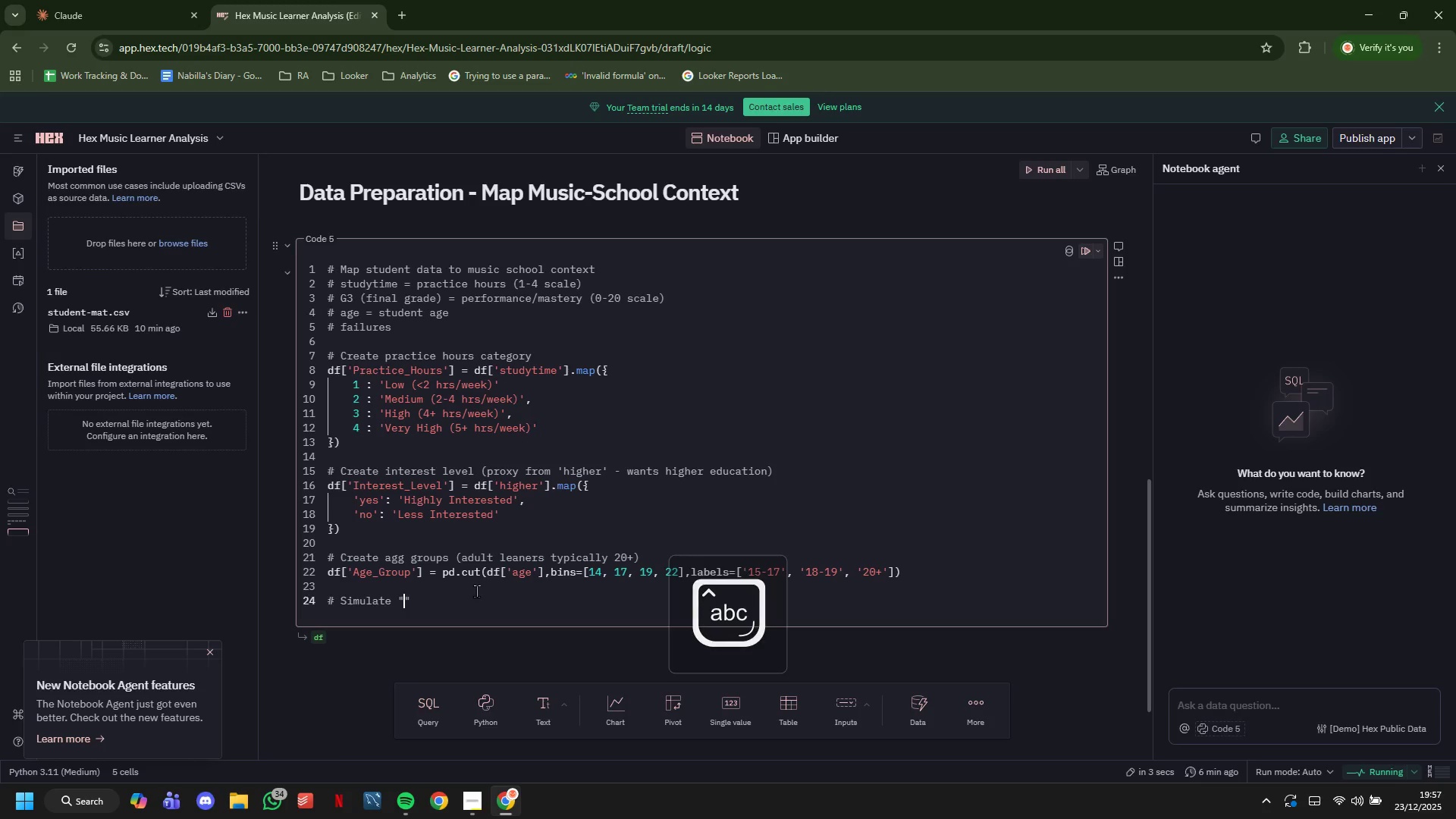 
 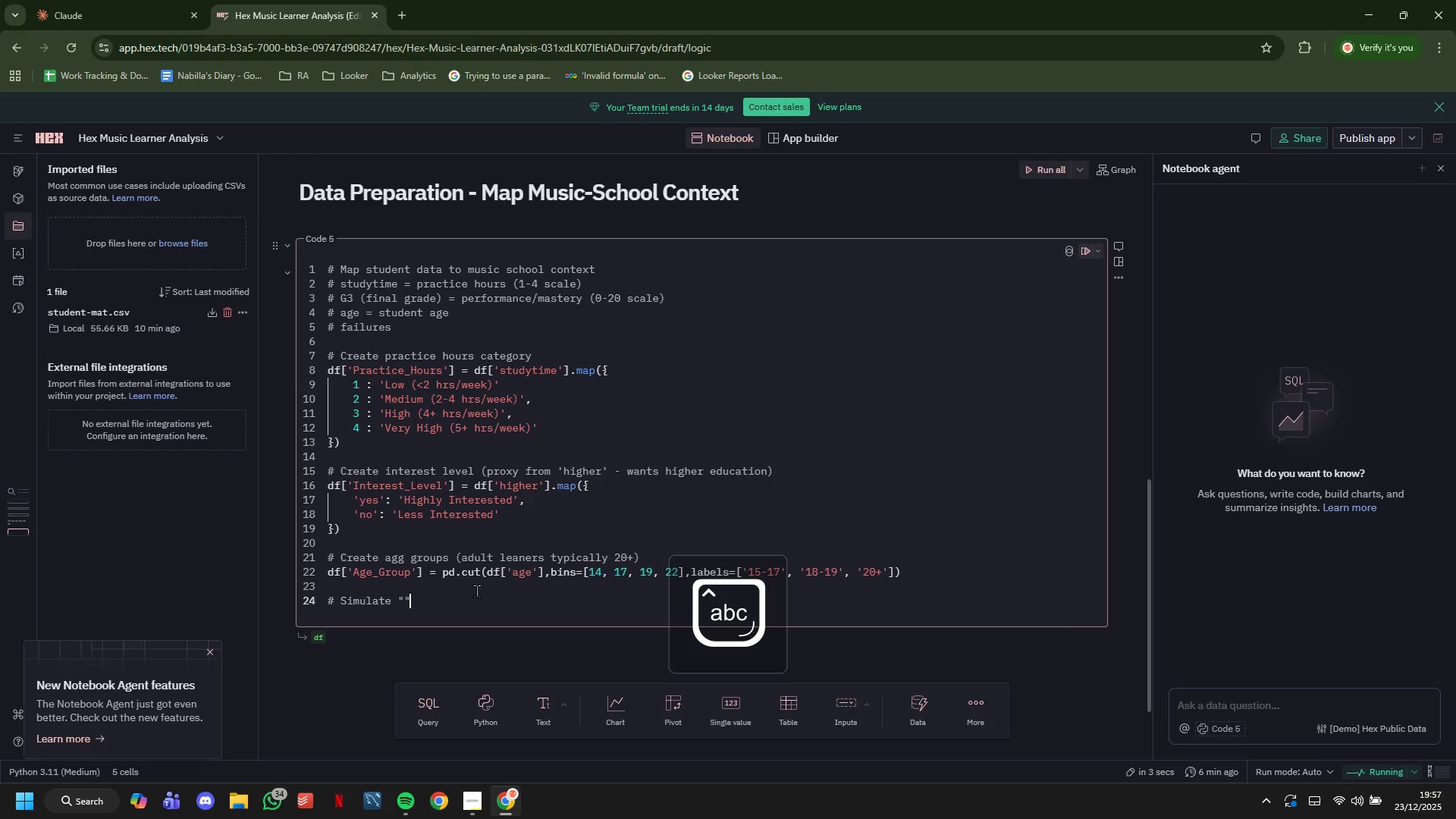 
key(ArrowLeft)
 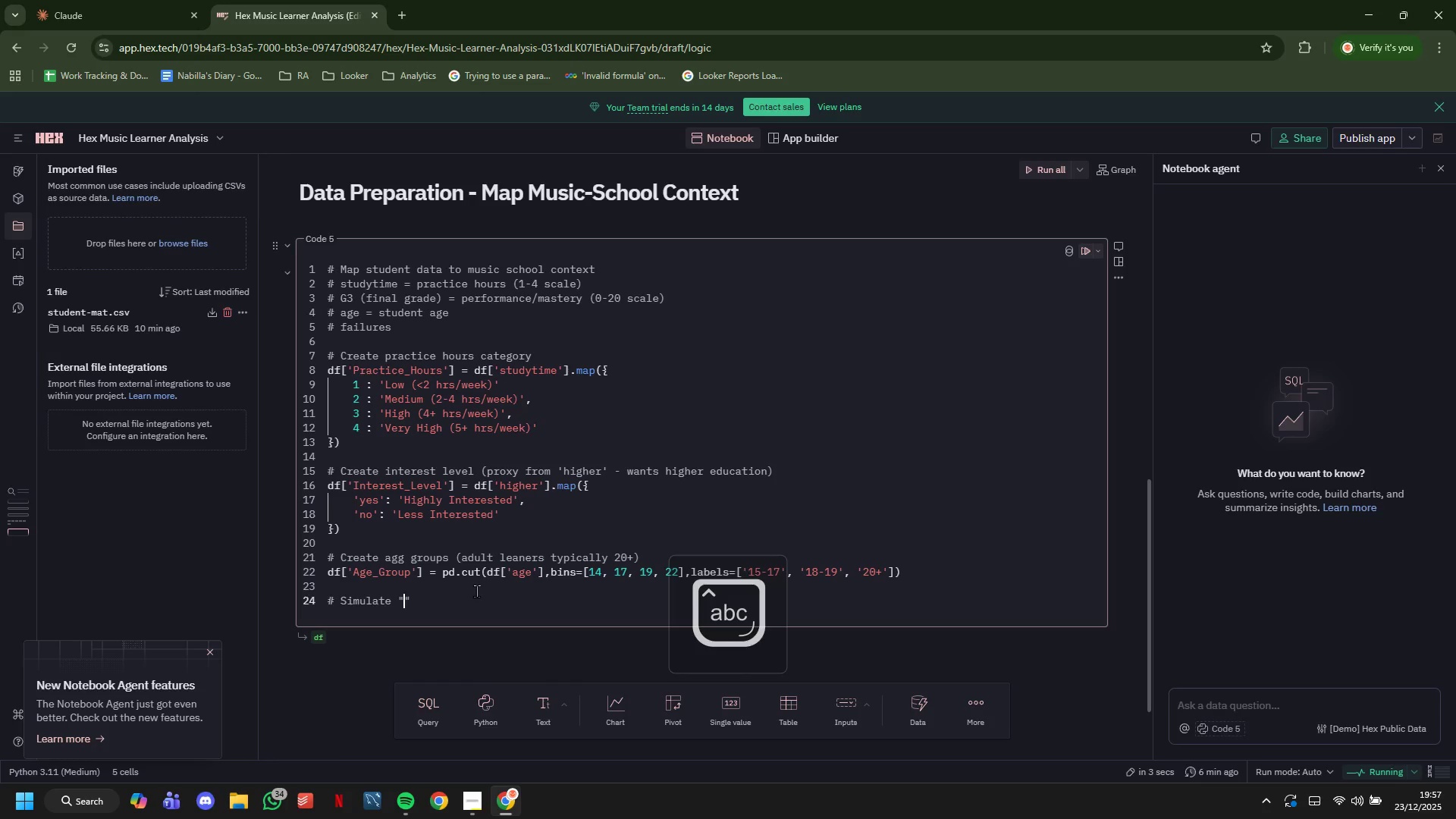 
type(instrument)
 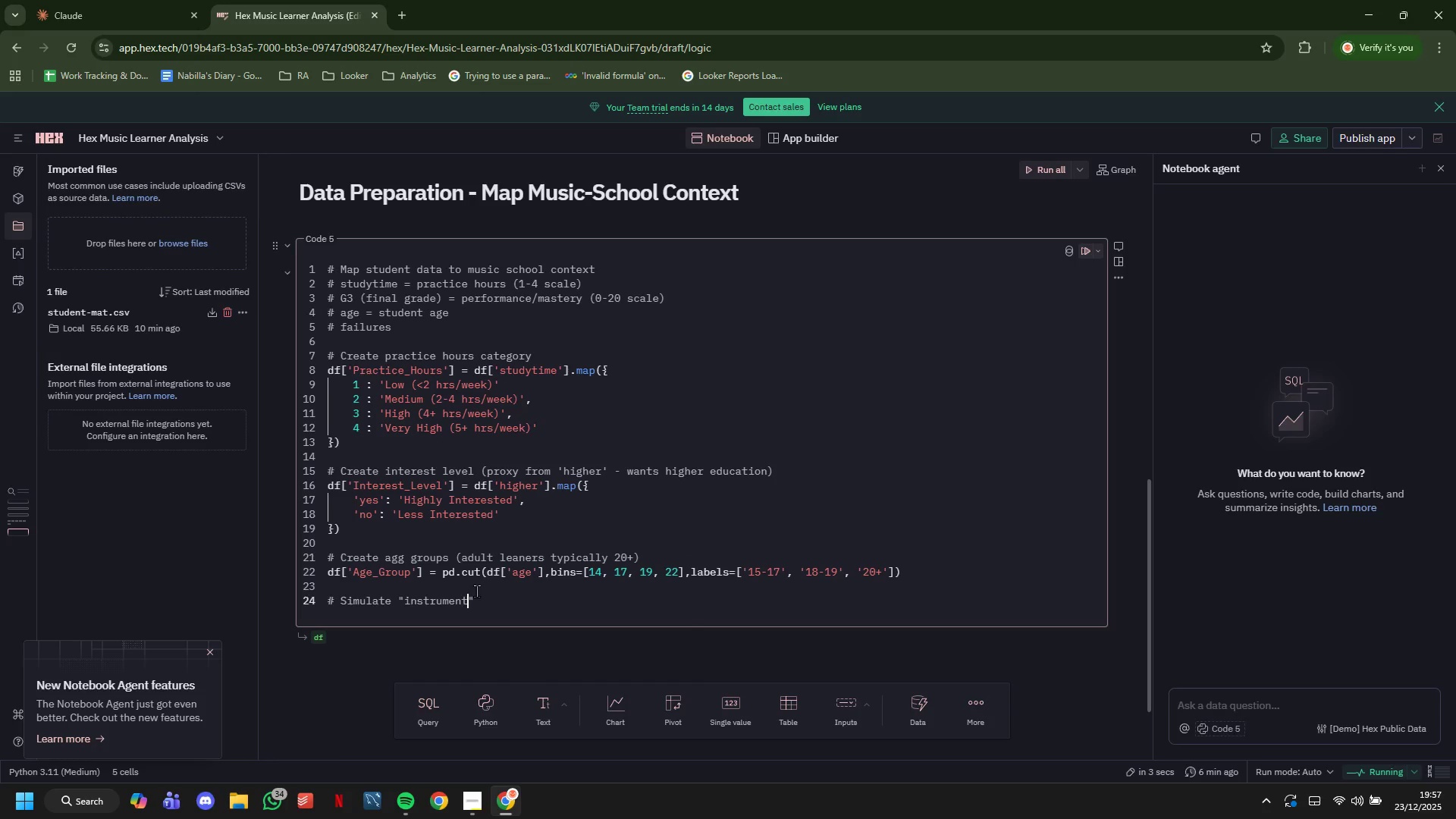 
key(ArrowRight)
 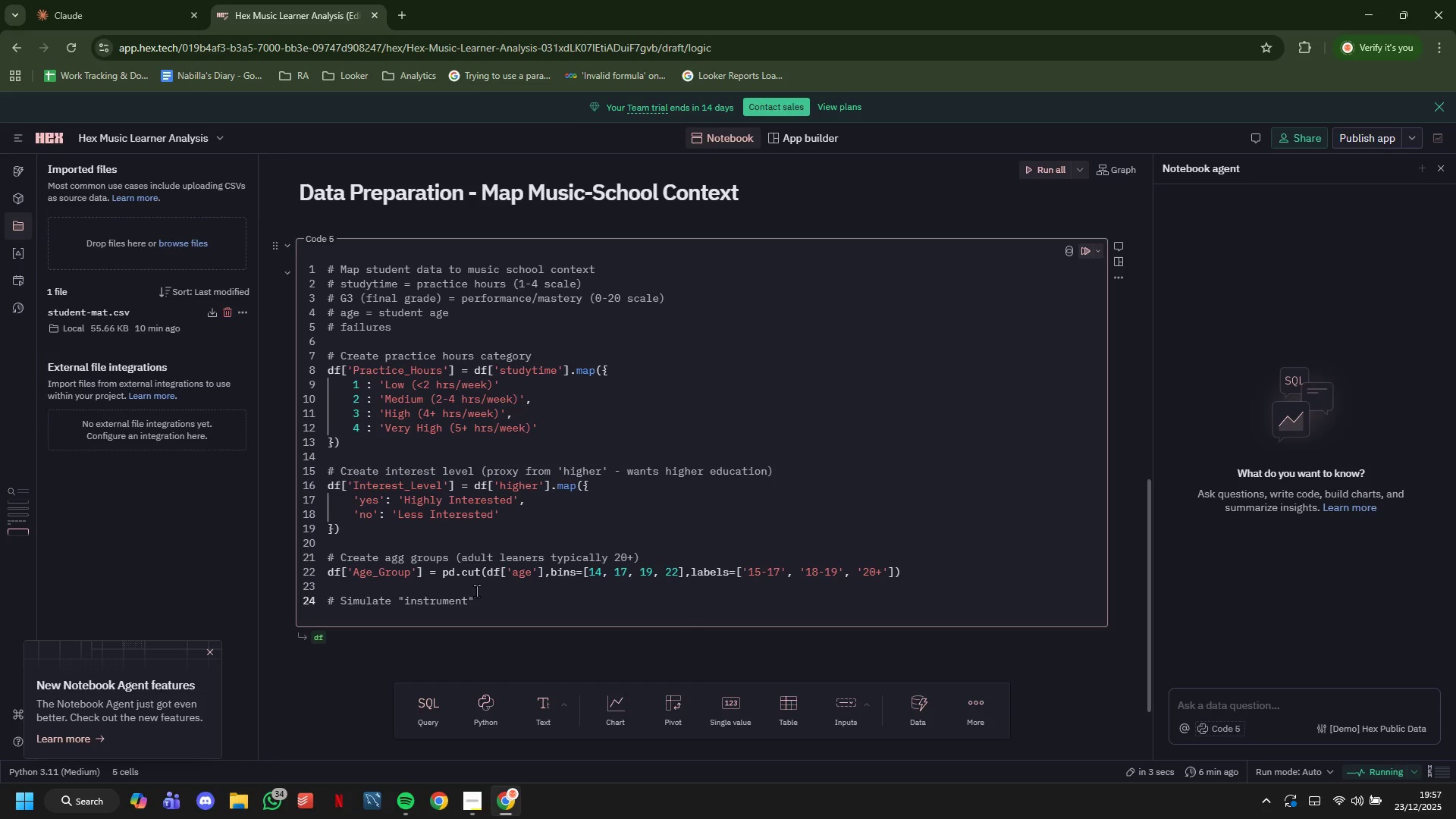 
type( based on studytime and G3 correlation)
 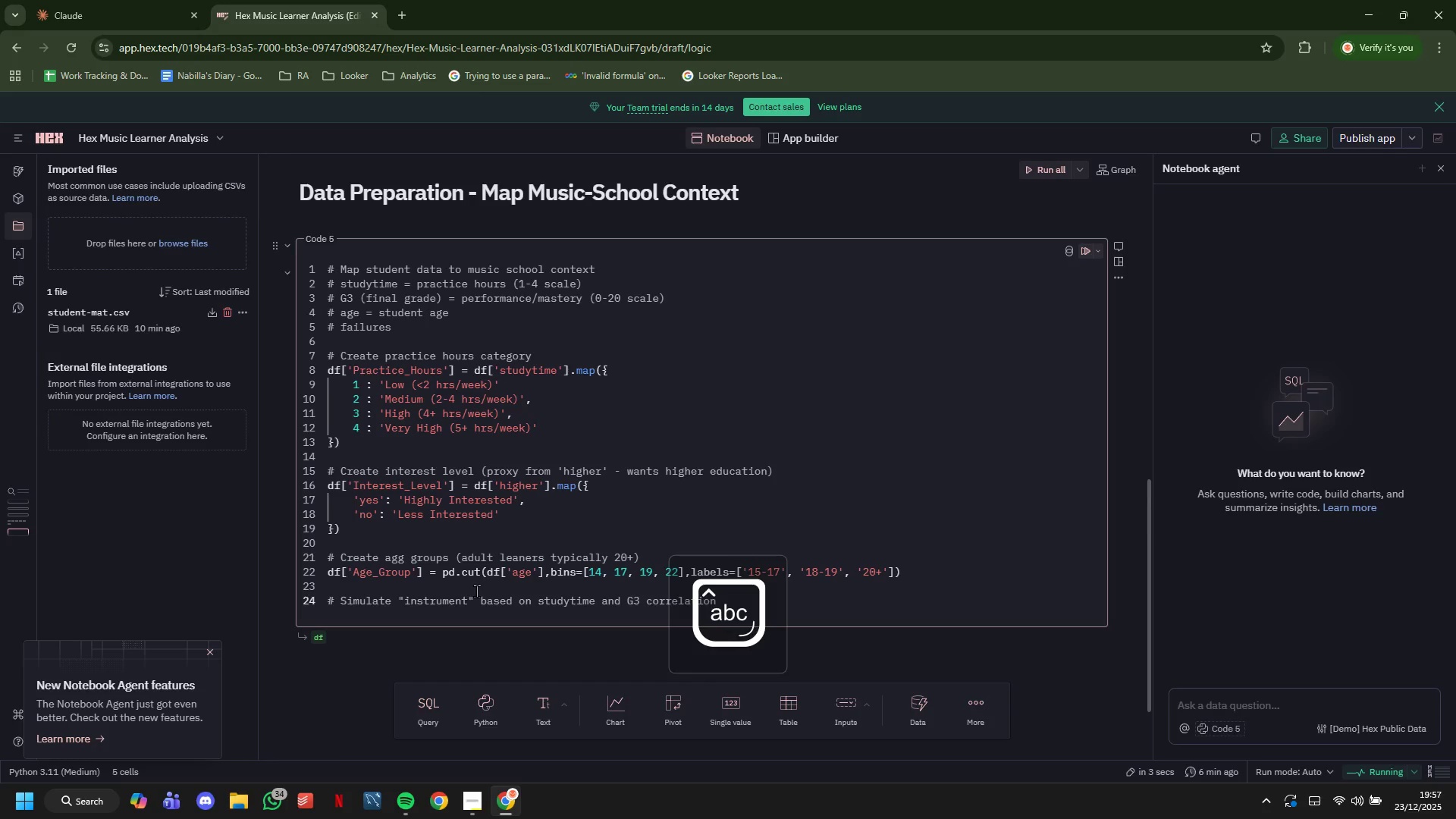 
key(Enter)
 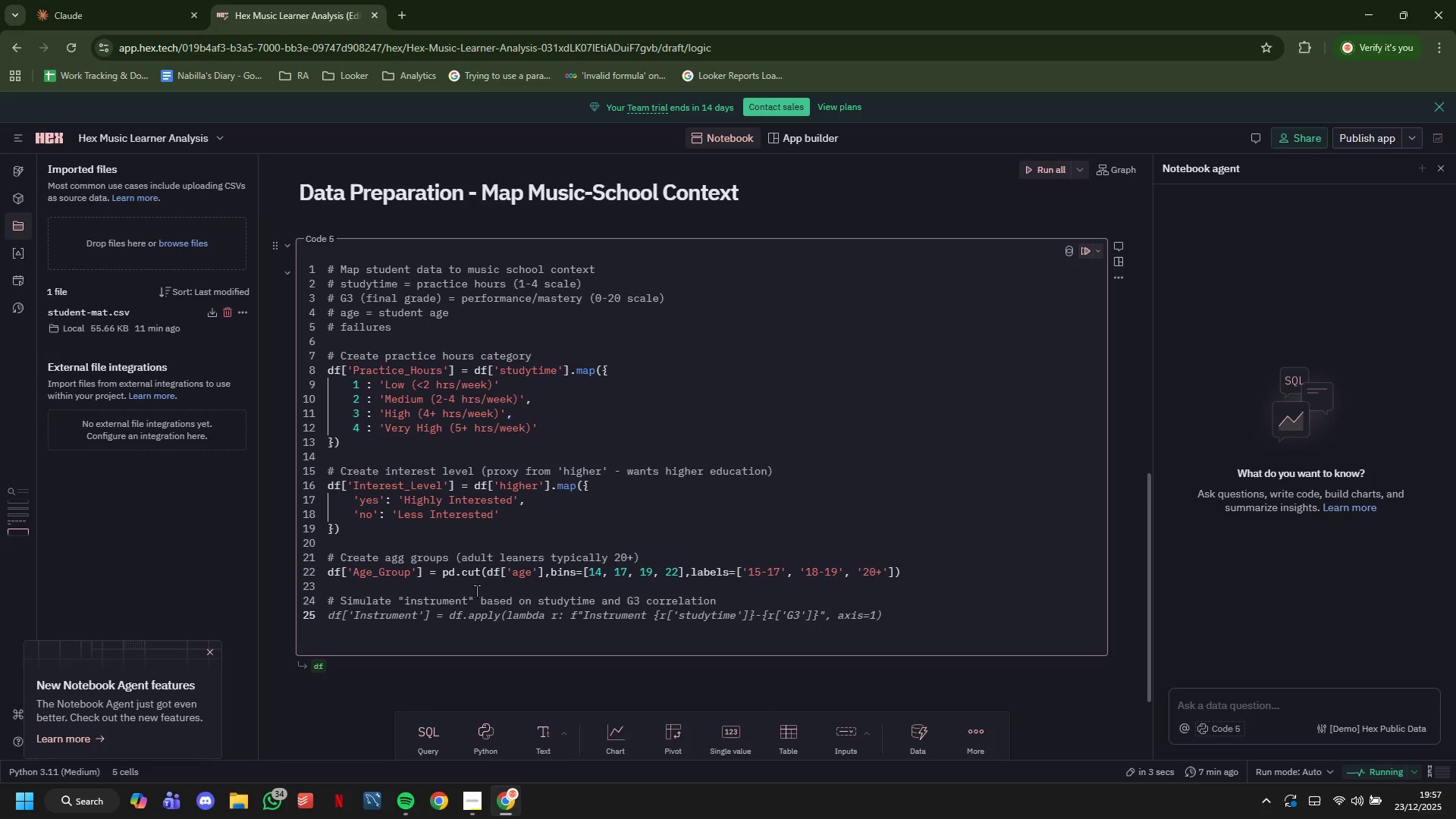 
wait(6.16)
 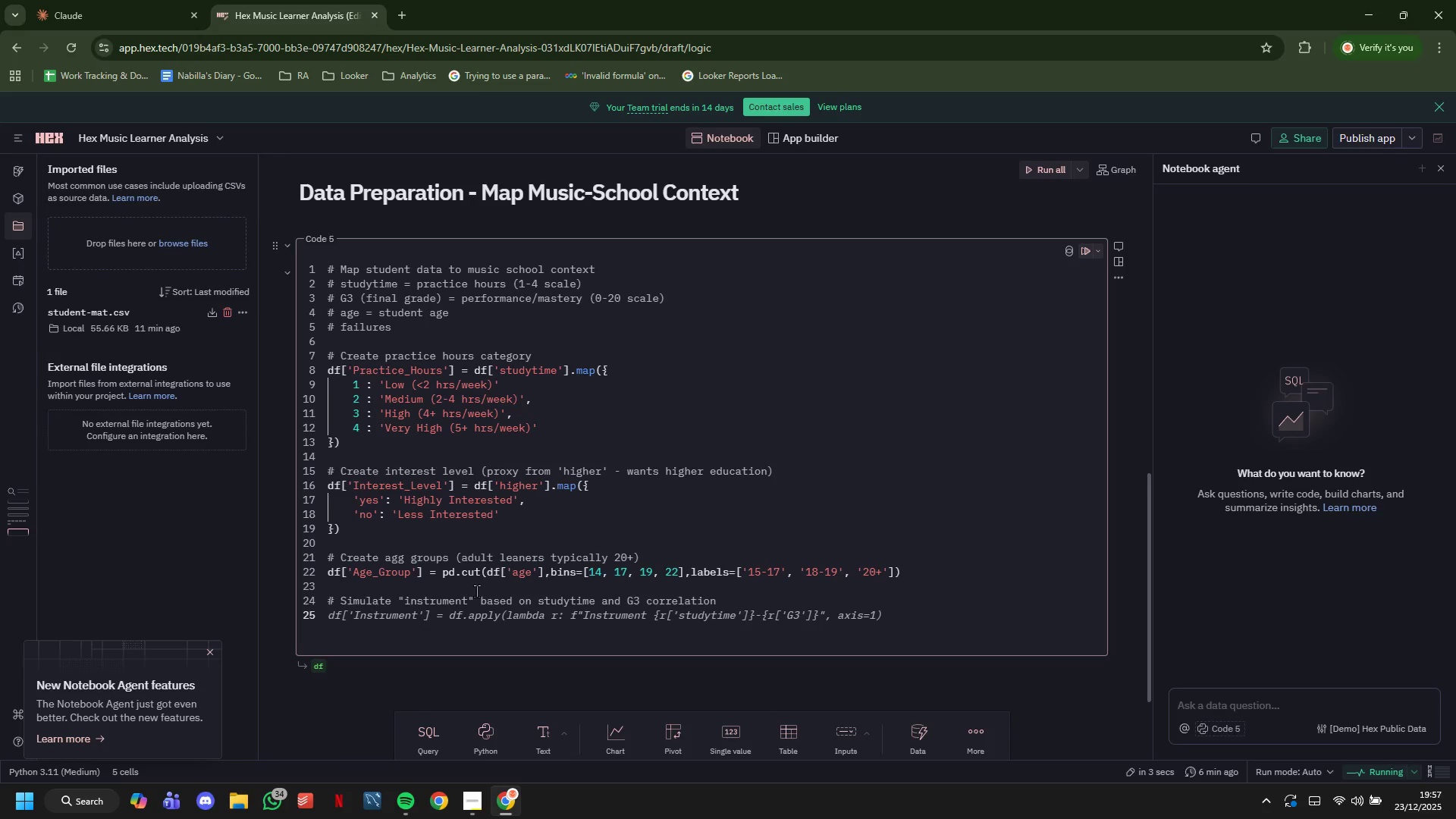 
type(# Lower stdu)
key(Backspace)
key(Backspace)
type(udytime + lower G3 +)
key(Backspace)
type(= "Harder instruments)
 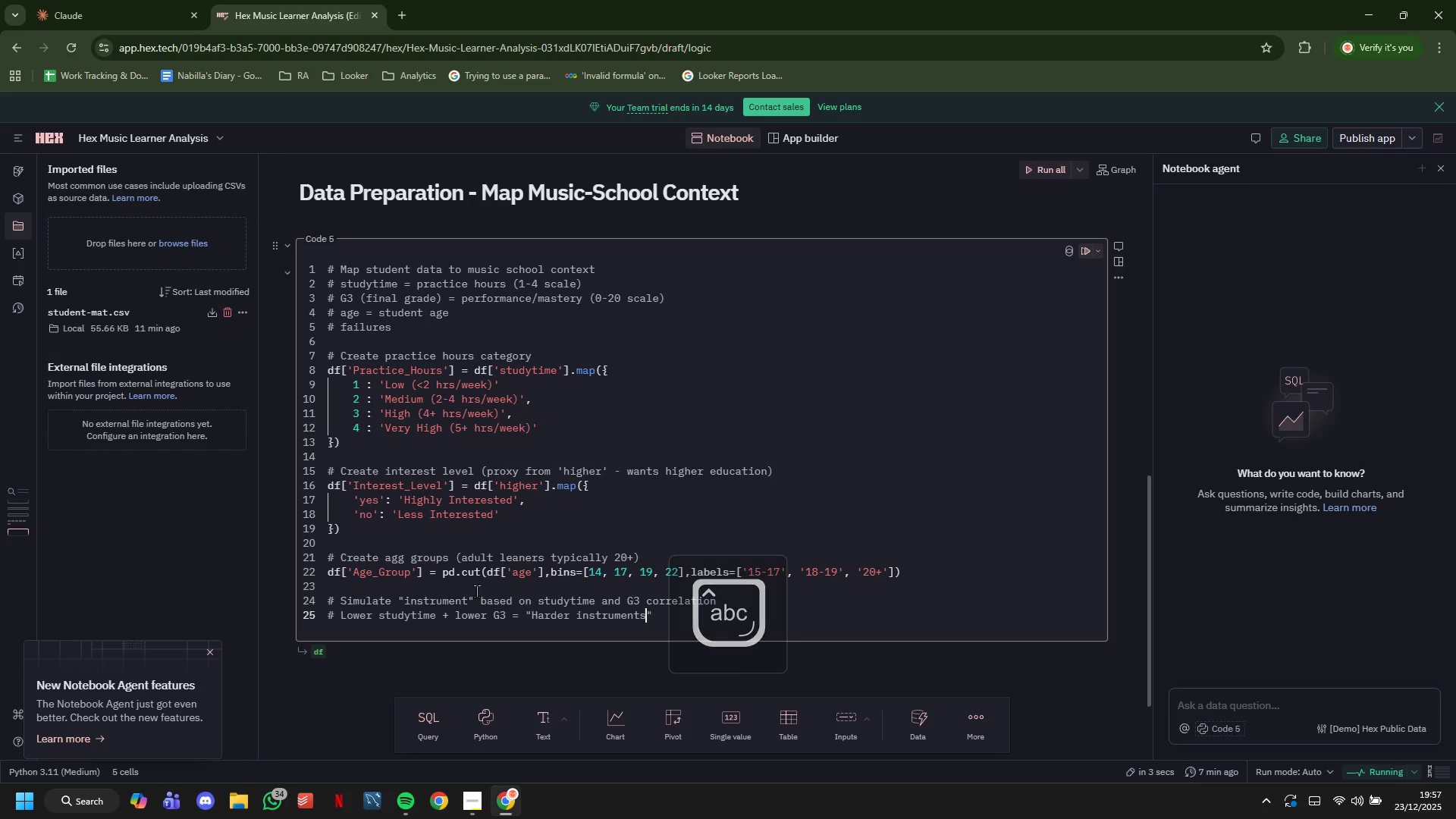 
key(ArrowRight)
 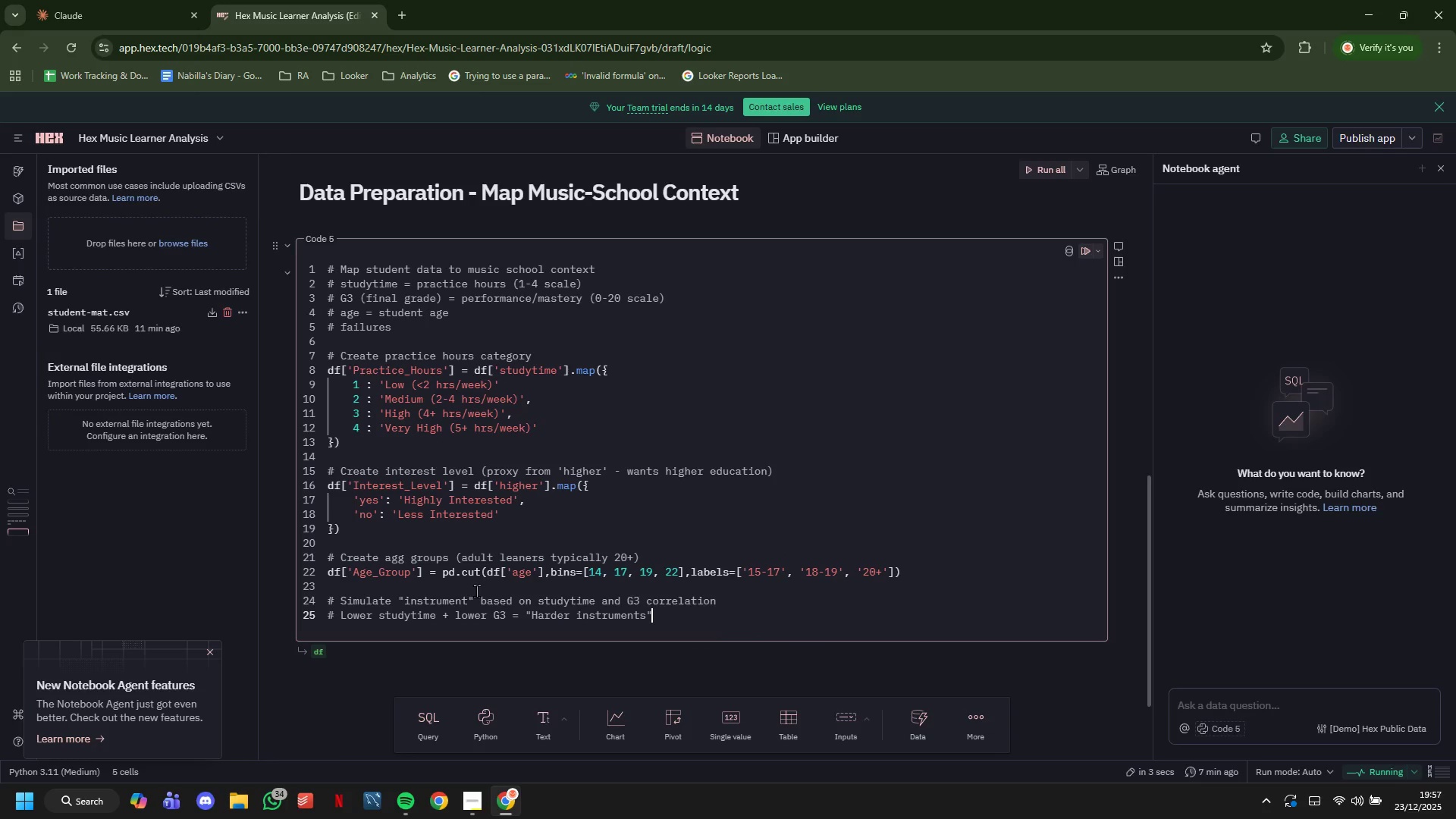 
type( (Violin/Cellop)
key(Backspace)
type( proxy)
 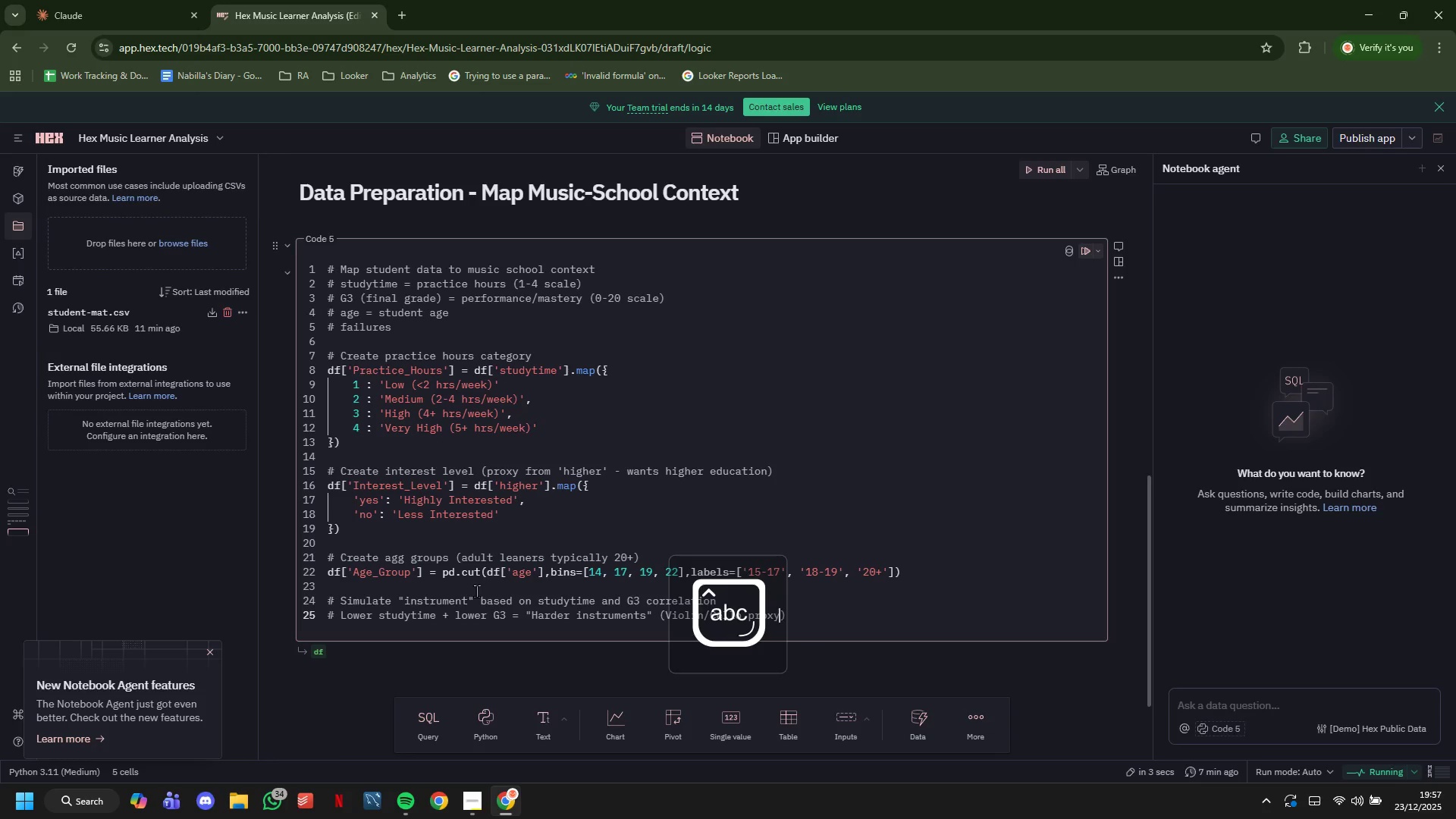 
key(ArrowRight)
 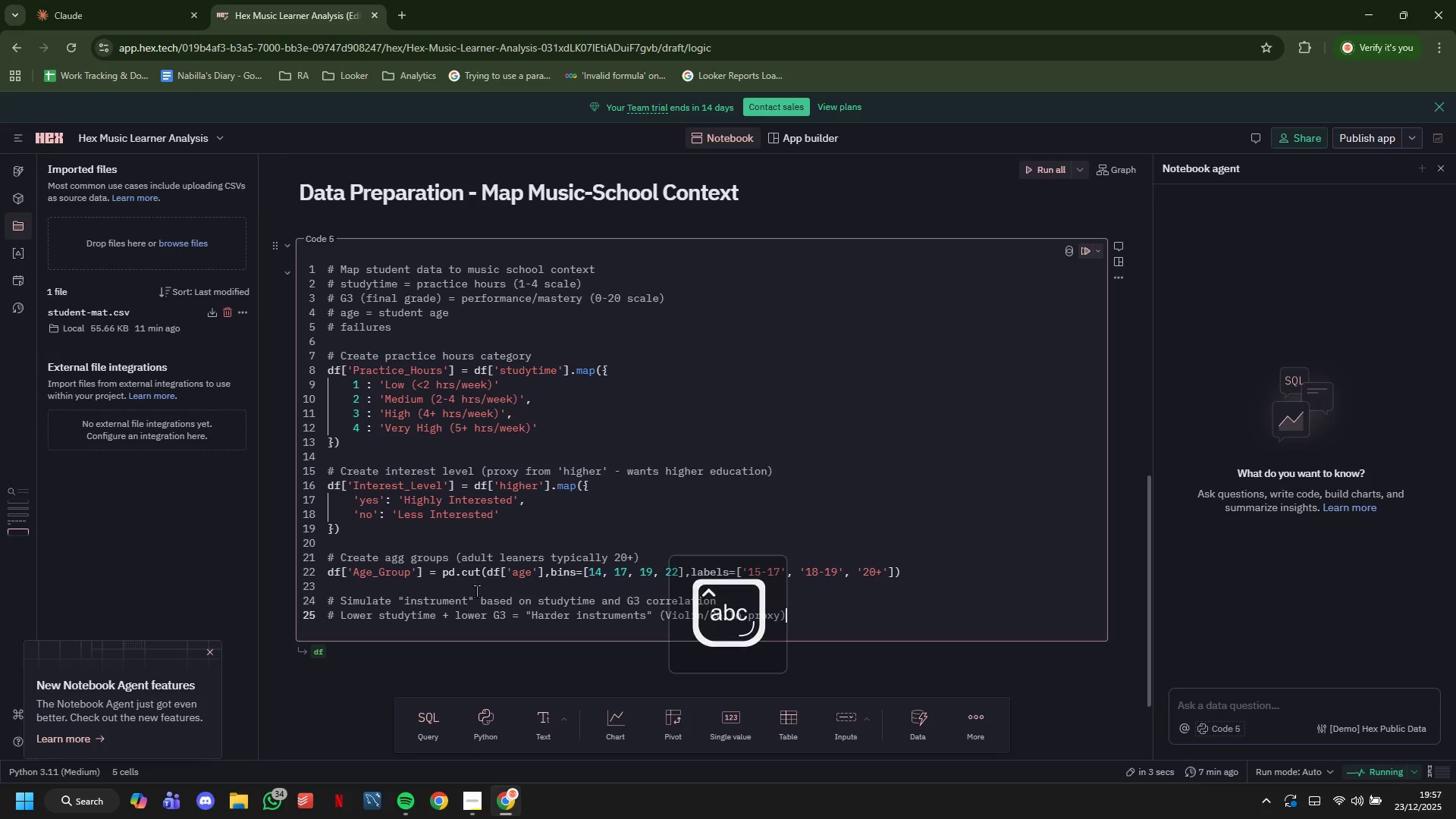 
key(Enter)
 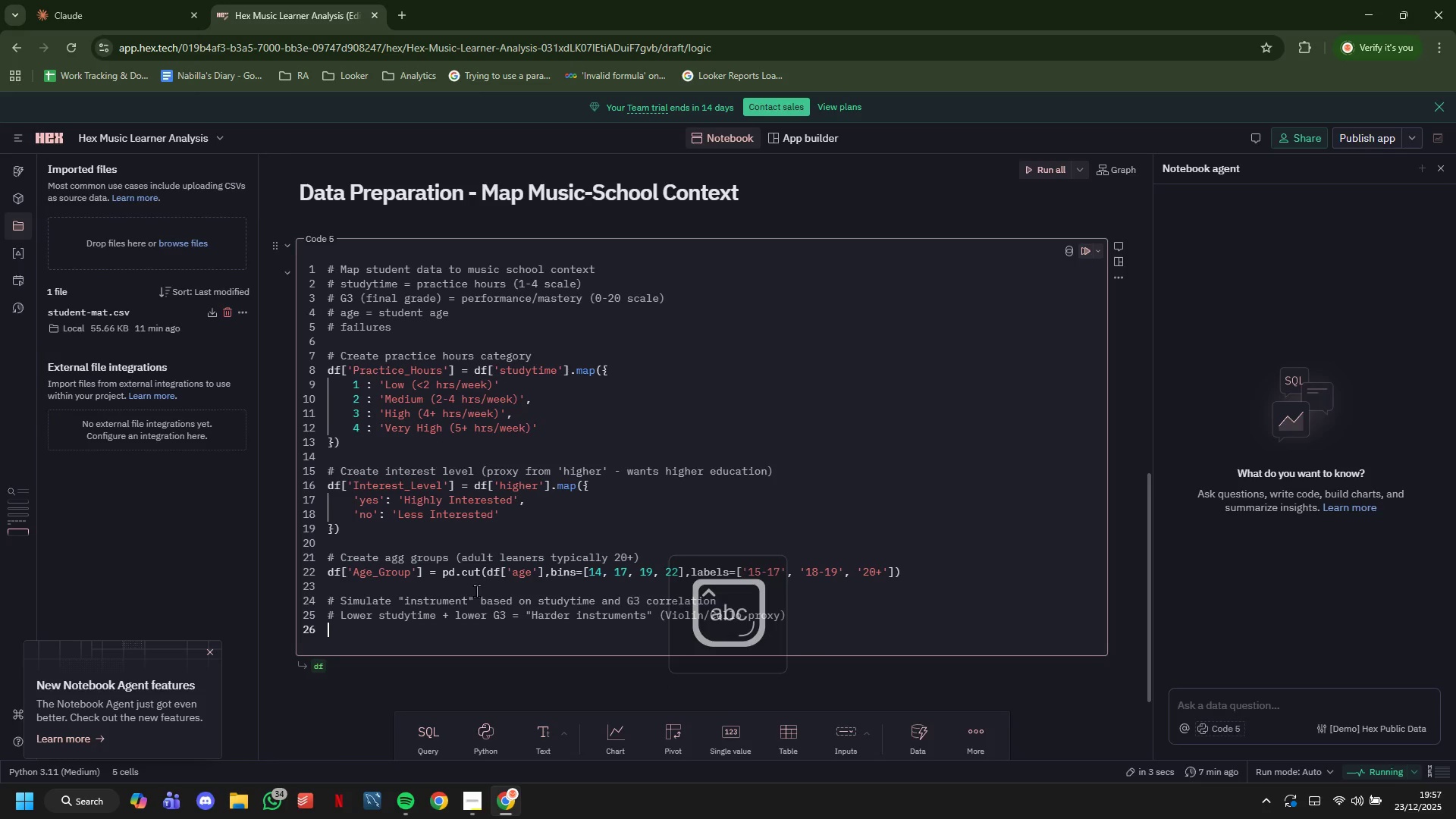 
key(Enter)
 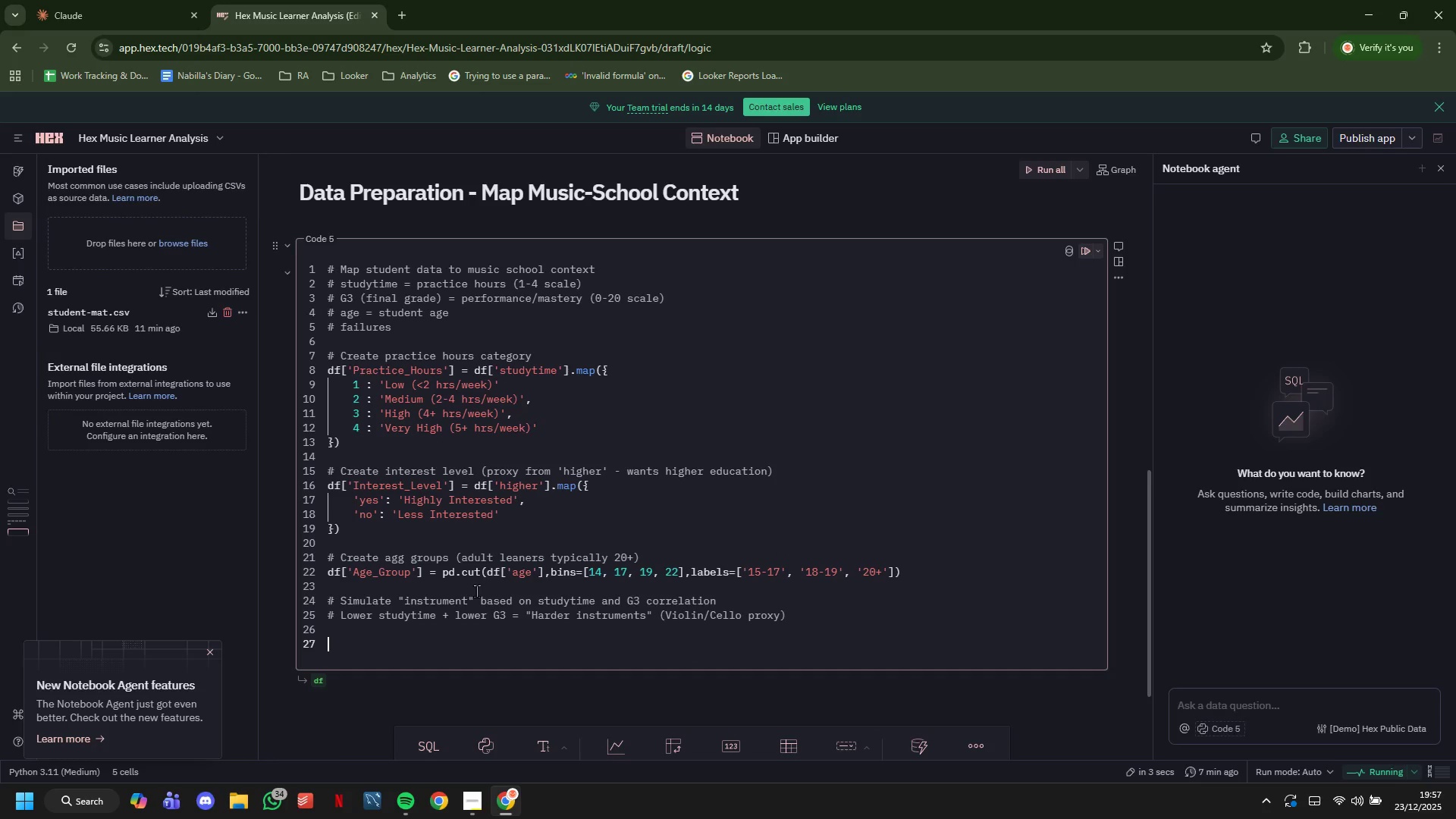 
key(Backspace)
type(df['in)
key(Backspace)
key(Backspace)
type(Instrument)
 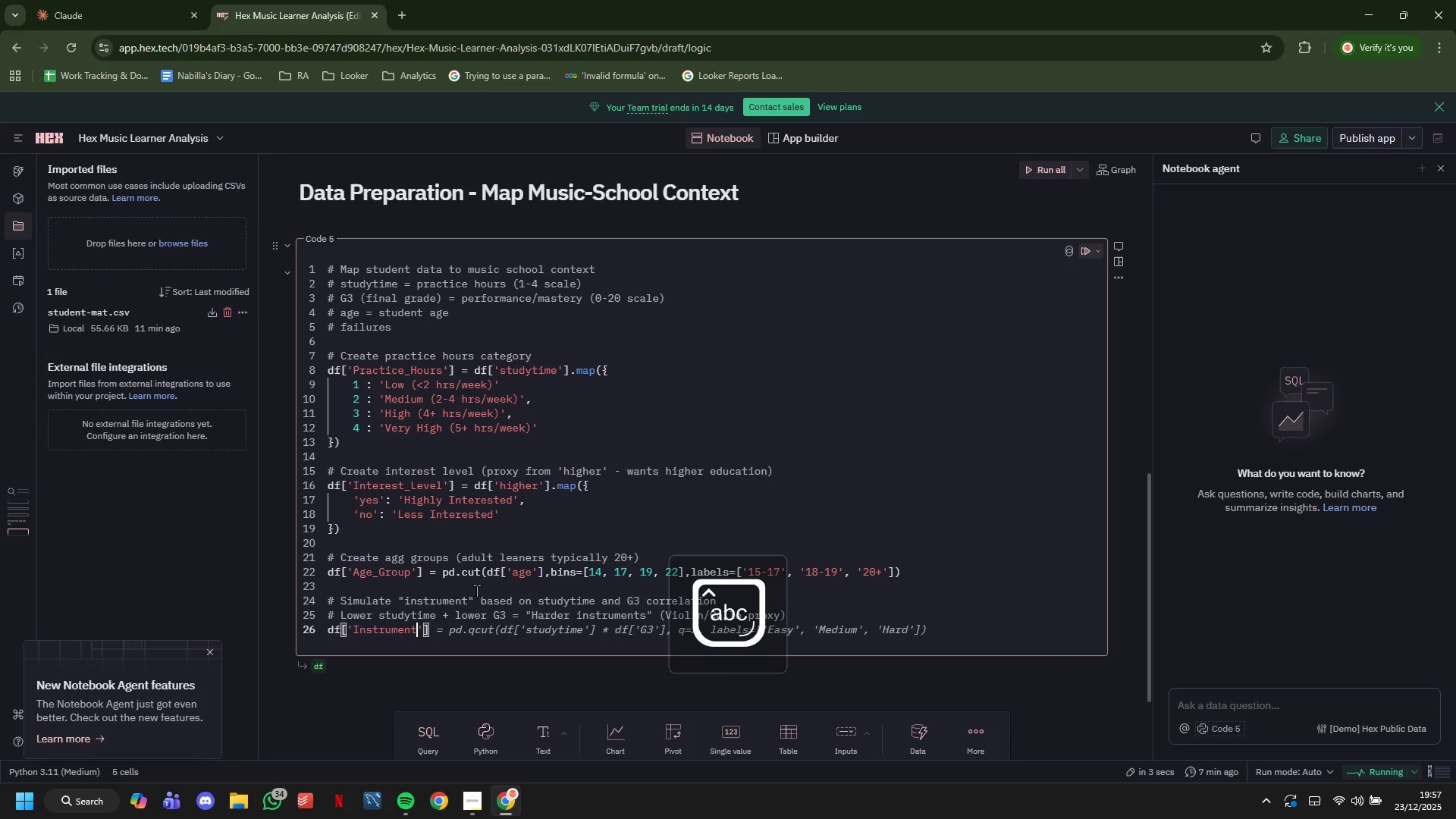 
key(ArrowRight)
 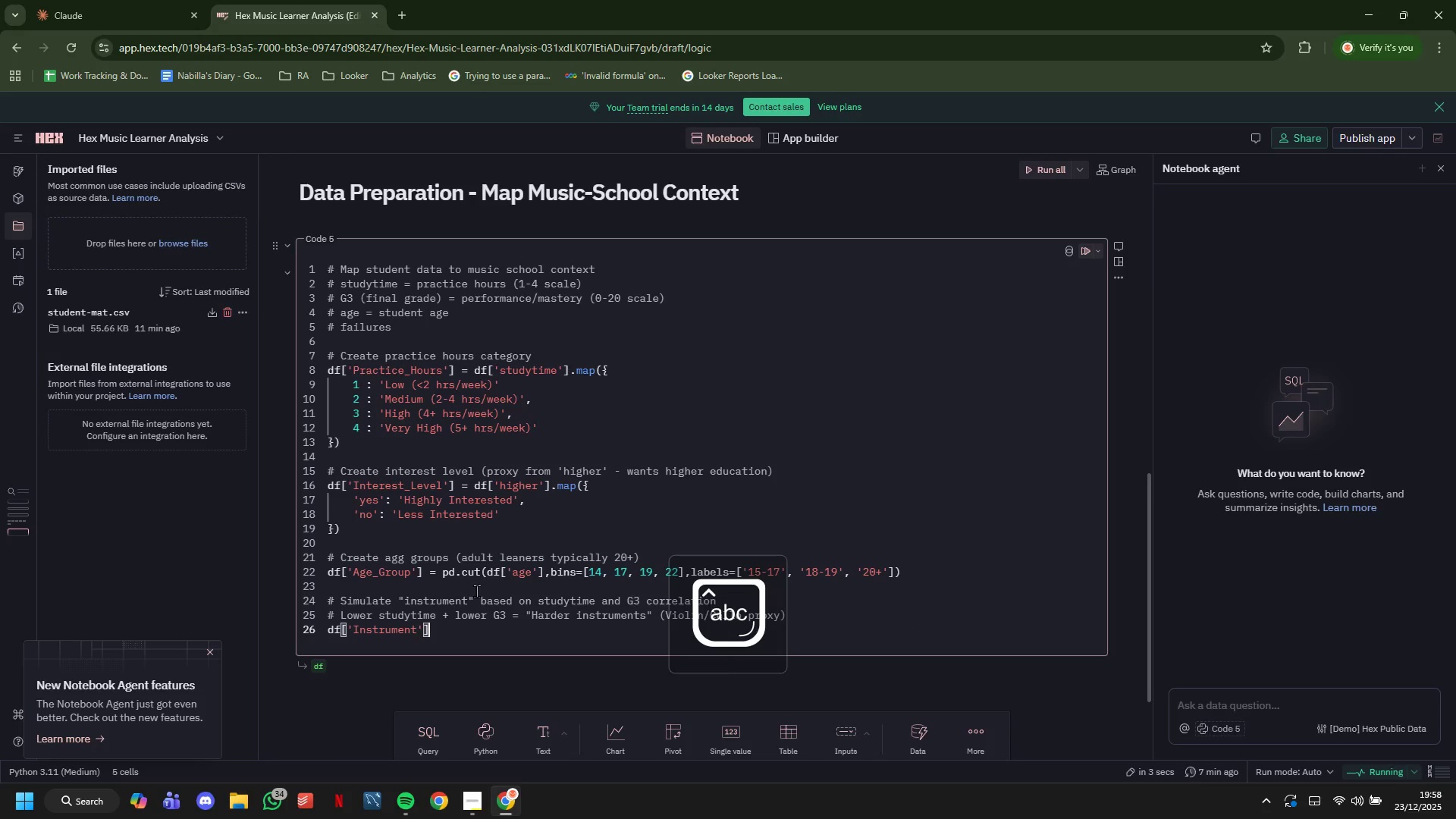 
key(ArrowRight)
 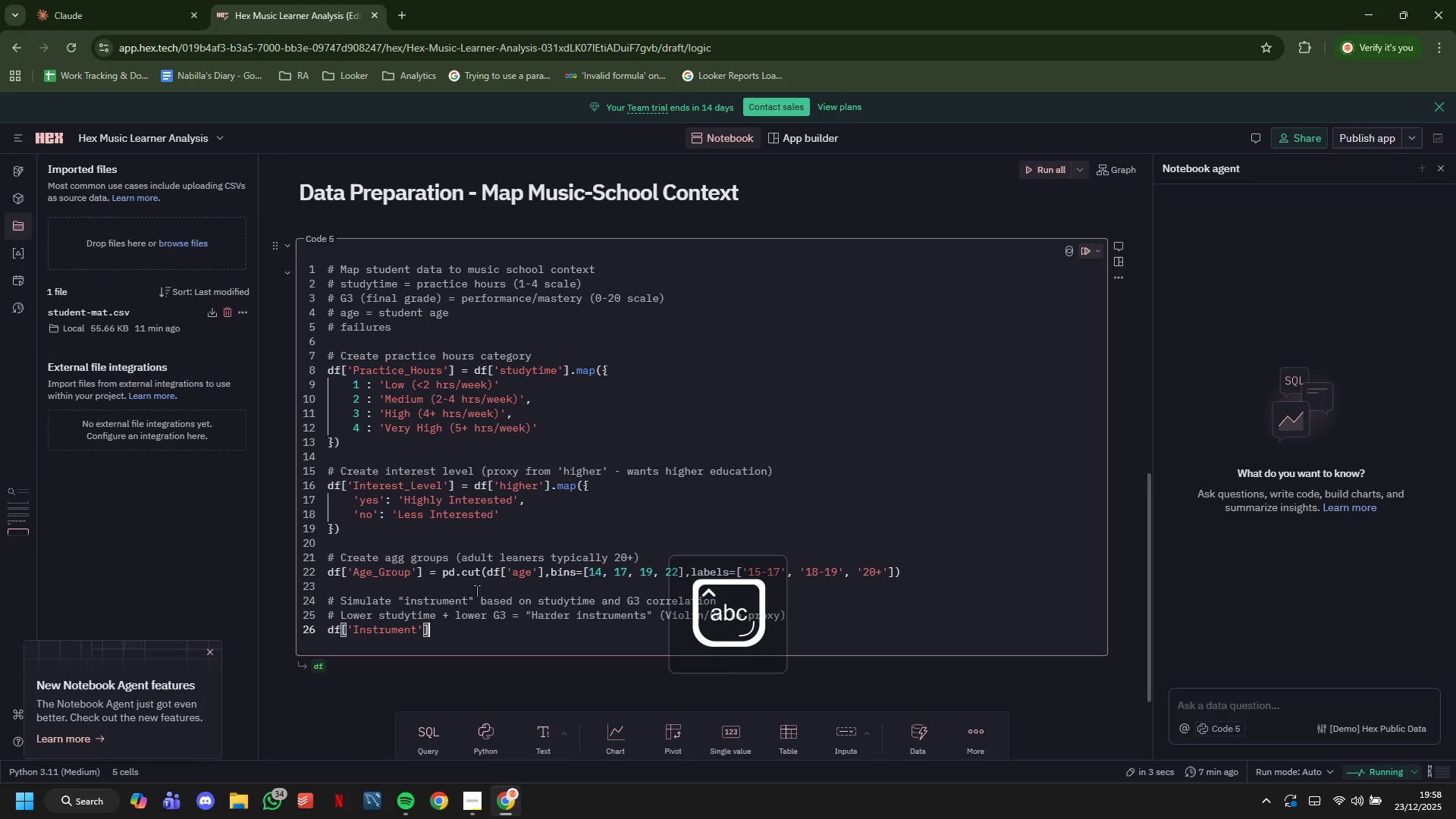 
key(ArrowRight)
 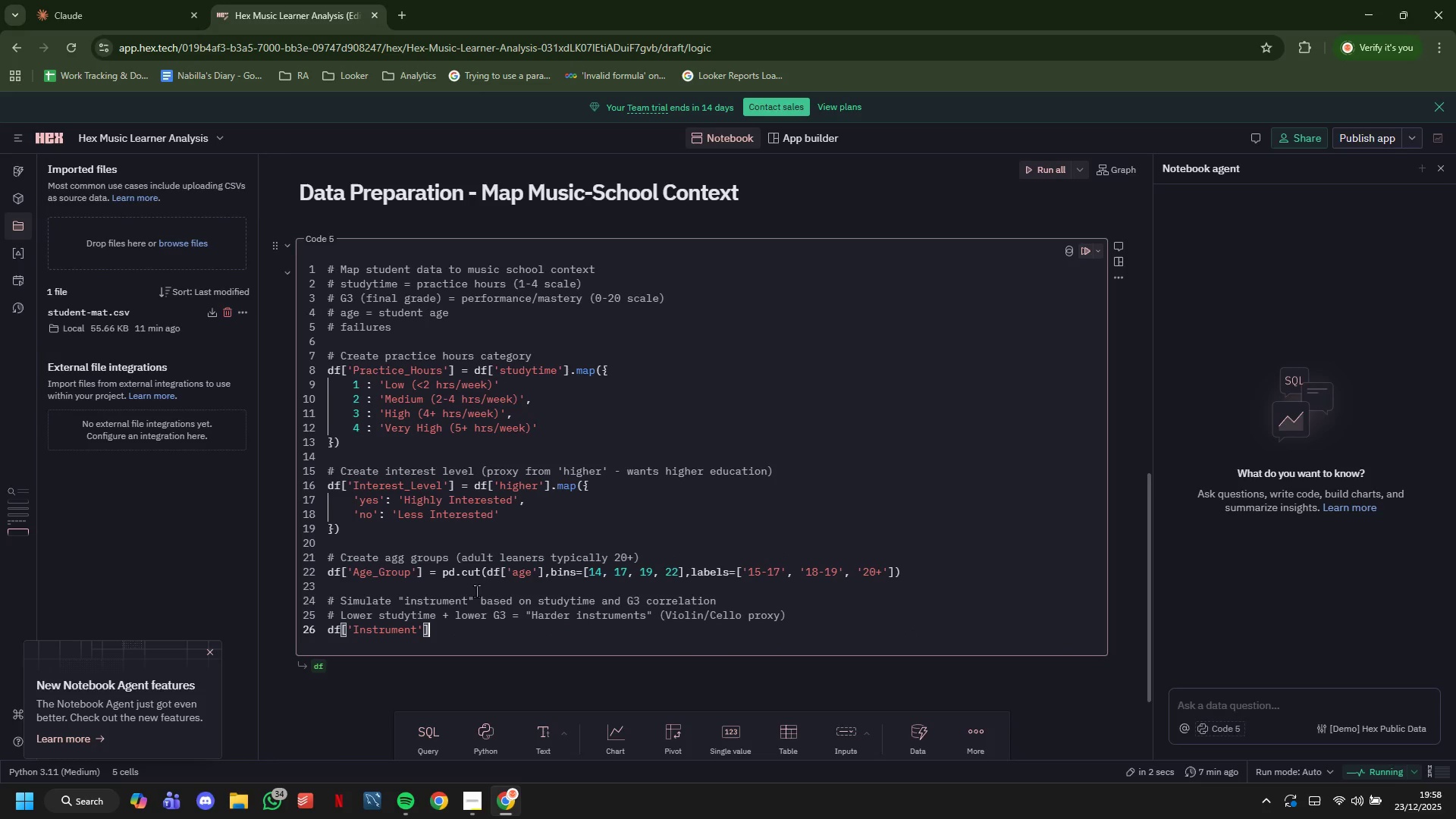 
type( = 'Piano)
 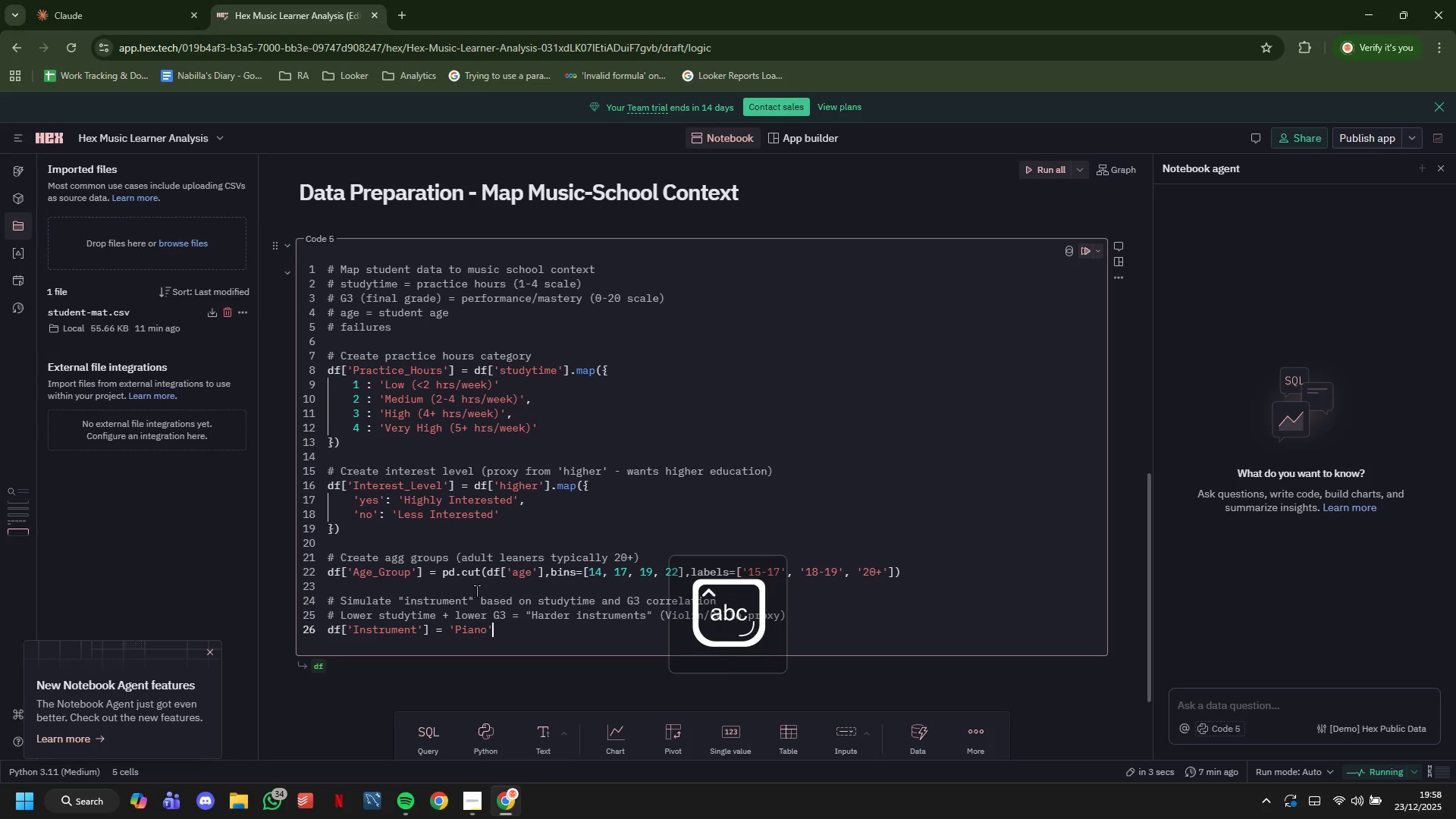 
key(ArrowRight)
 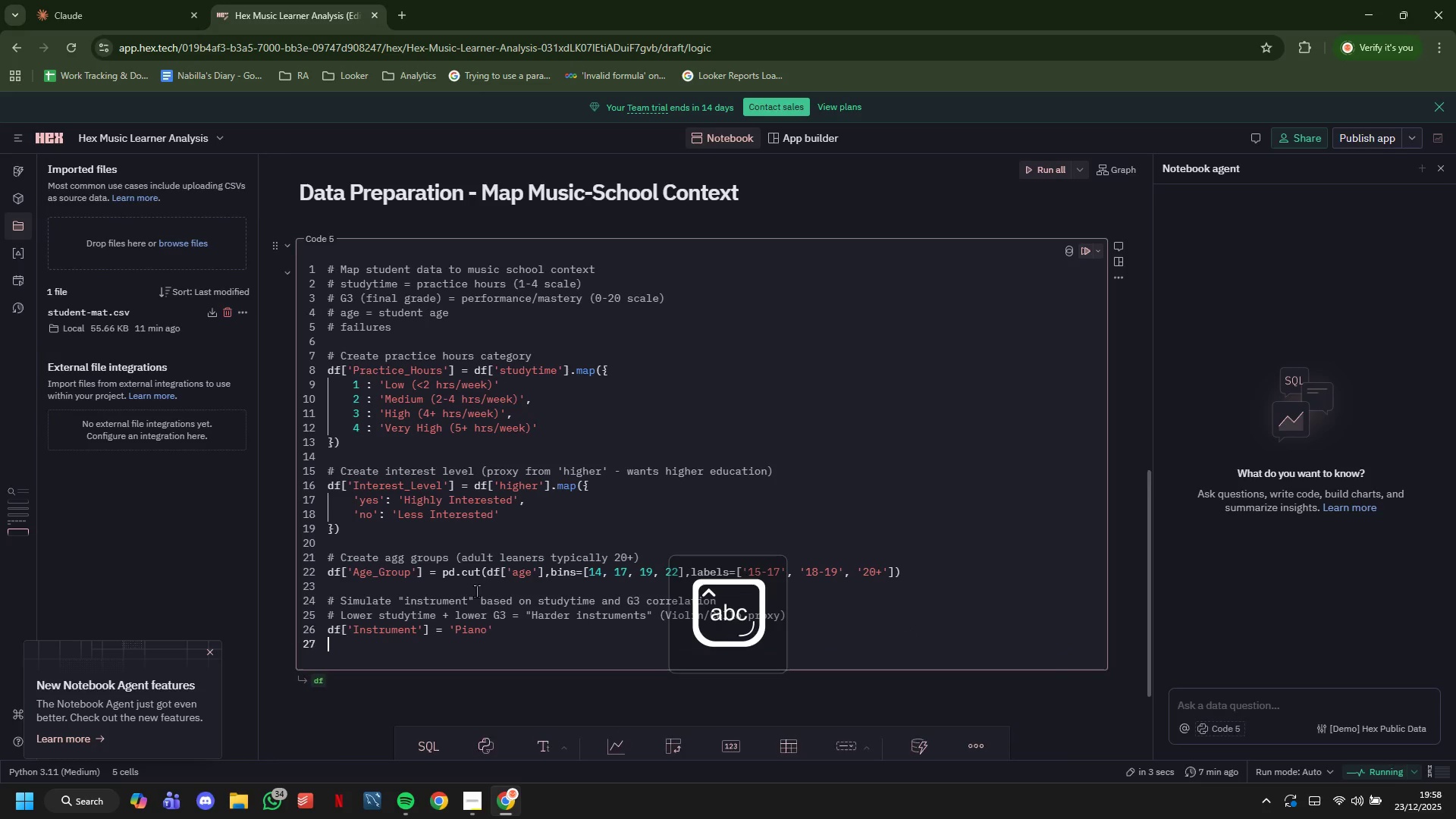 
key(Enter)
 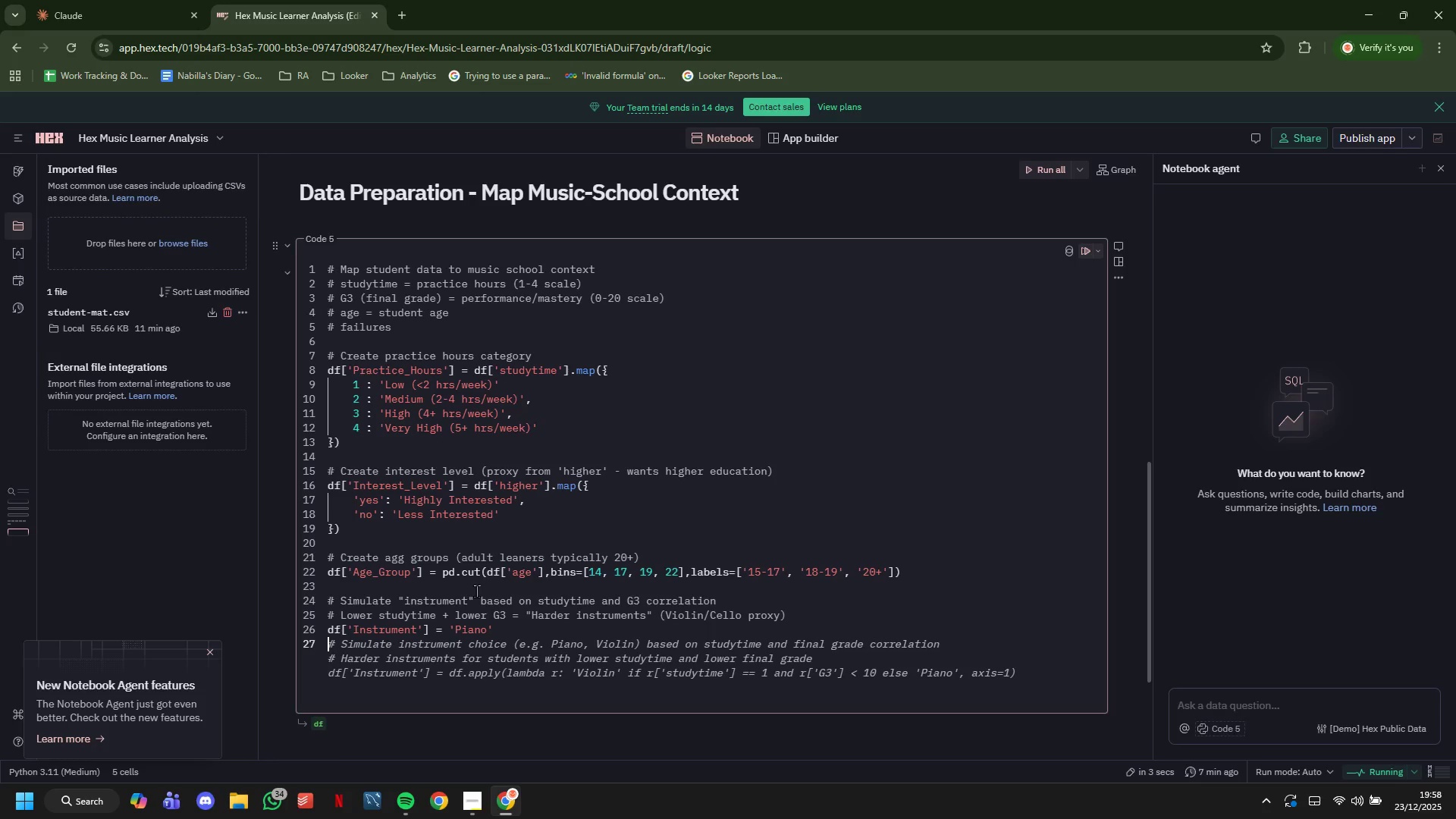 
wait(7.39)
 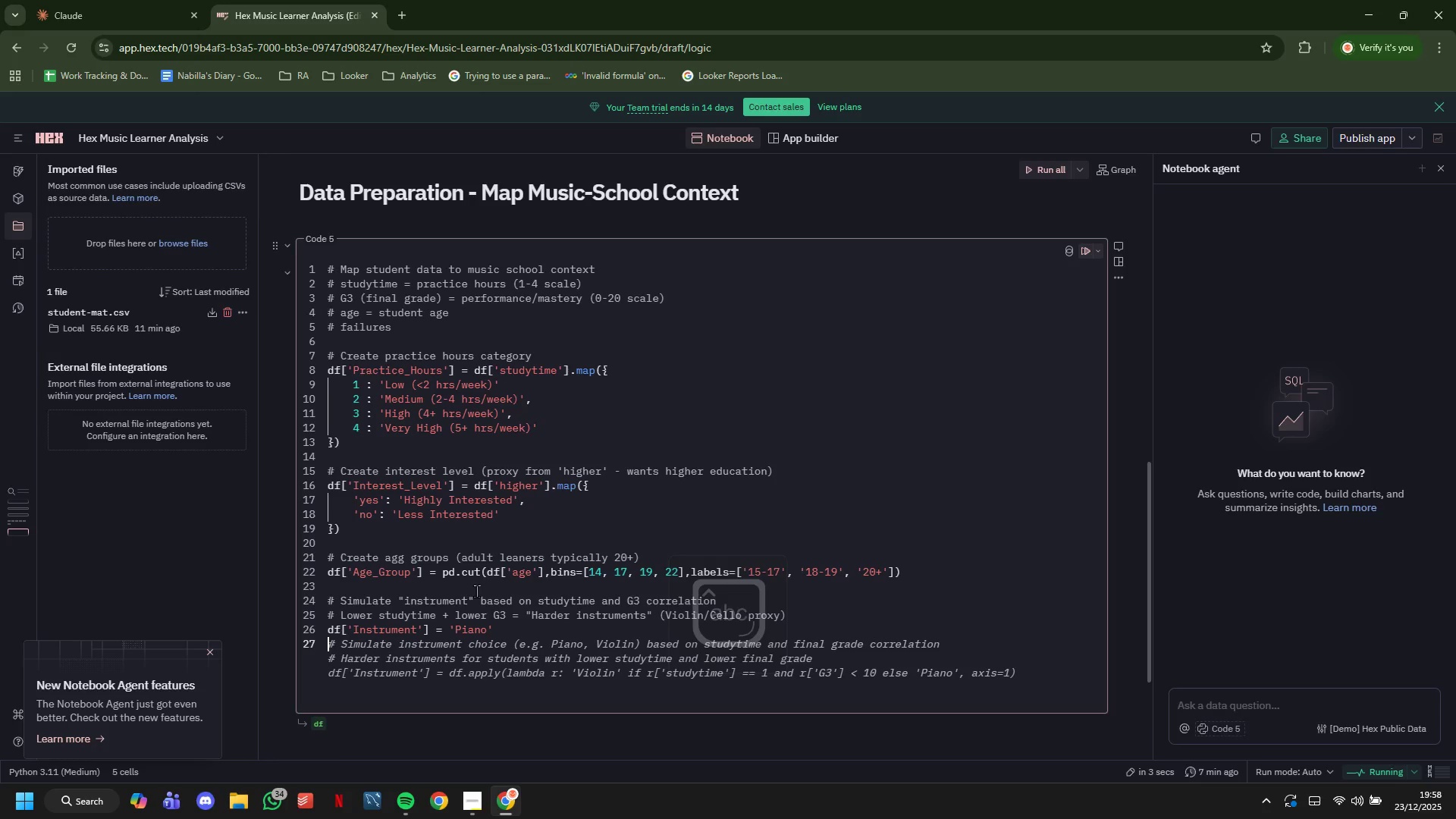 
type(df.loc[(df')
key(Backspace)
 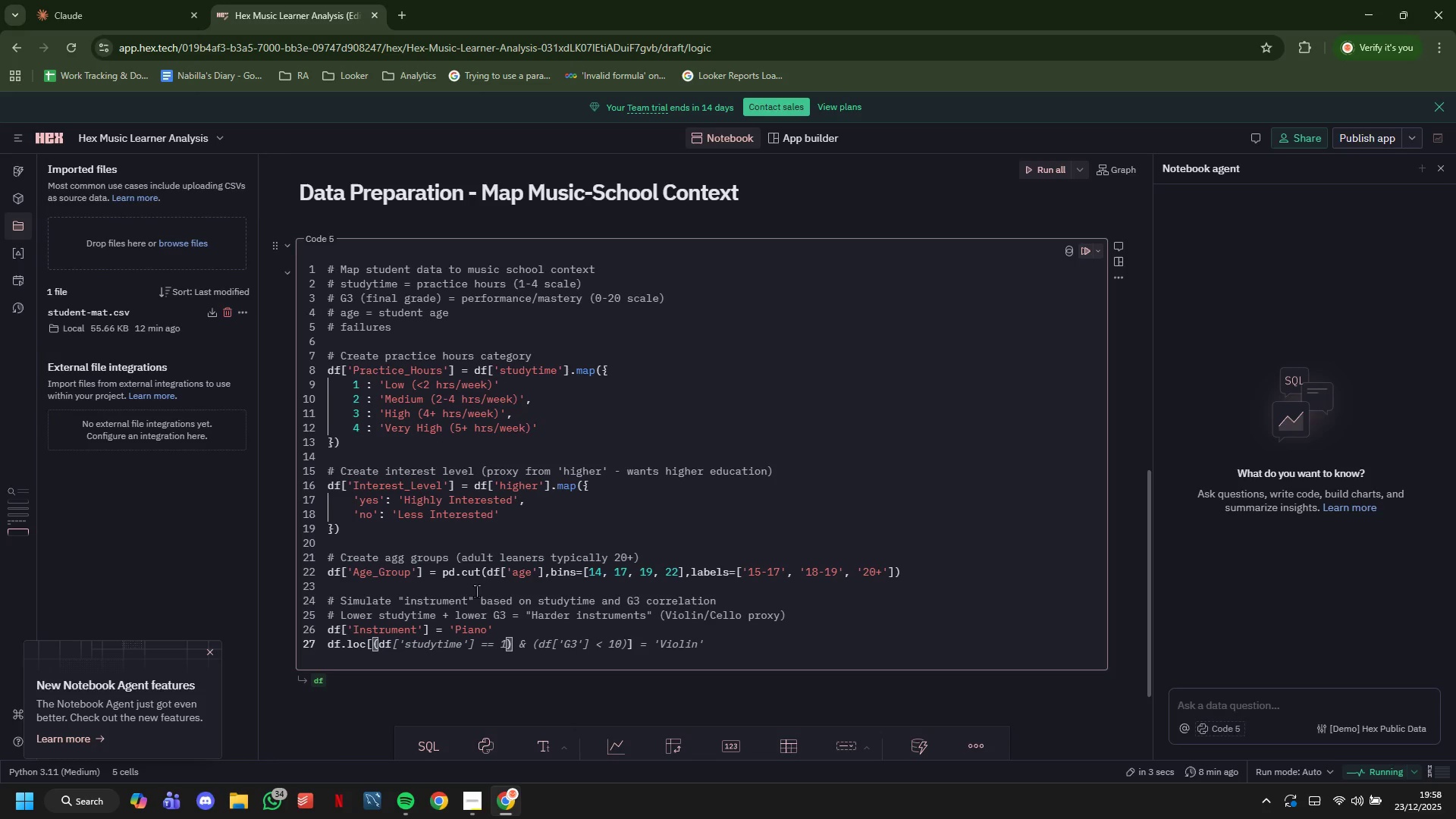 
wait(5.45)
 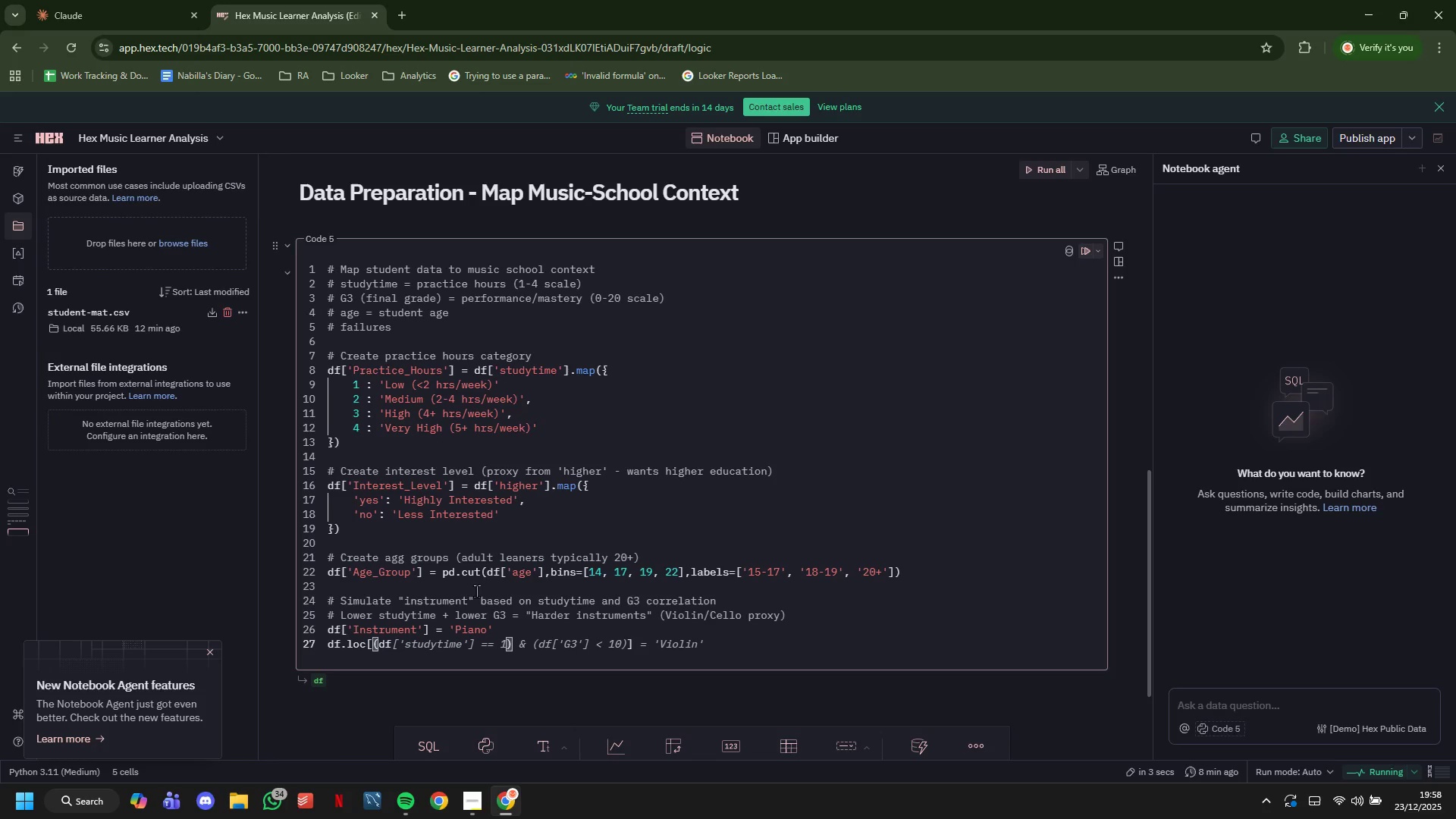 
key(Tab)
 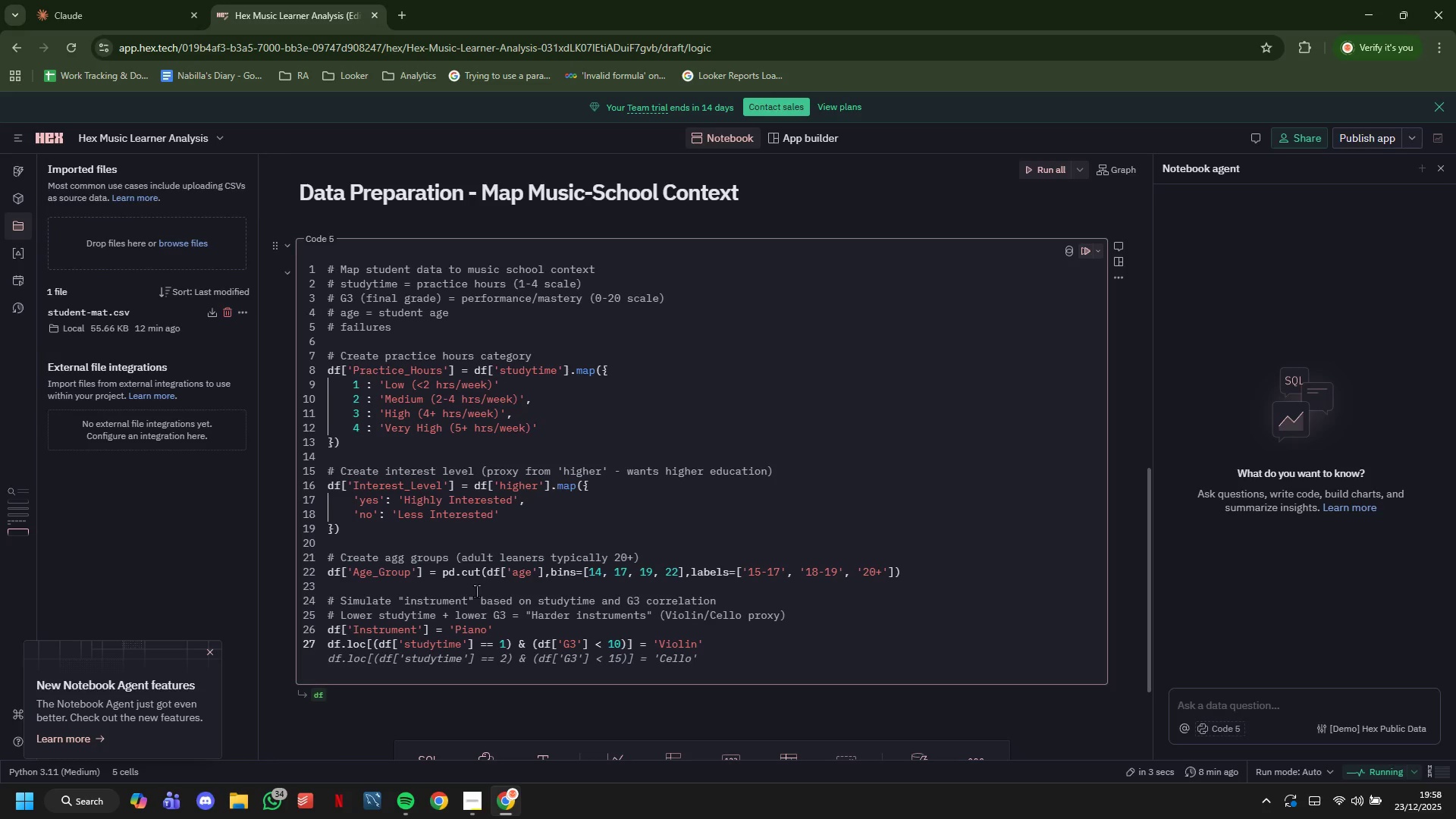 
key(Tab)
 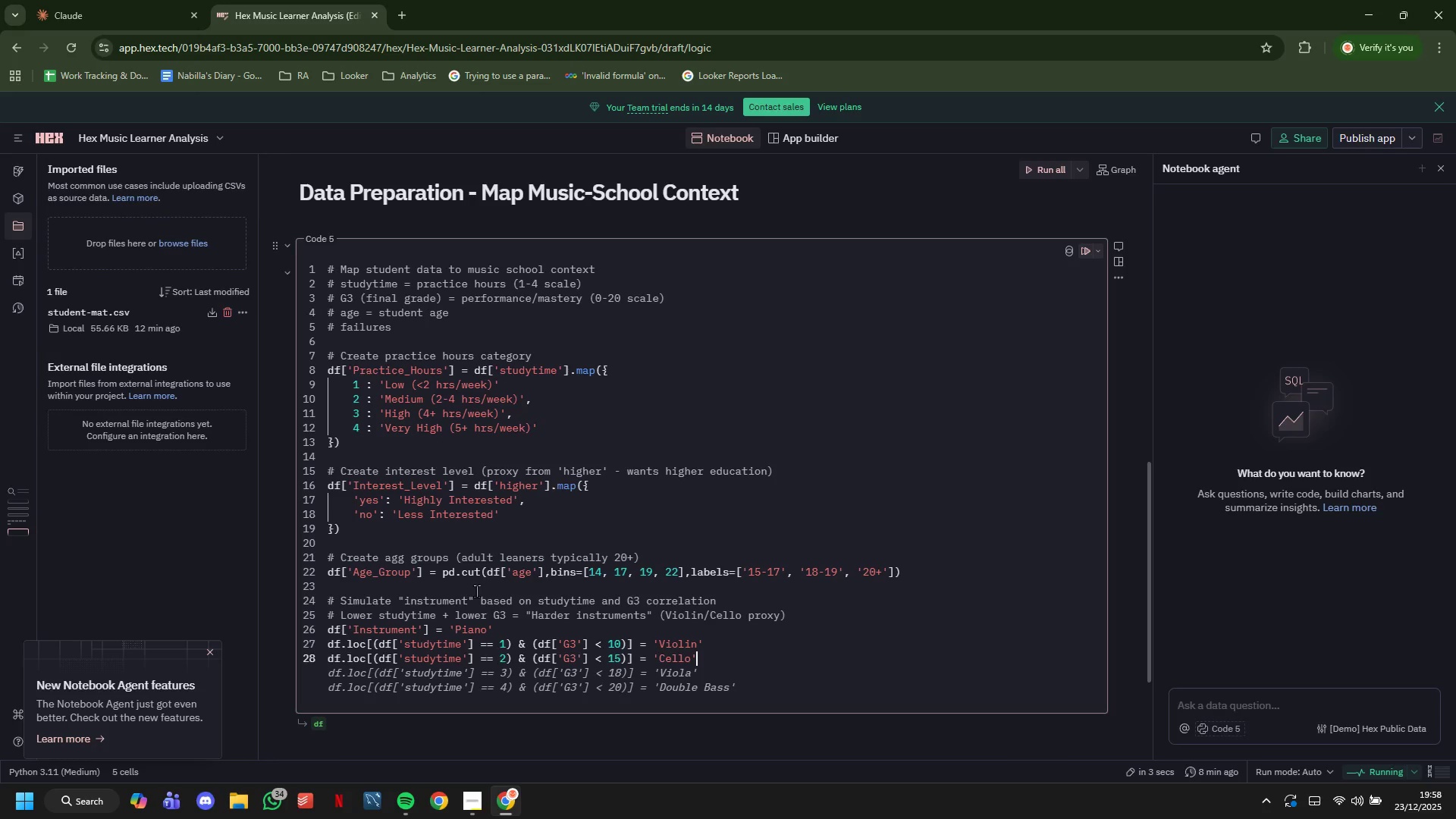 
key(Tab)
 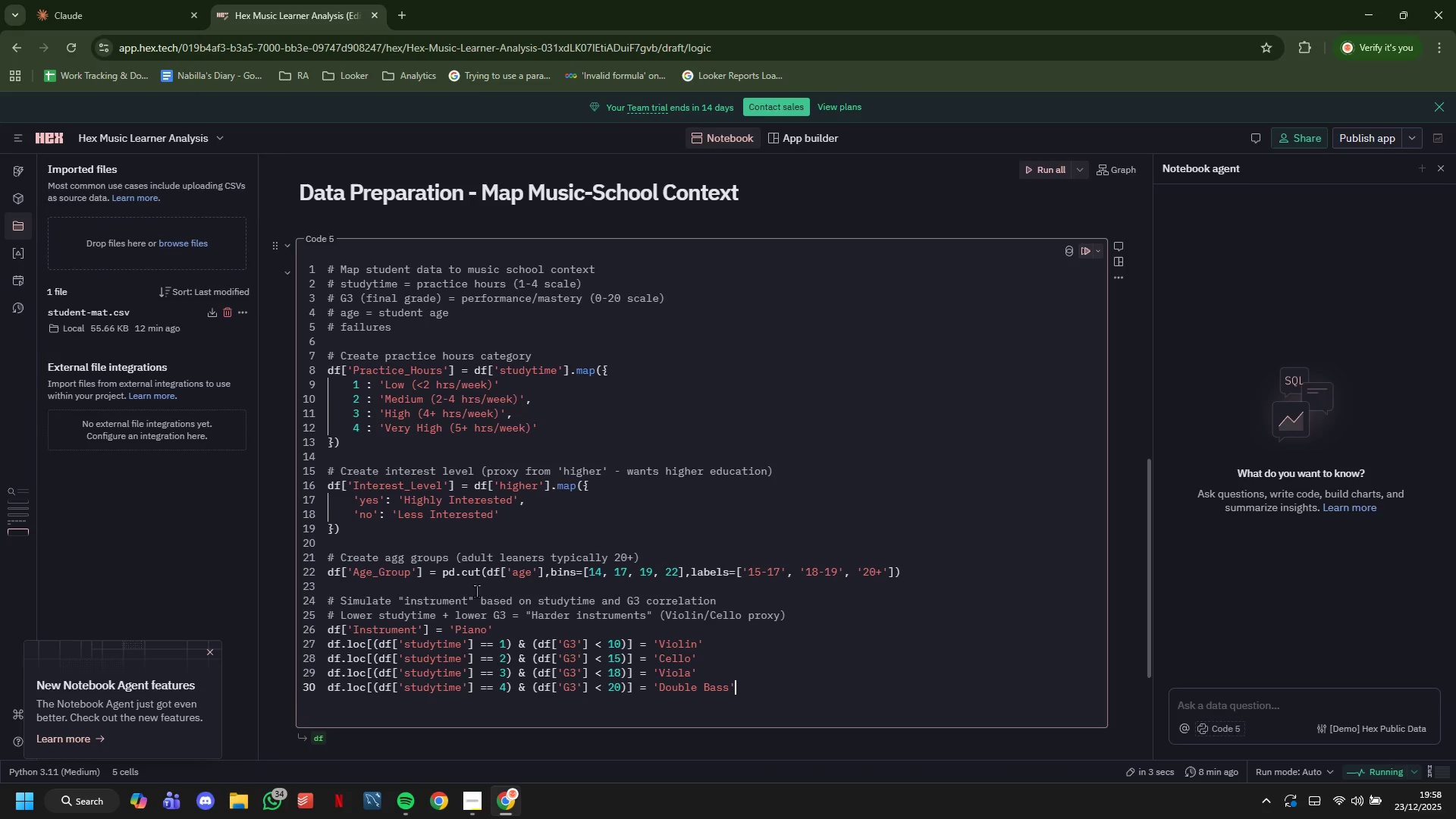 
key(Enter)
 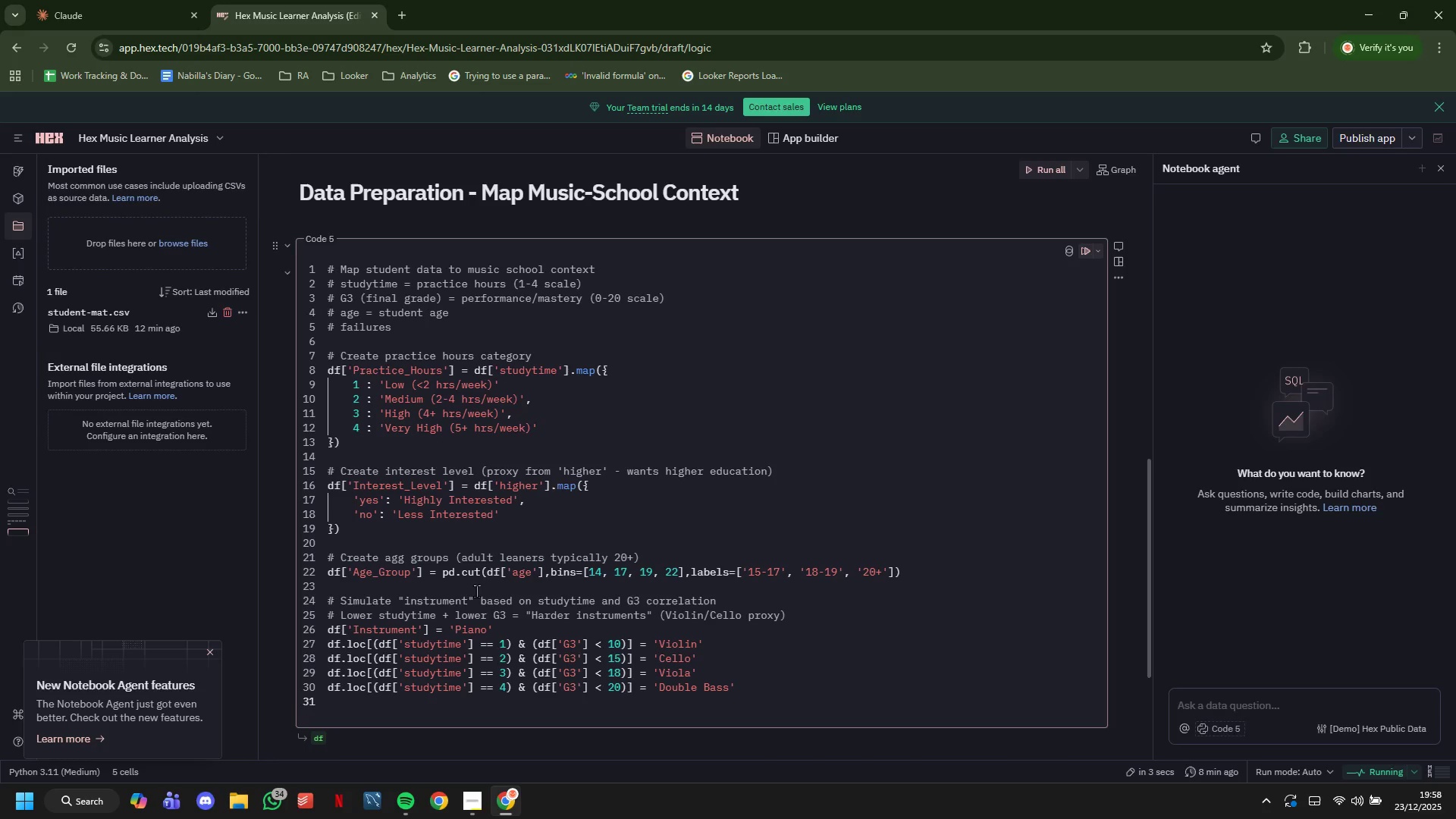 
key(Enter)
 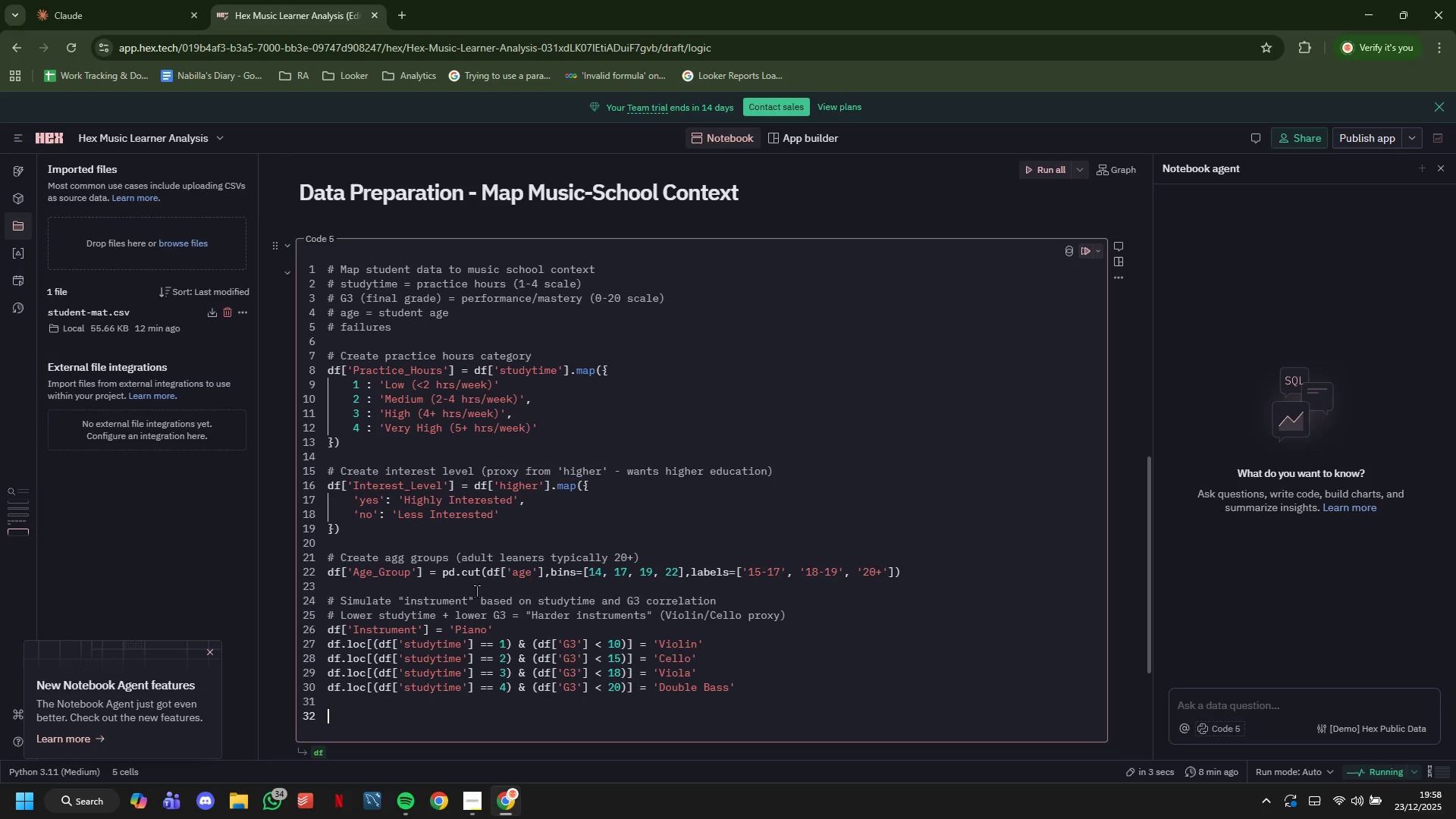 
type(# Final grade )
 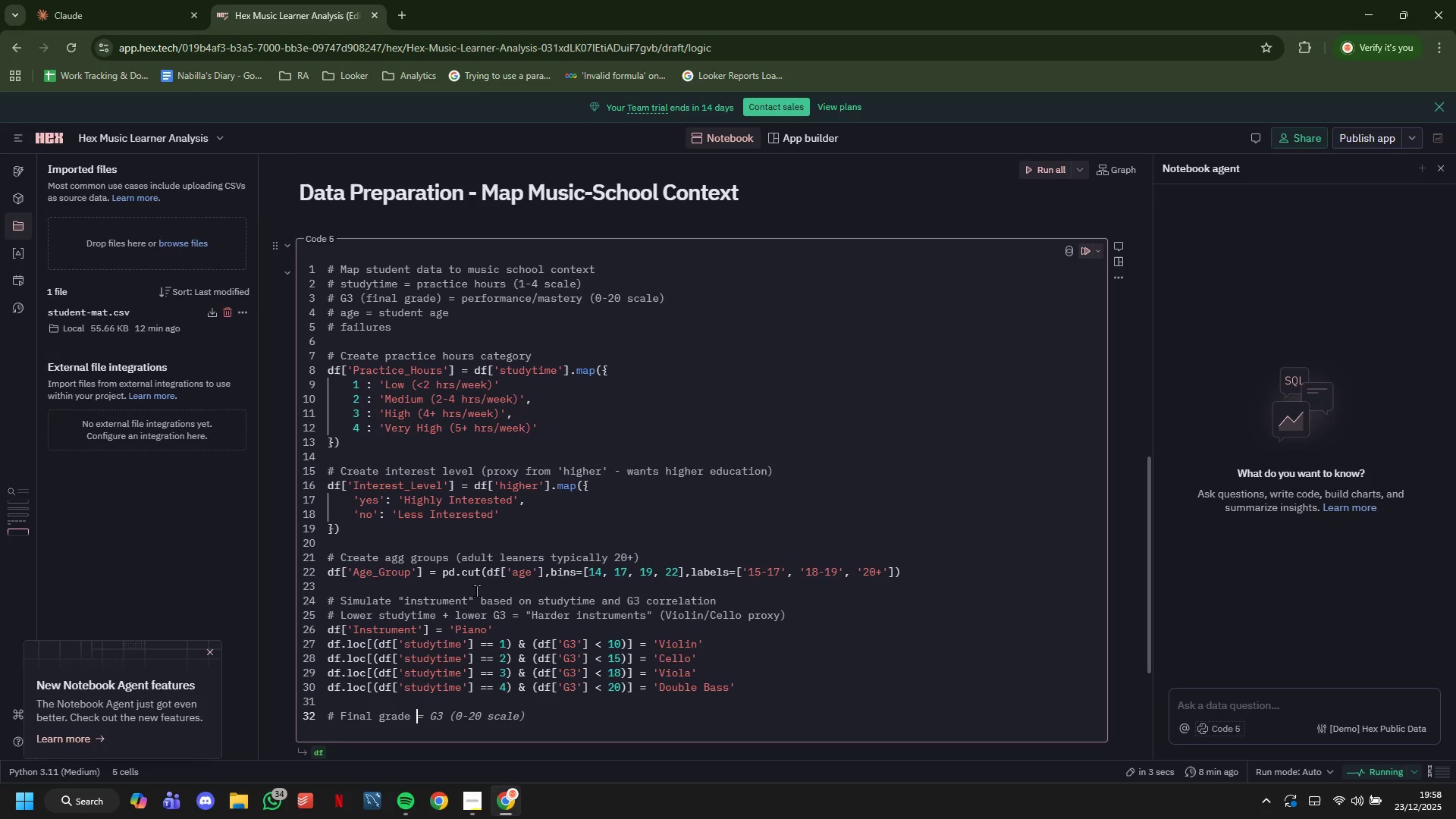 
wait(5.36)
 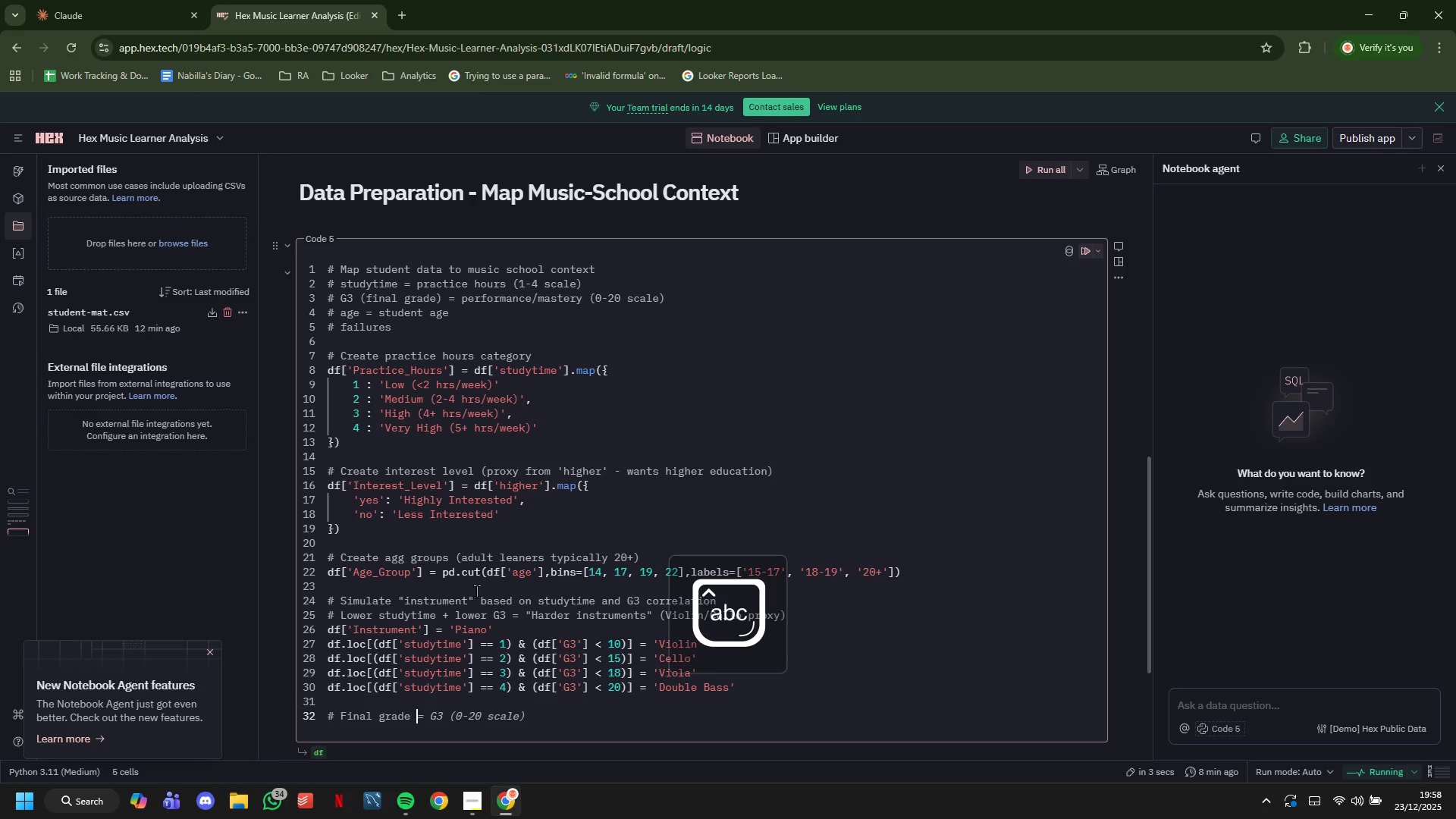 
type(as performance score (nomralize)
 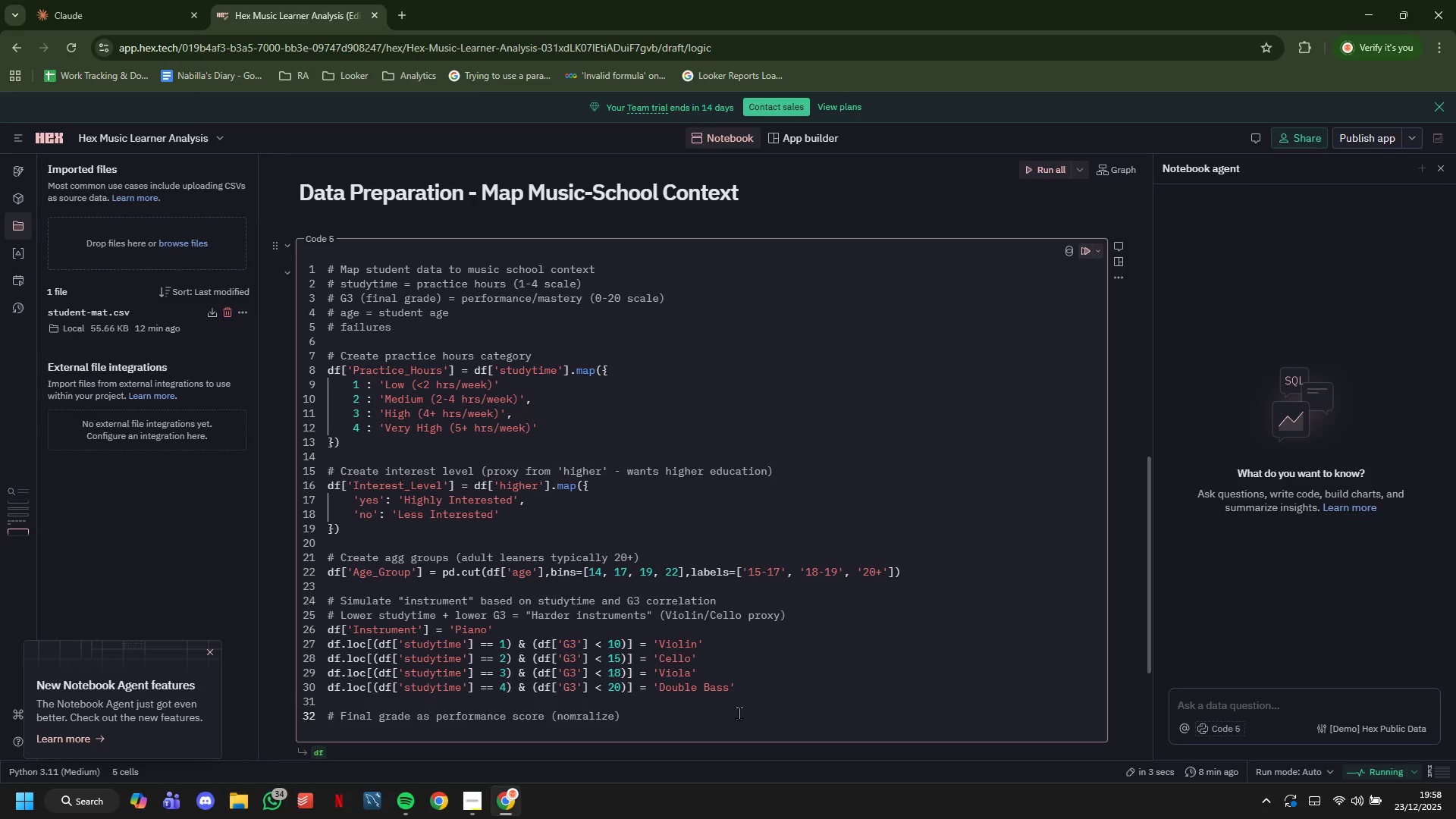 
wait(5.11)
 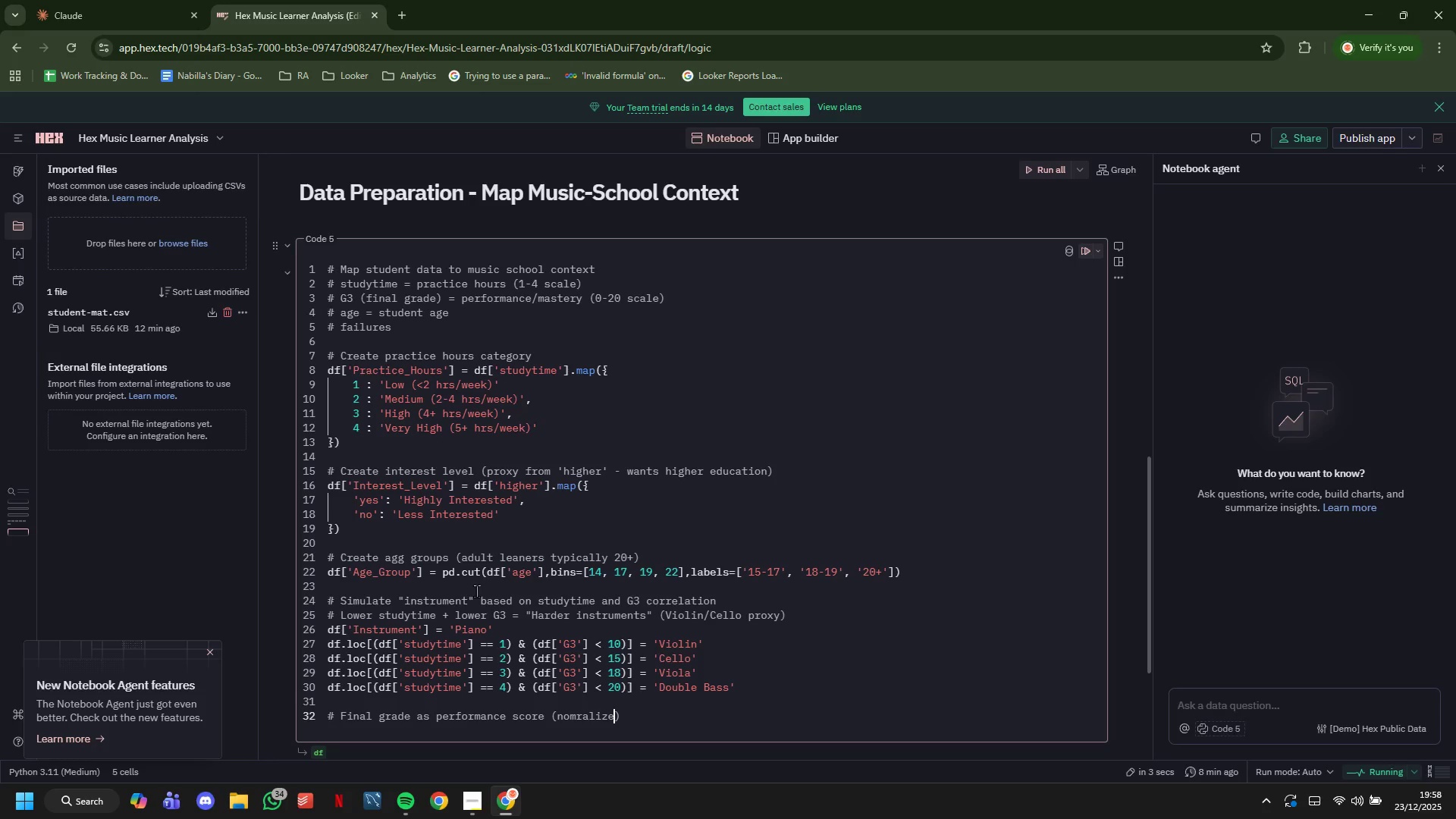 
left_click([762, 701])
 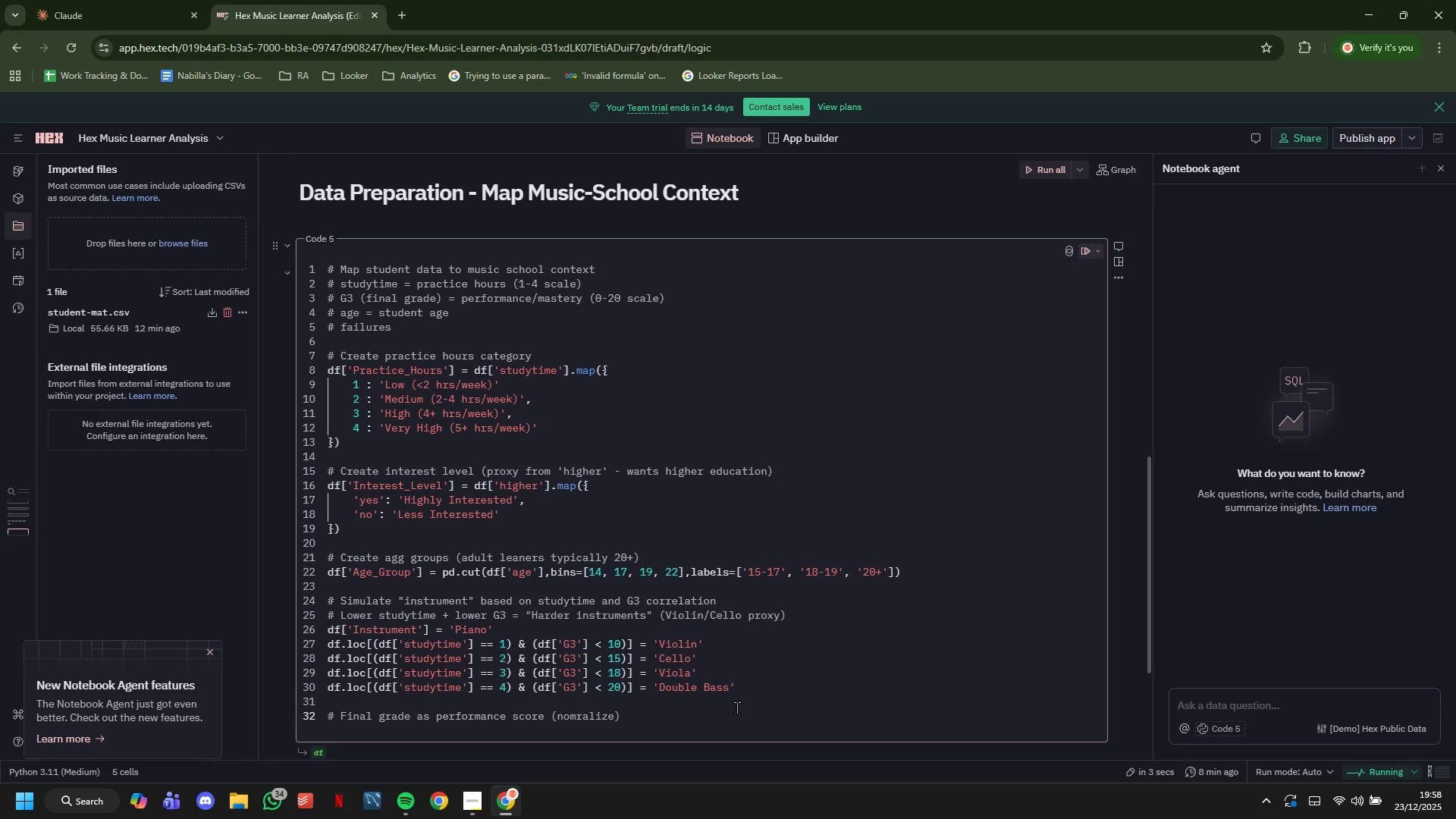 
key(ArrowLeft)
 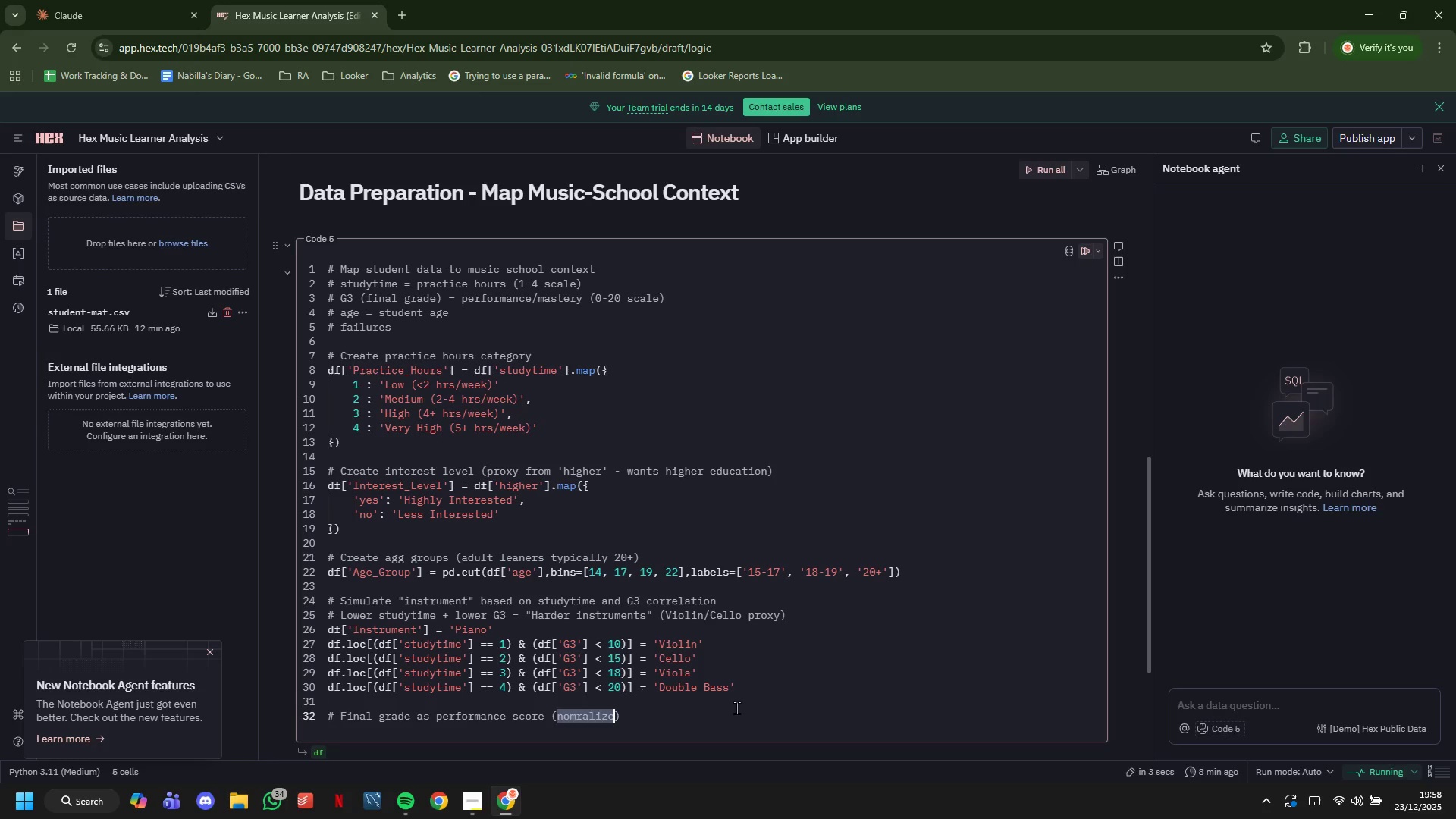 
hold_key(key=Backspace, duration=0.69)
 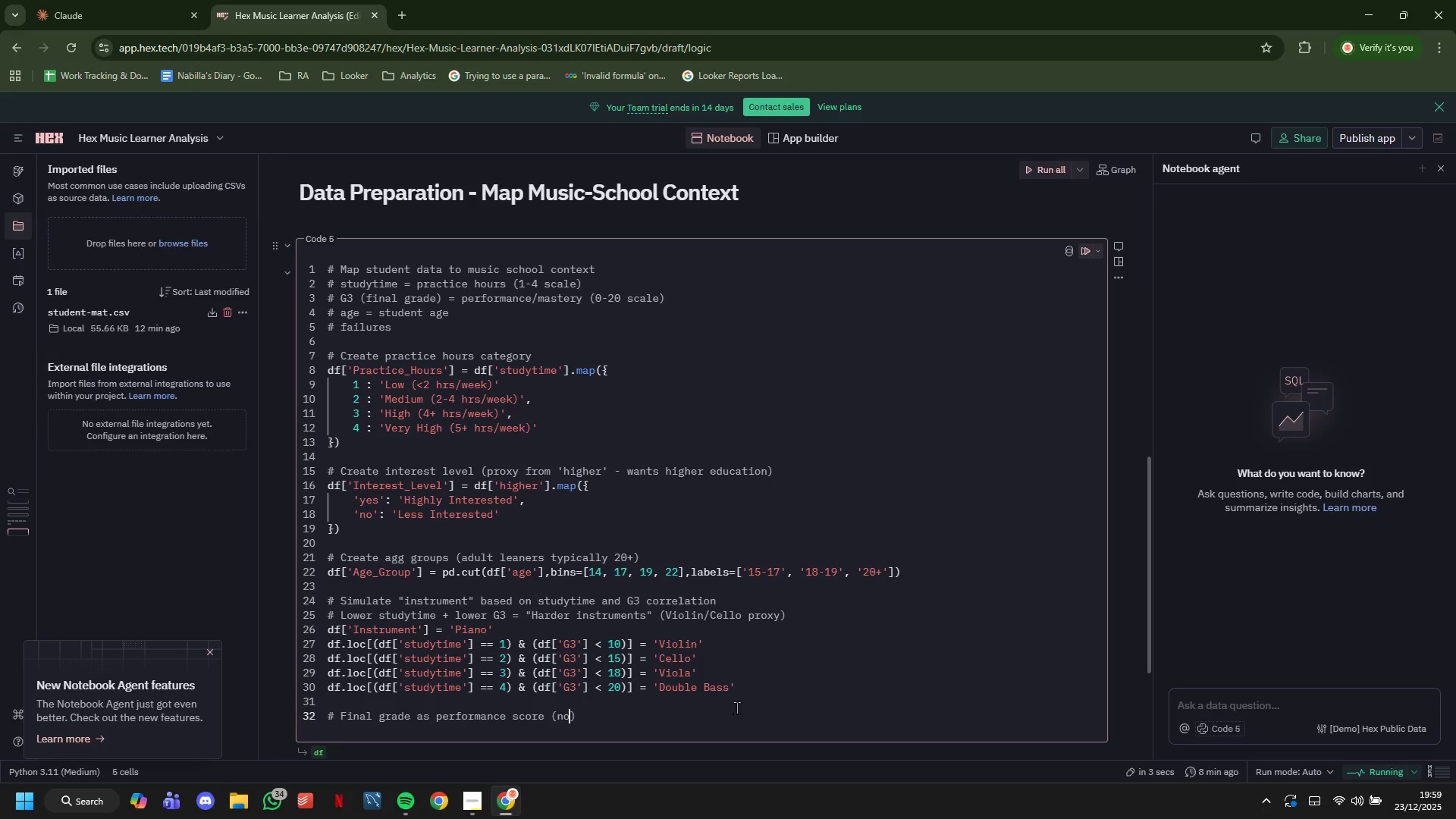 
type(rmalize to 100)
 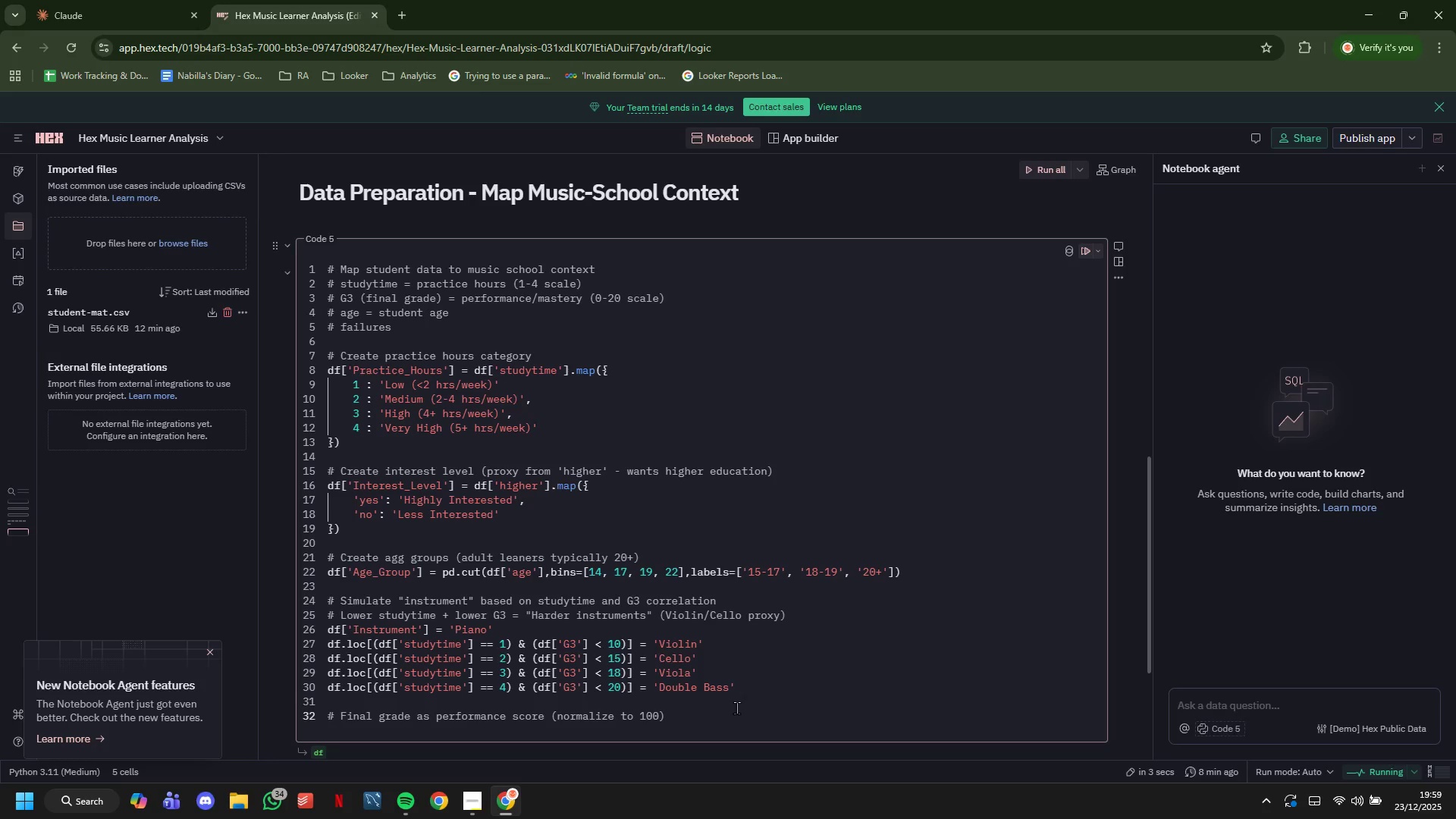 
key(ArrowUp)
 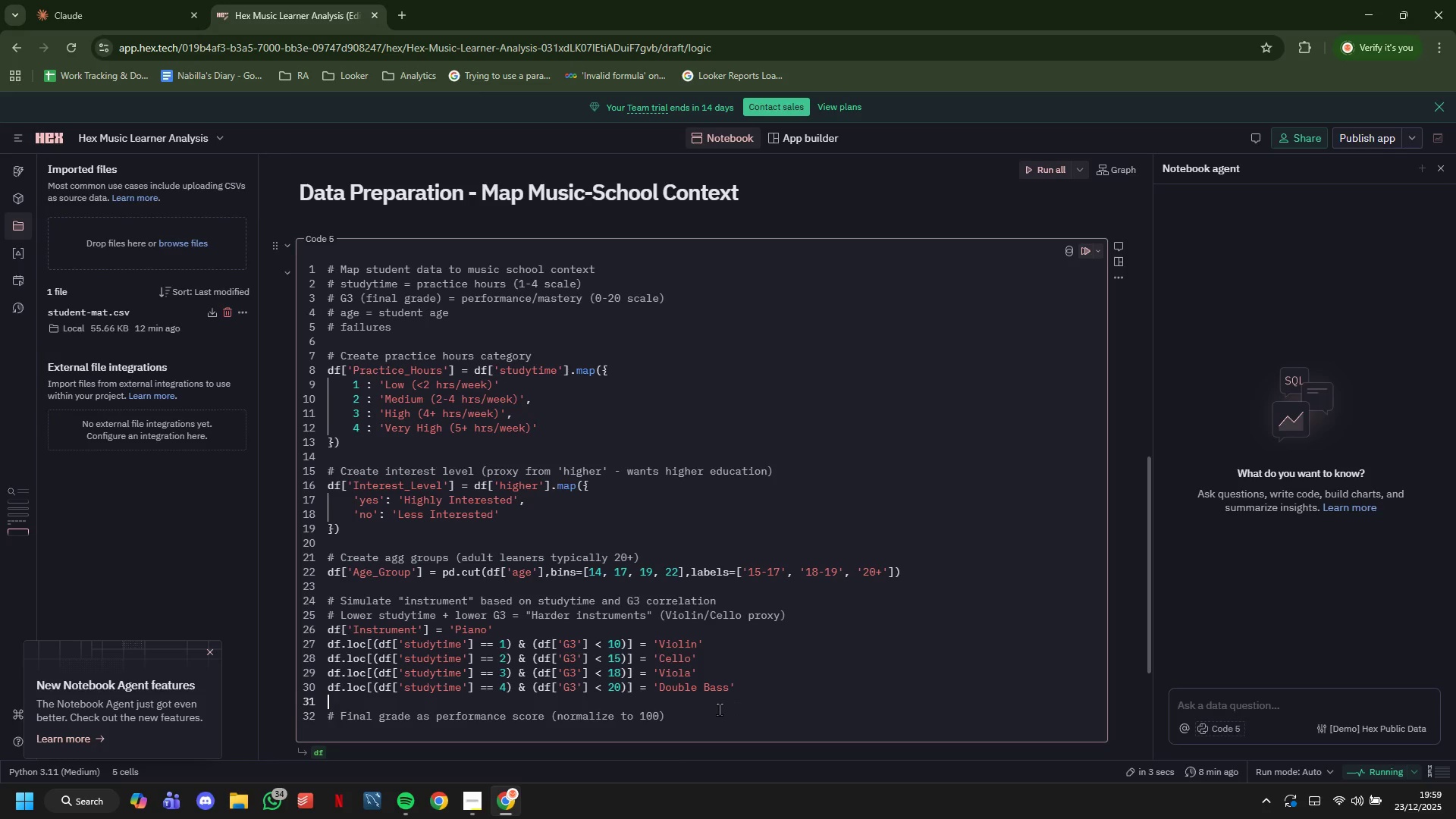 
left_click_drag(start_coordinate=[766, 695], to_coordinate=[495, 643])
 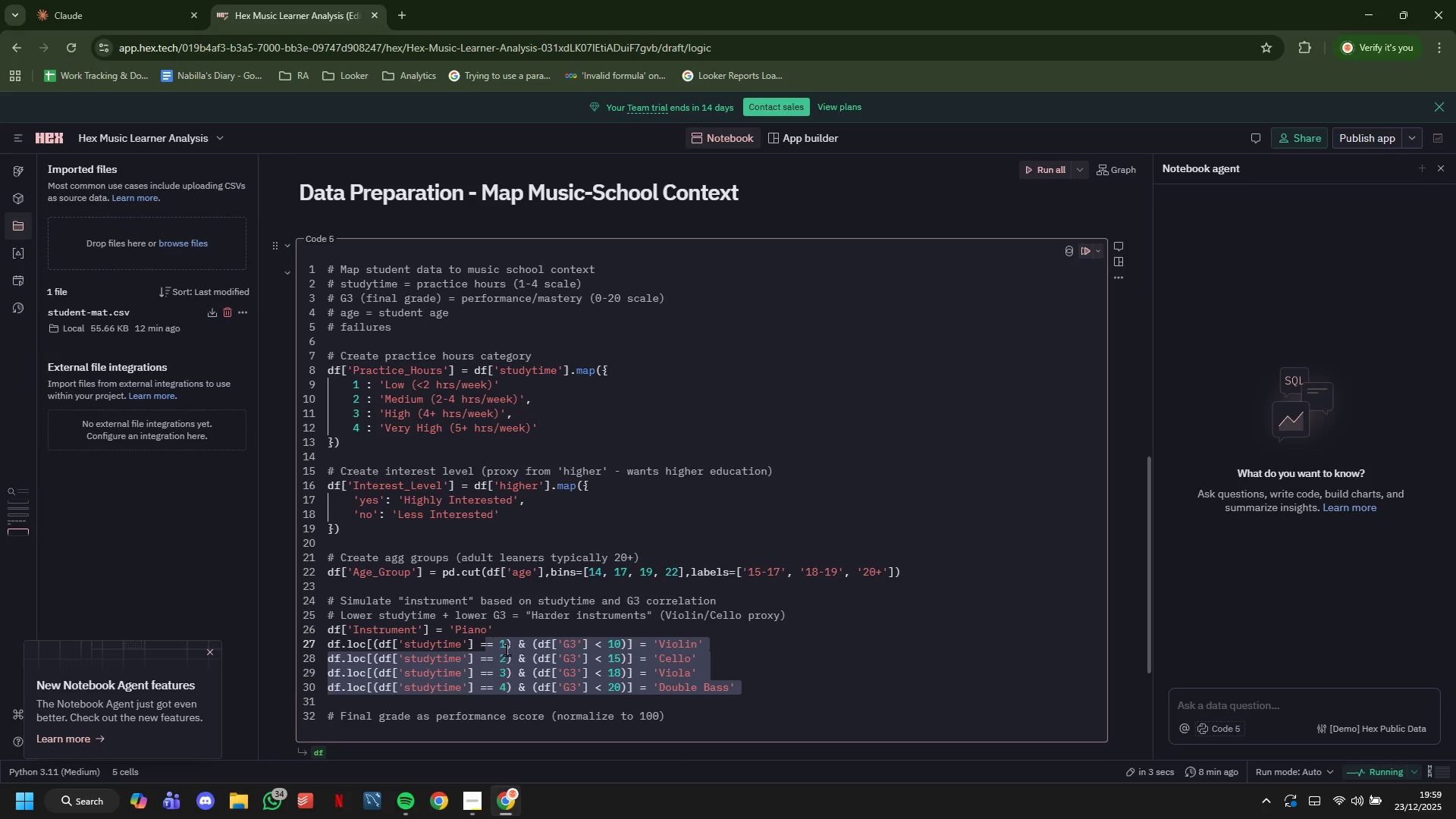 
key(Backspace)
 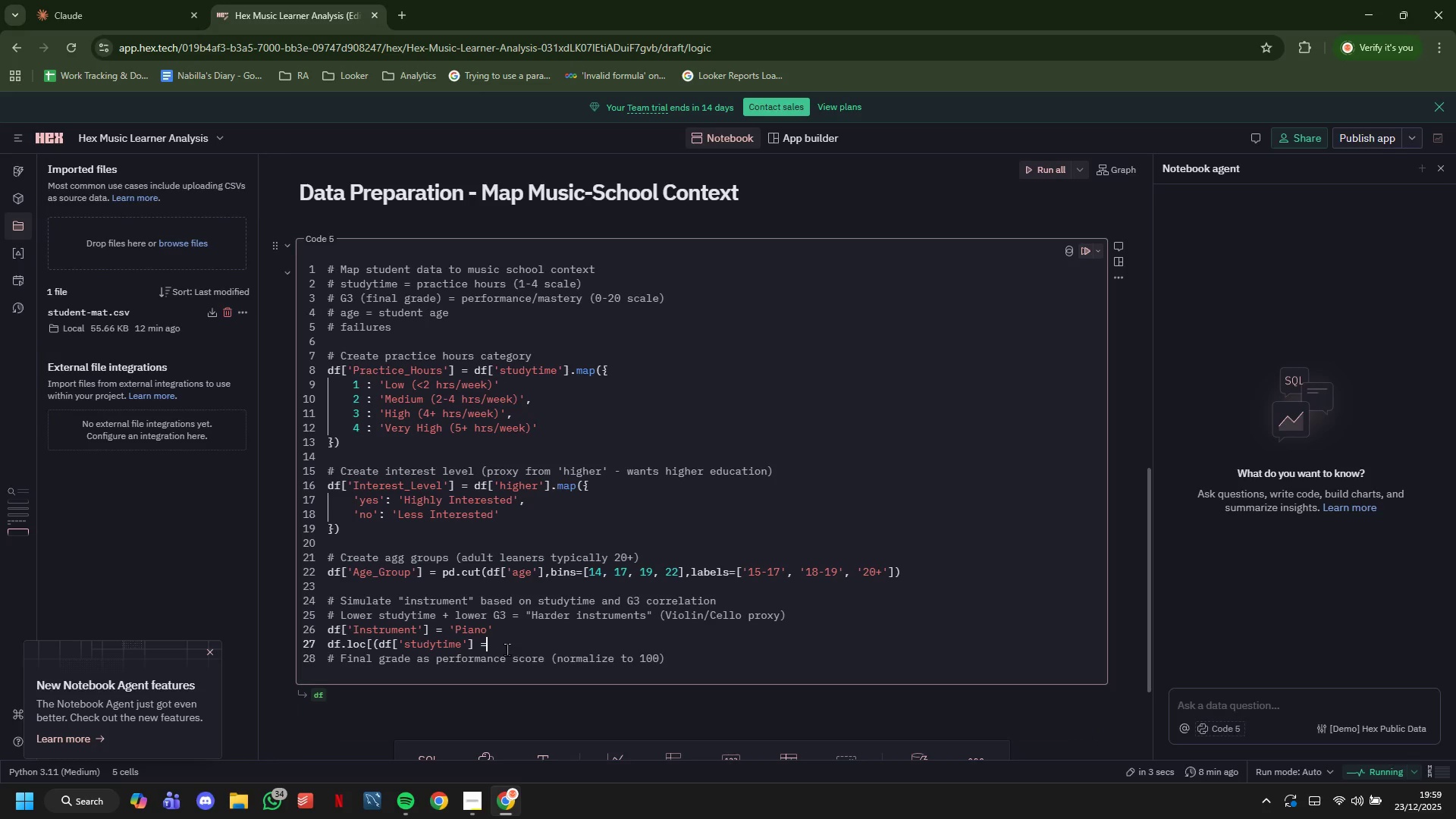 
key(Backspace)
 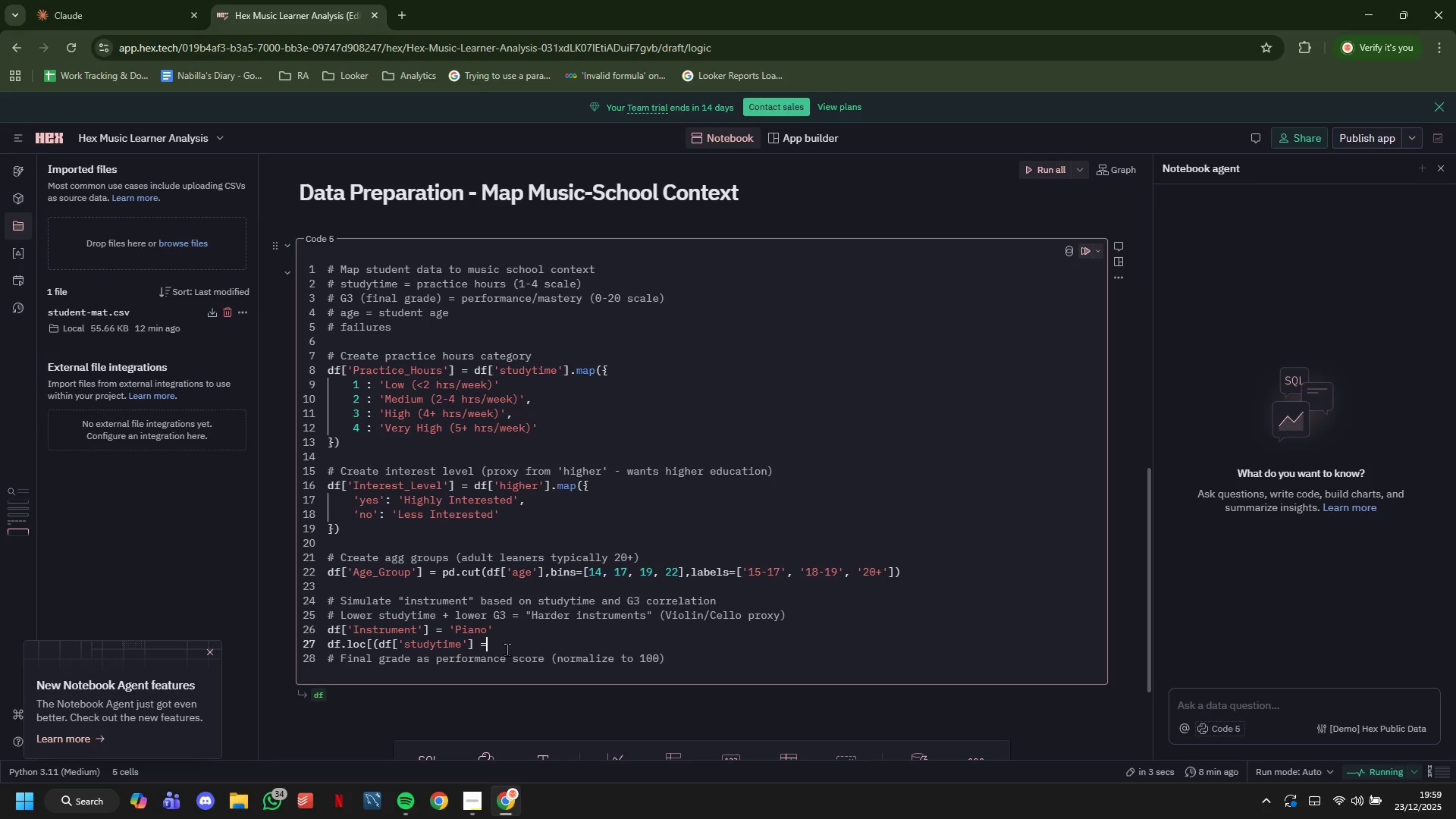 
key(Backspace)
 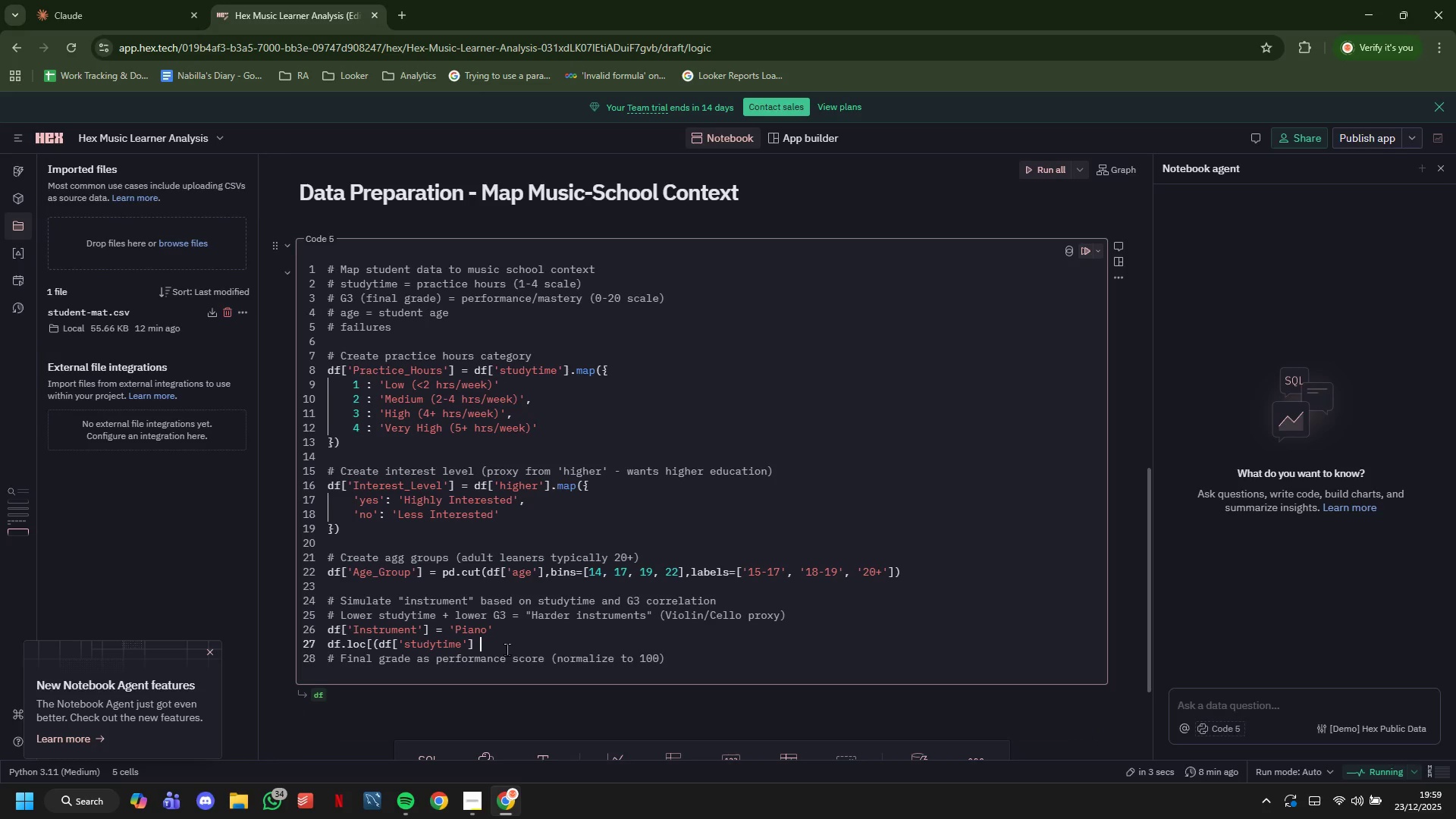 
key(Shift+0)
 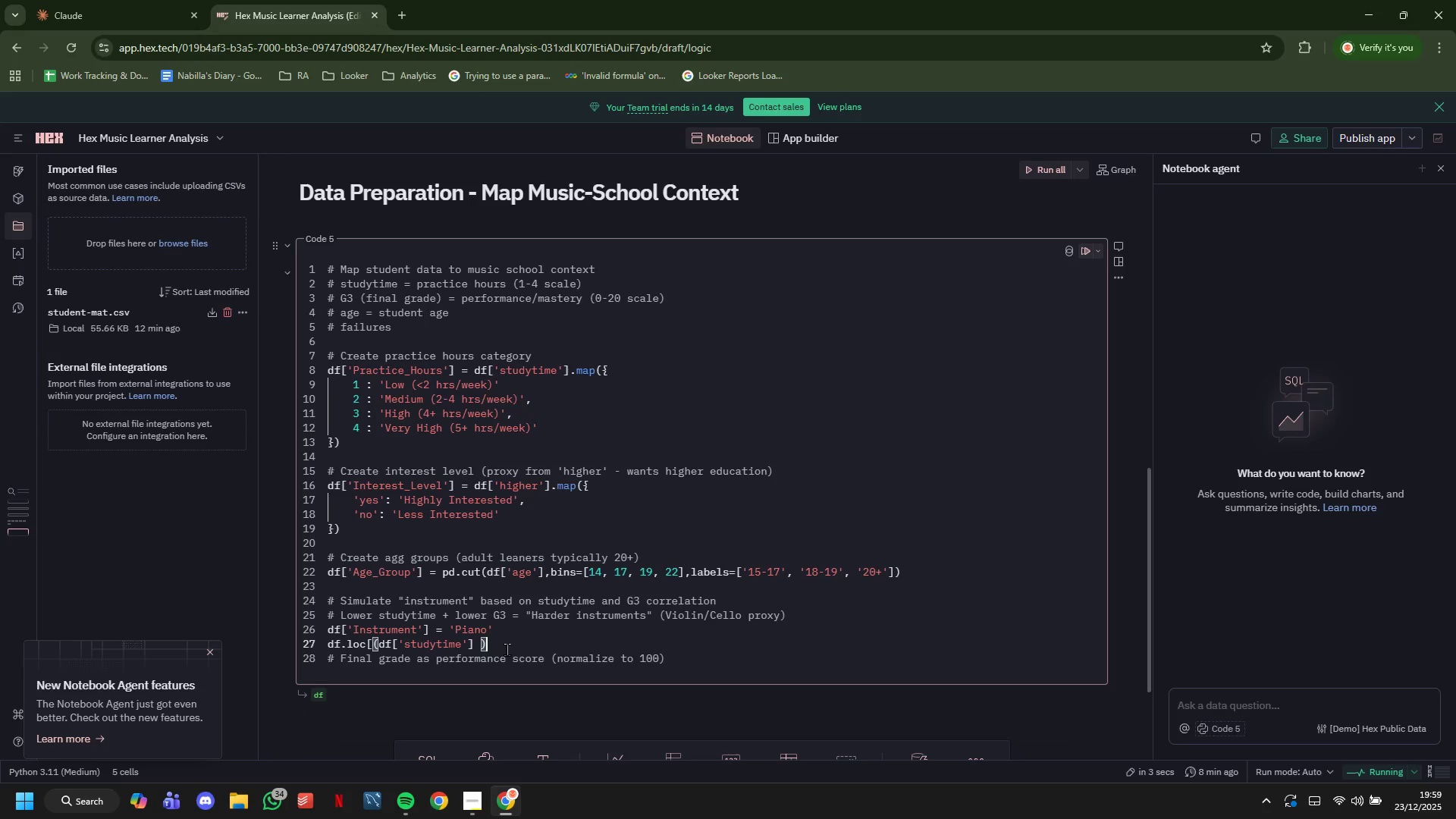 
key(Control+ControlRight)
 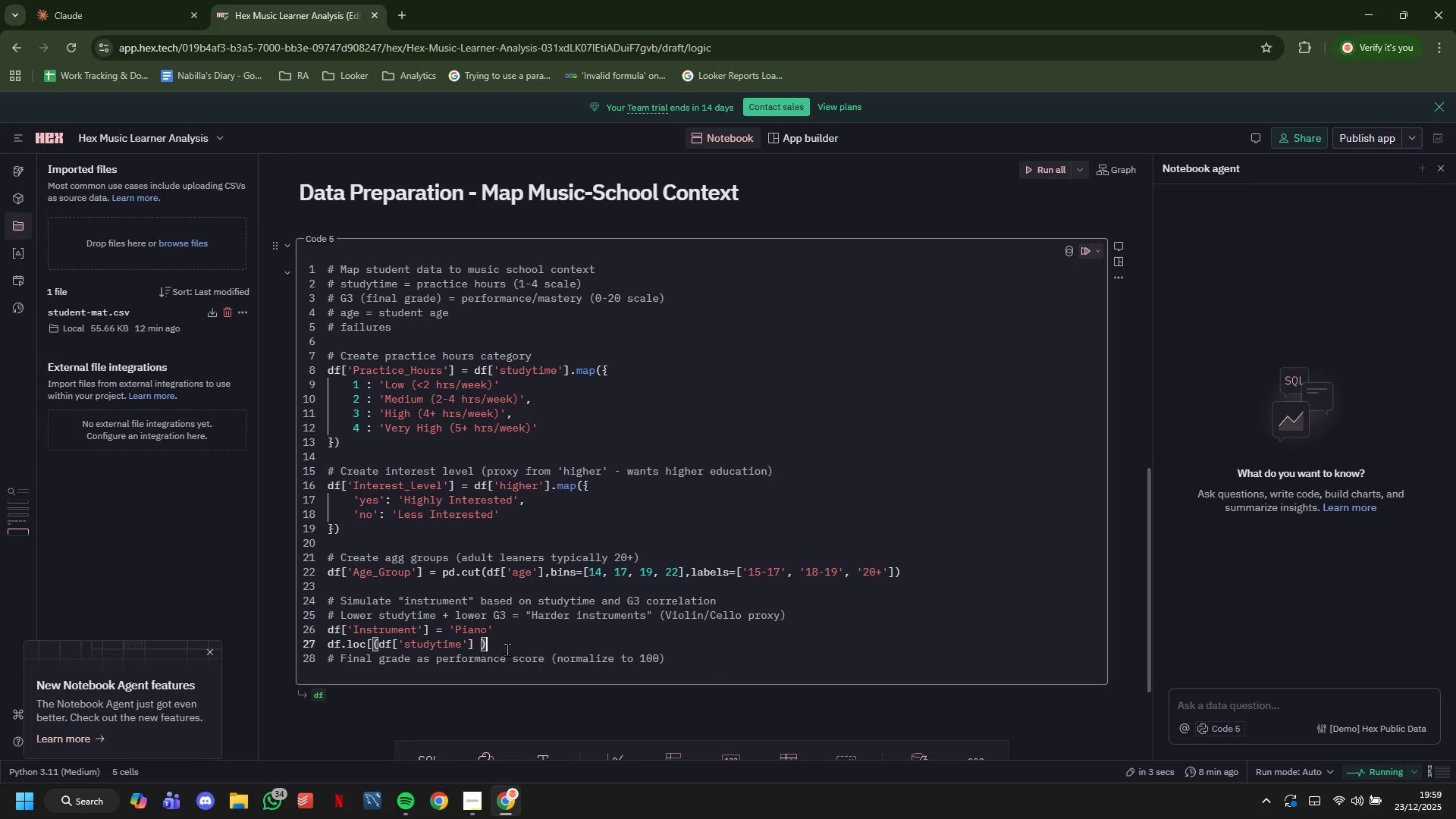 
key(ArrowLeft)
 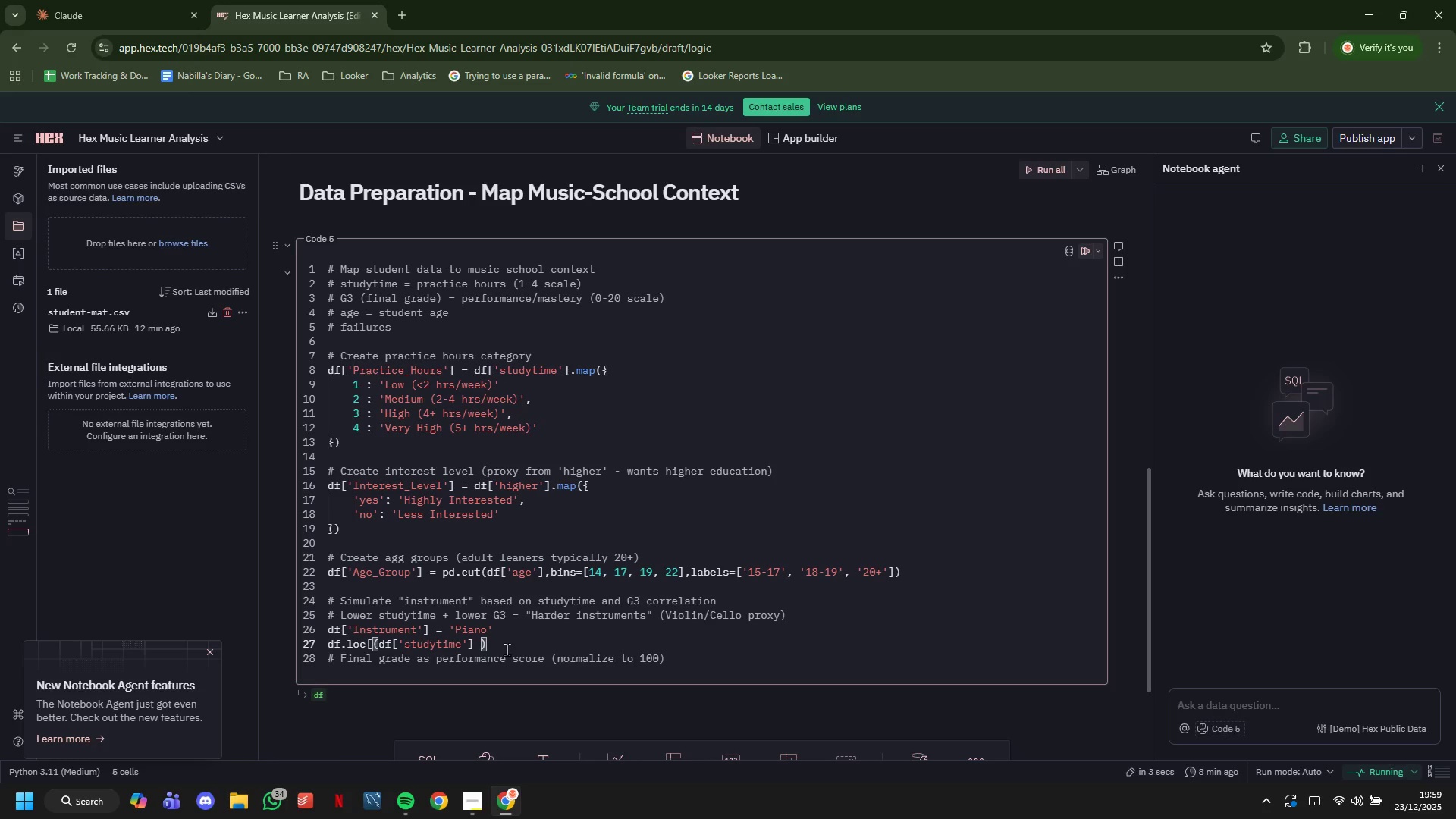 
key(Shift+Comma)
 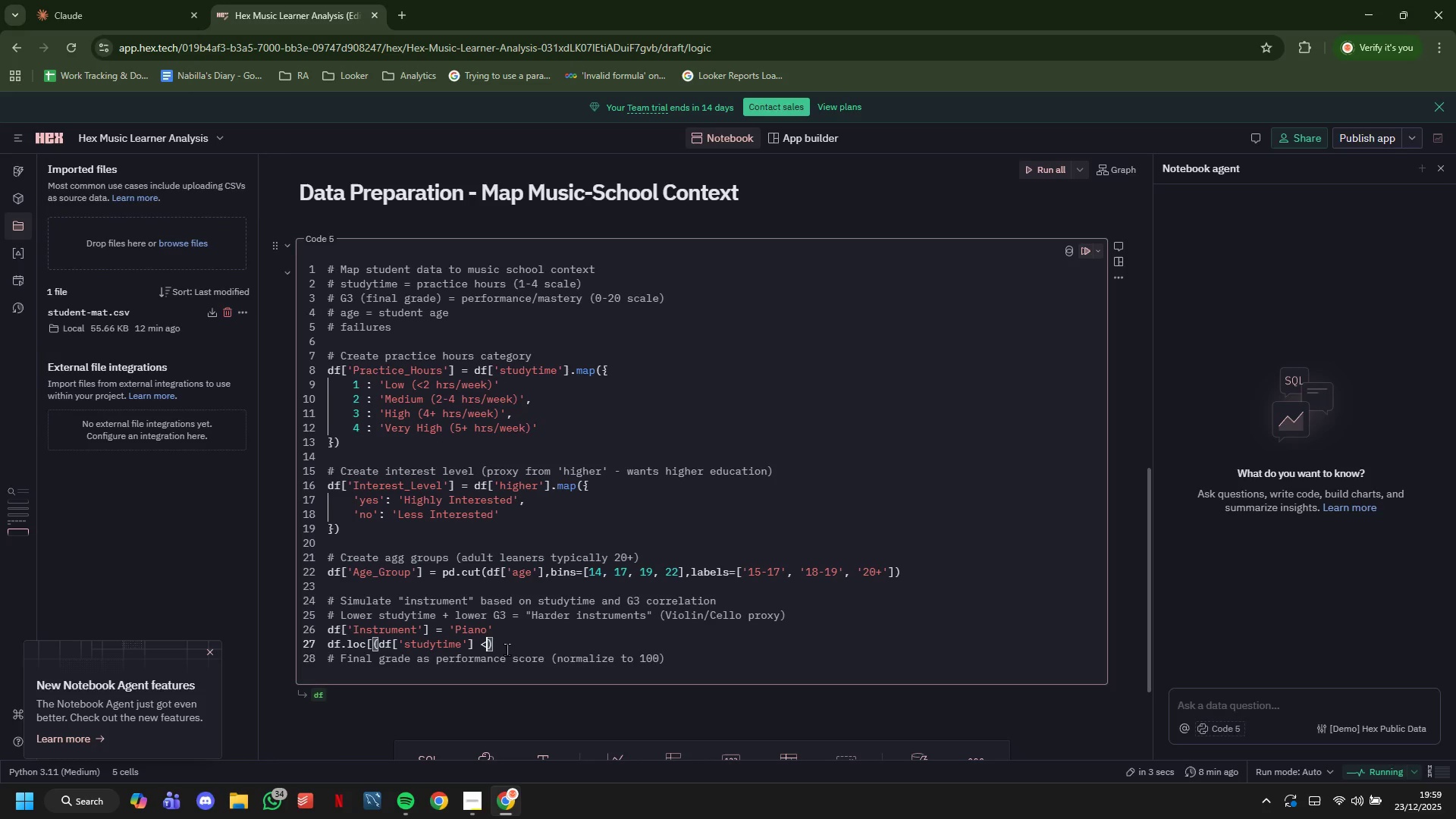 
key(Equal)
 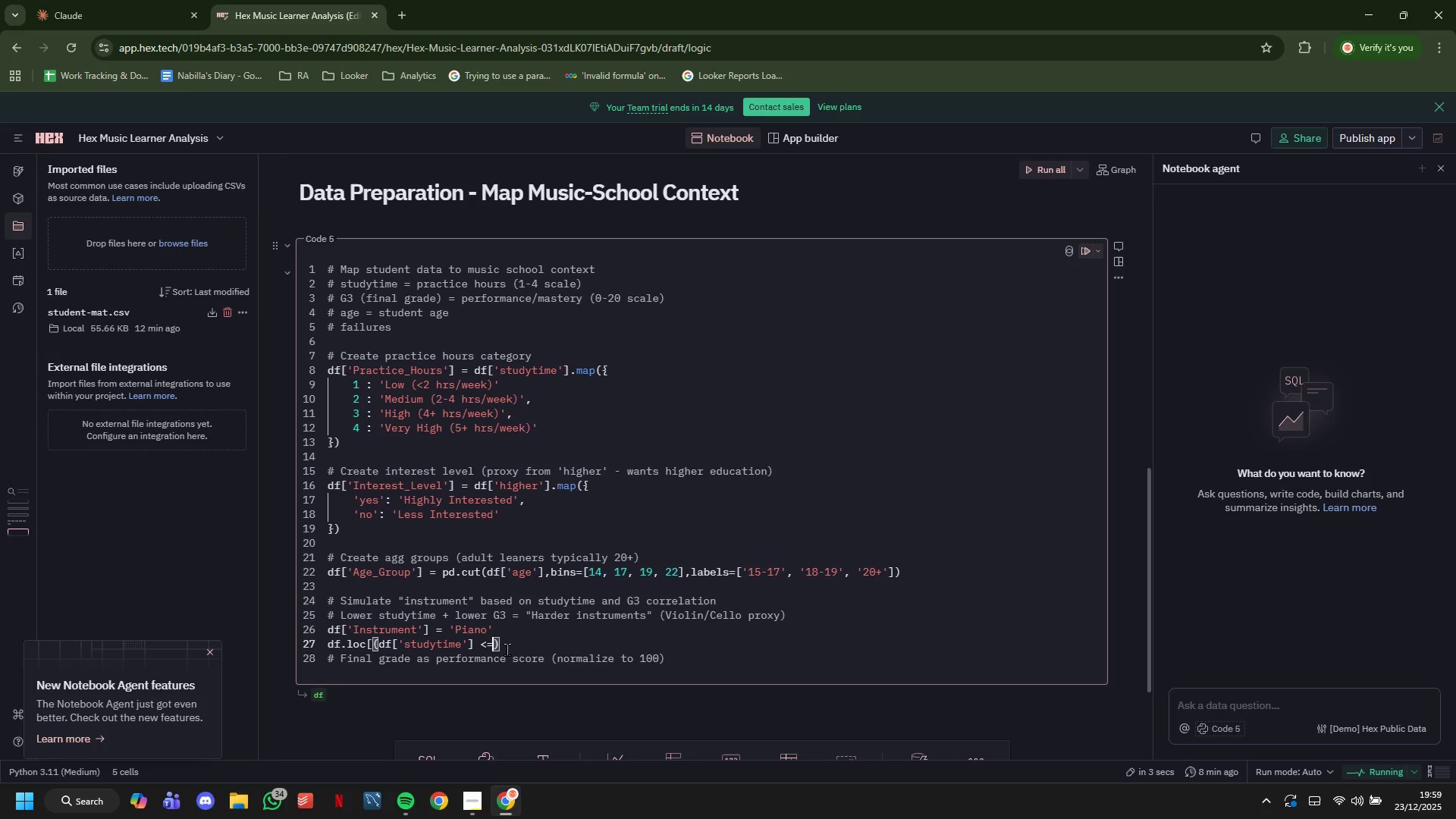 
key(Space)
 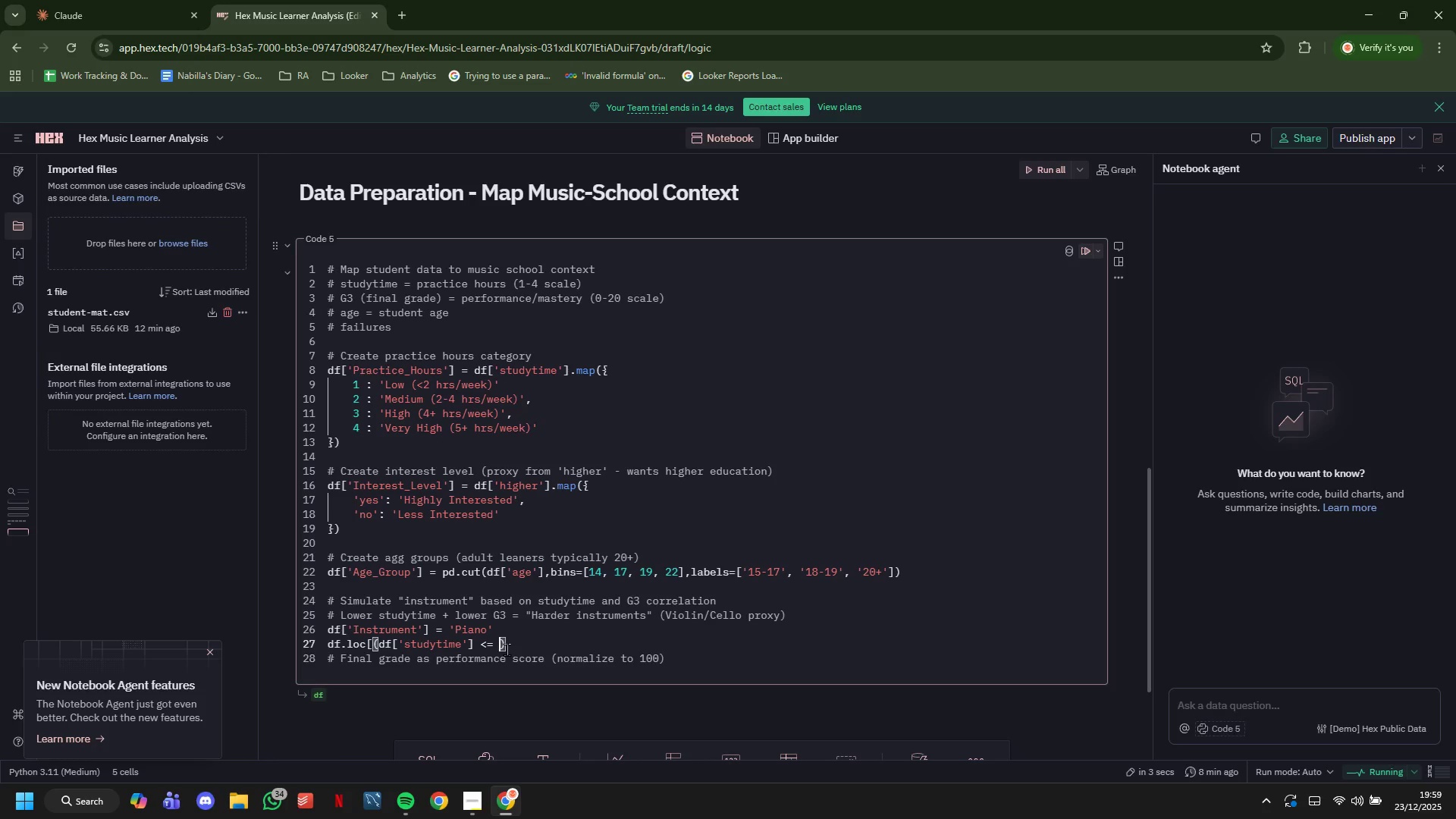 
key(2)
 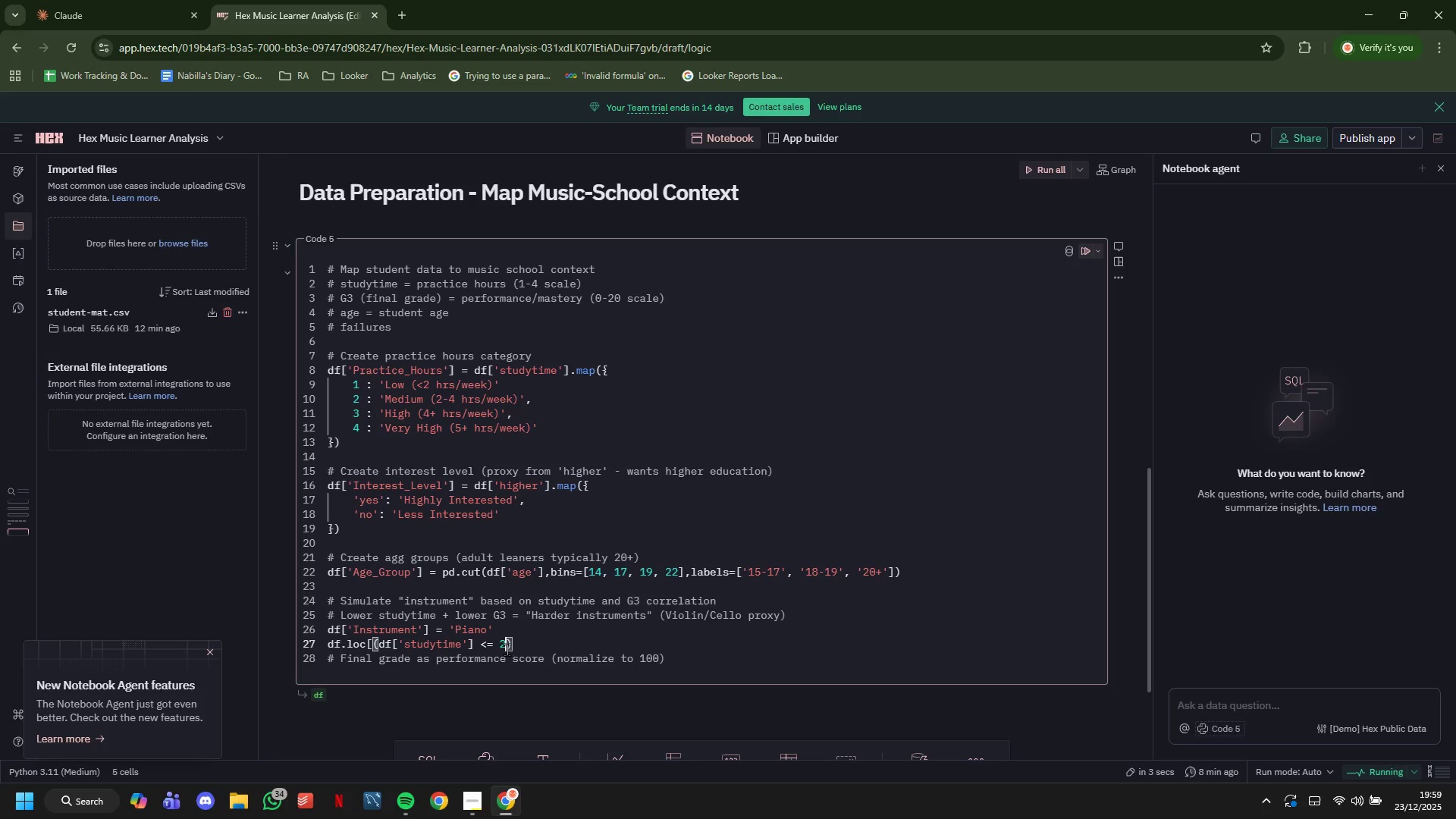 
key(ArrowRight)
 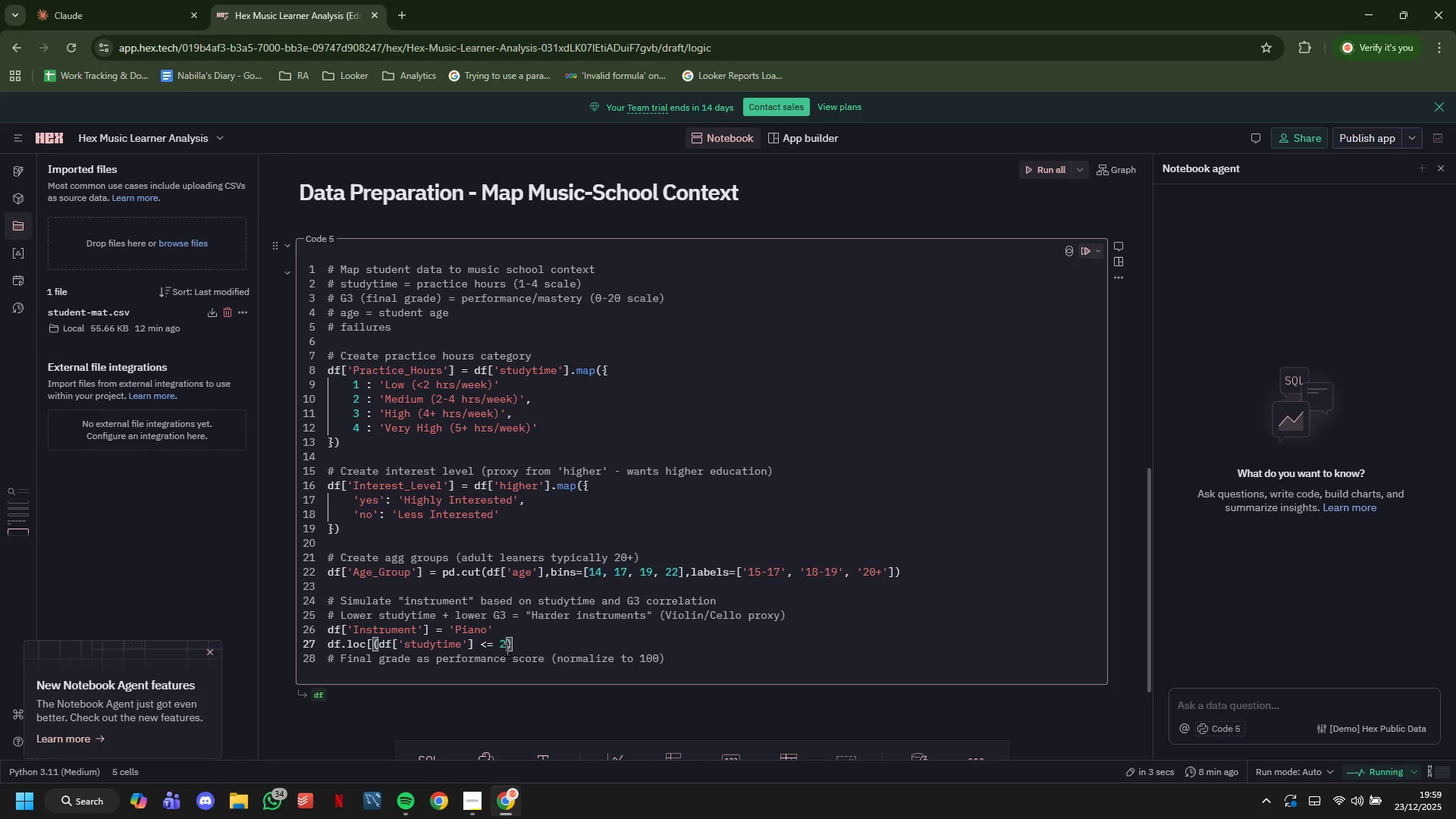 
key(Space)
 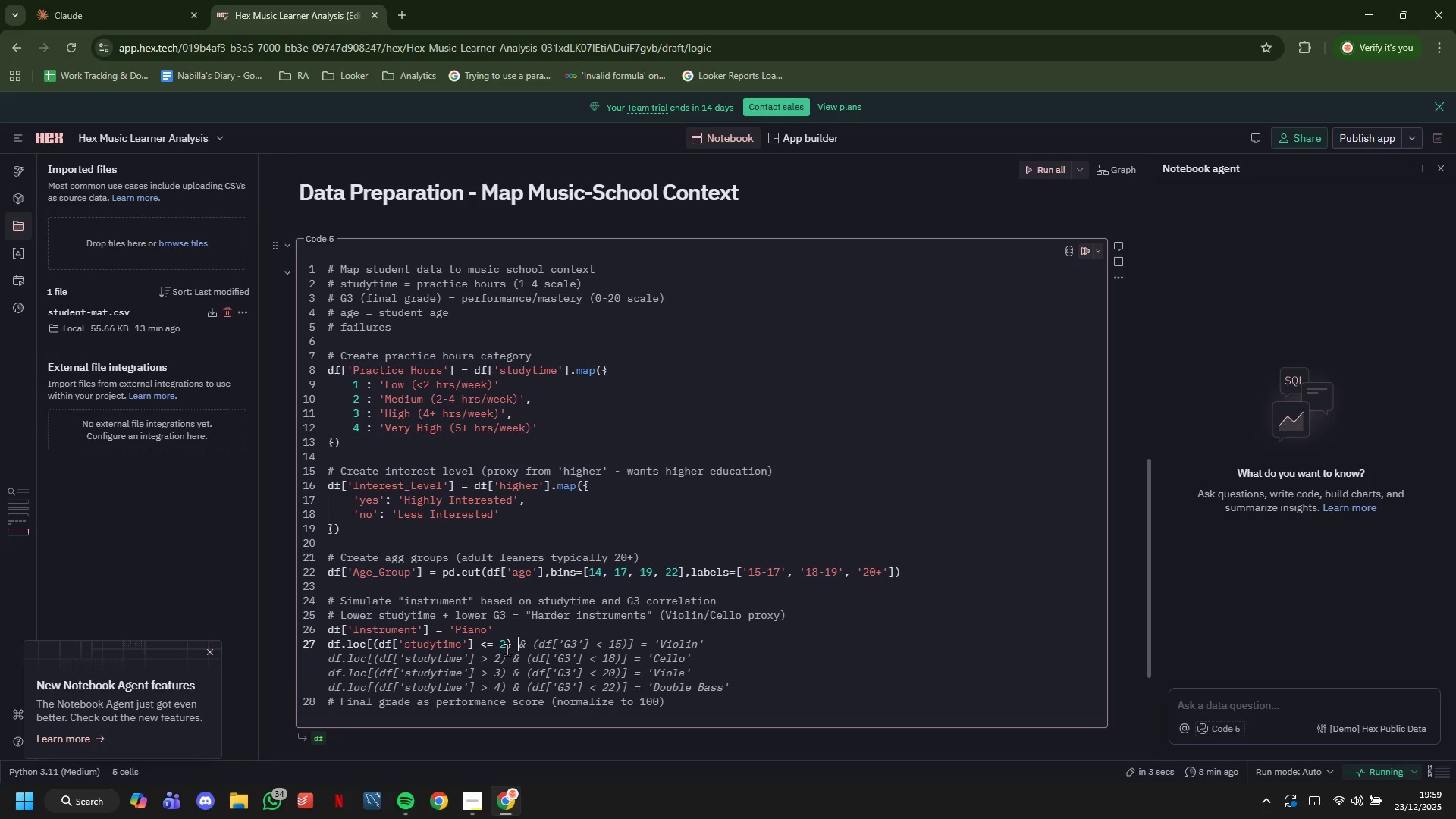 
wait(8.91)
 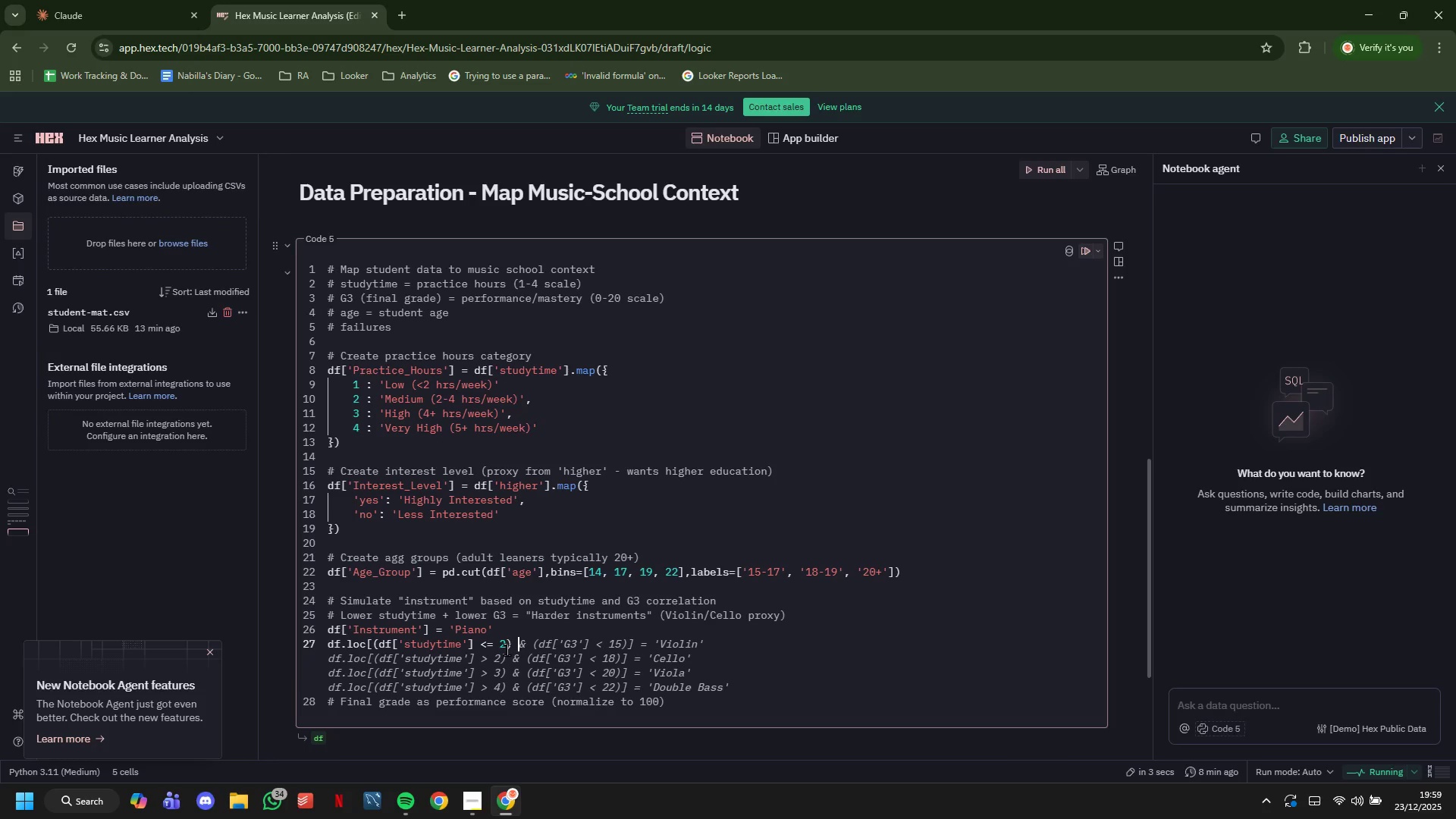 
key(ArrowLeft)
 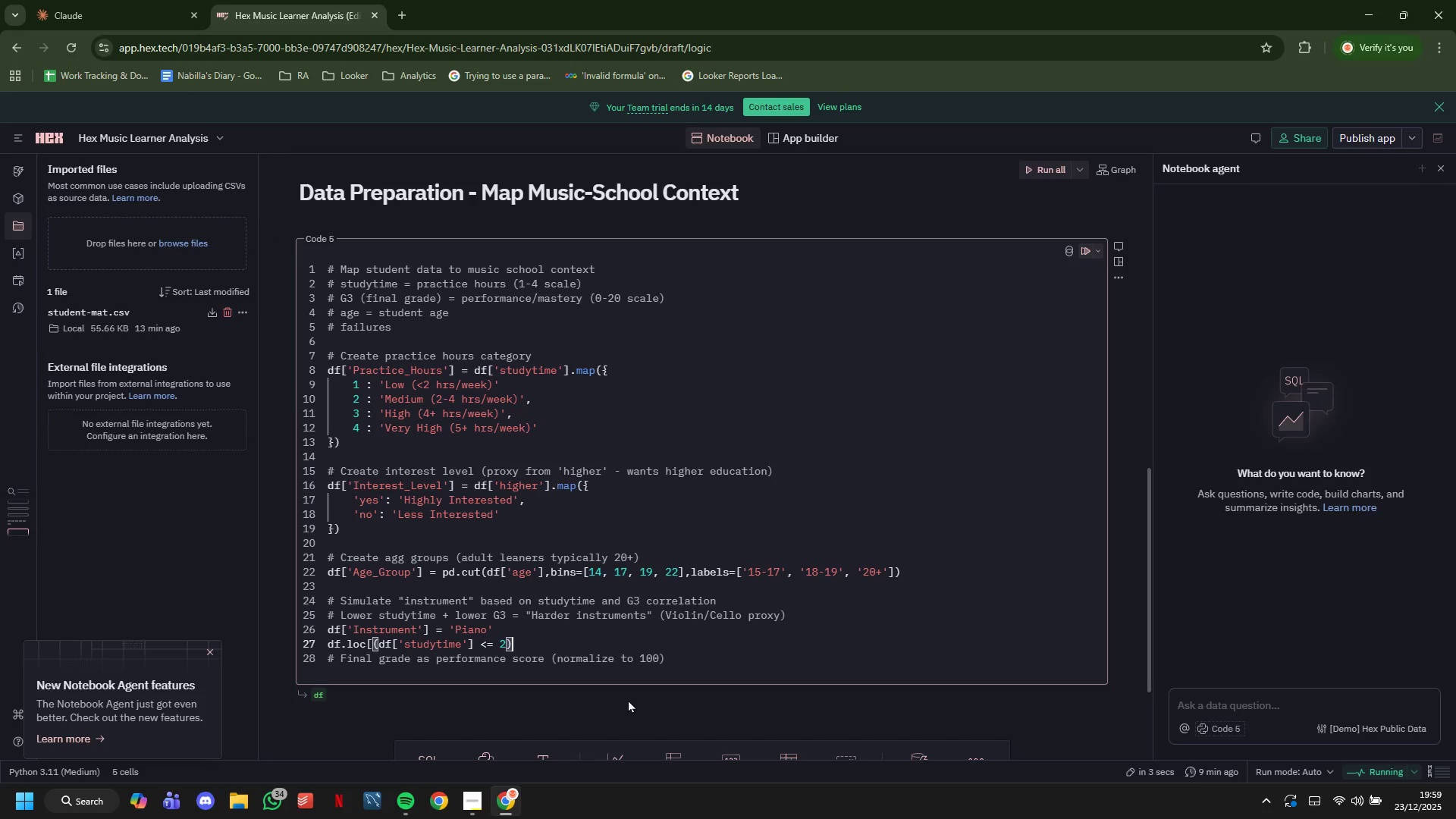 
wait(7.62)
 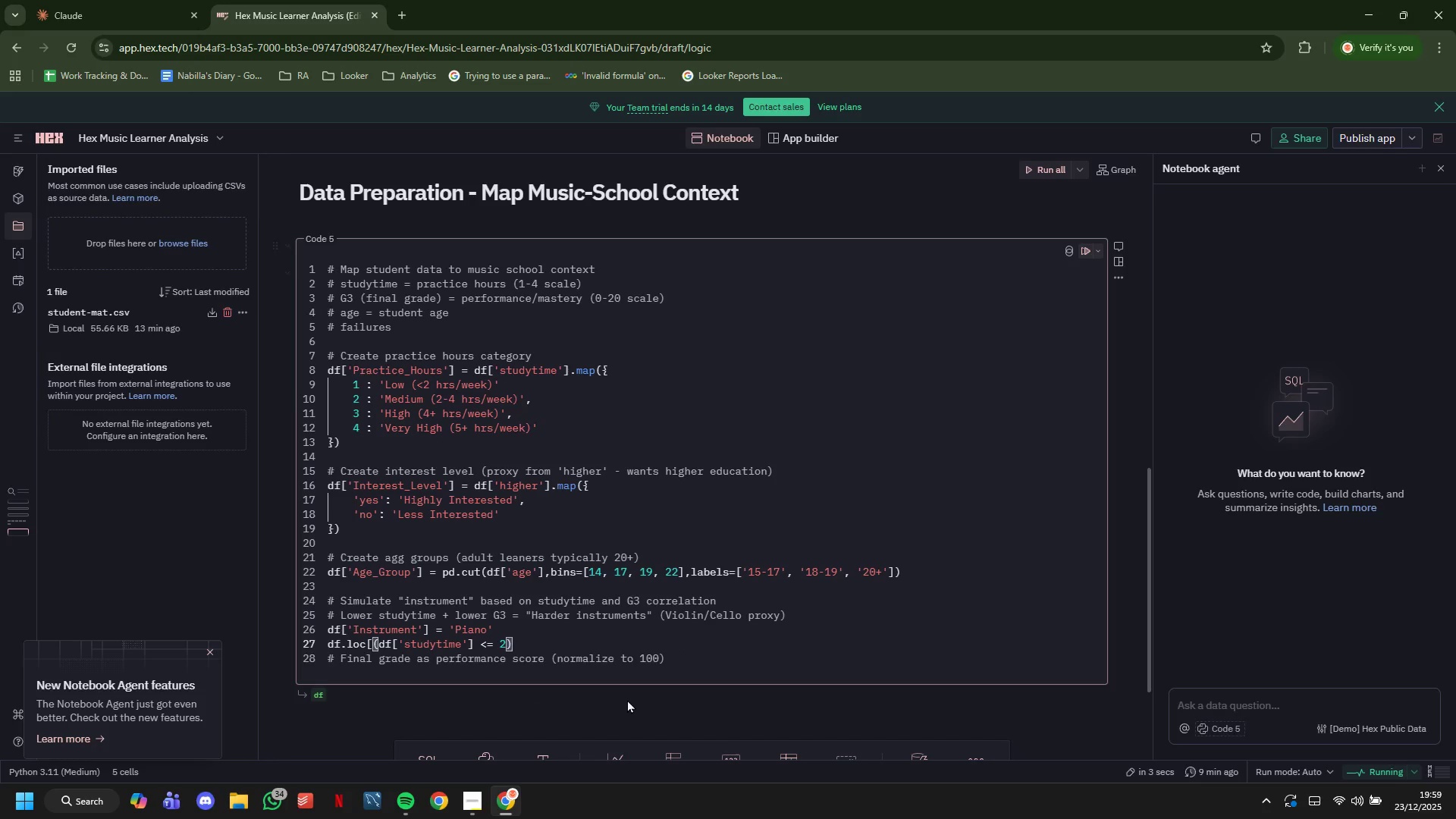 
key(BracketRight)
 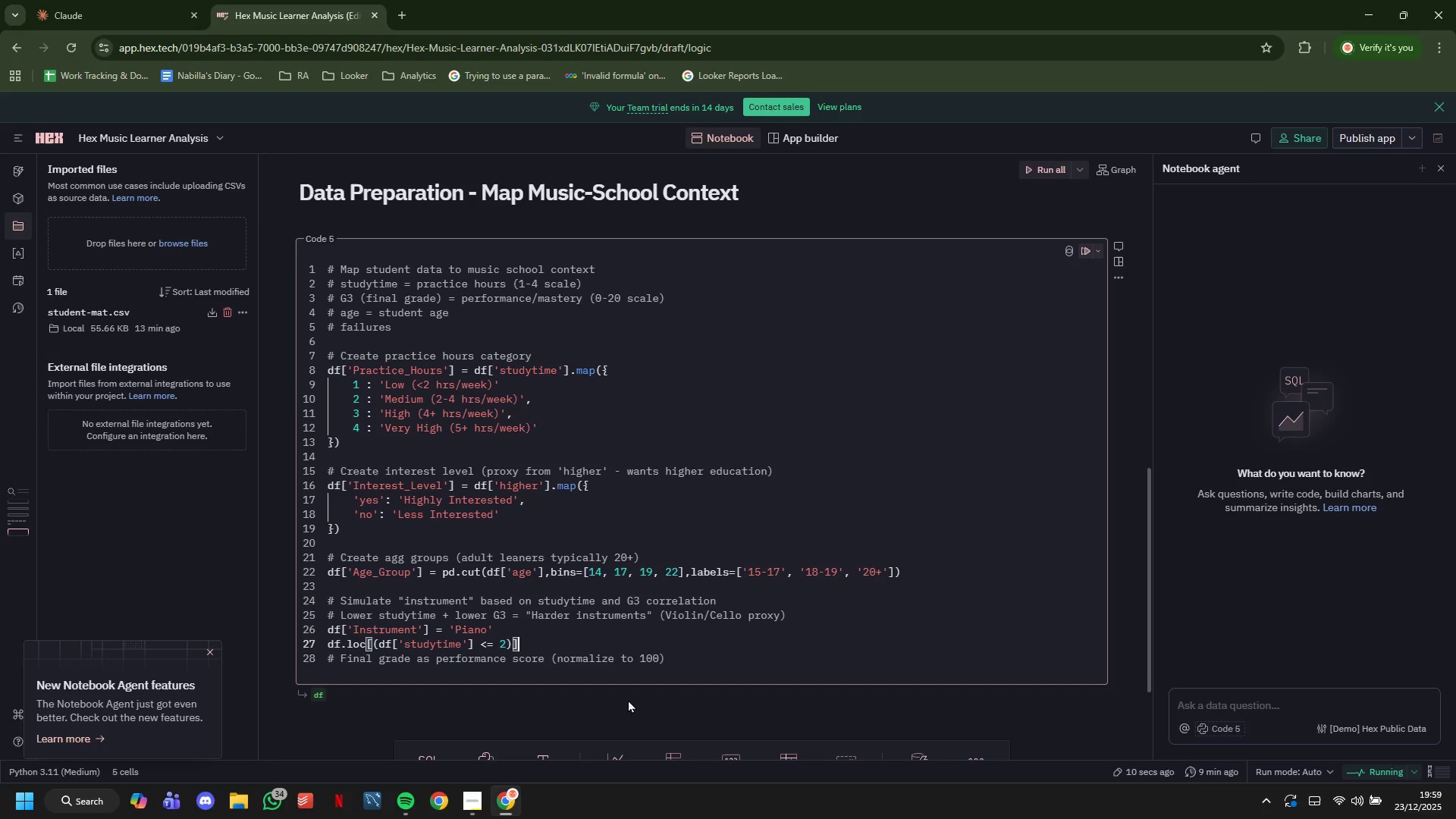 
key(ArrowLeft)
 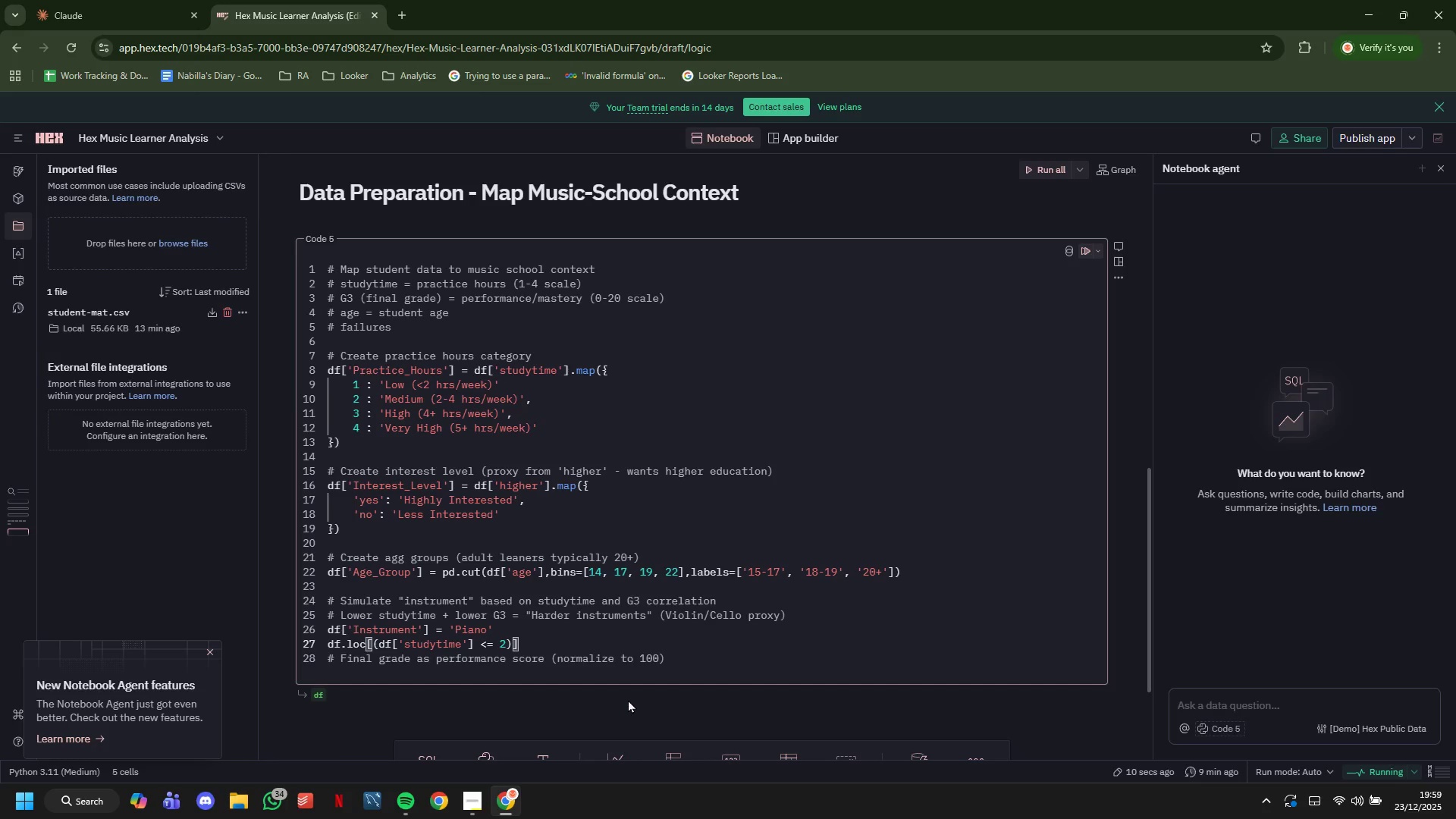 
type(& (df['G3)
 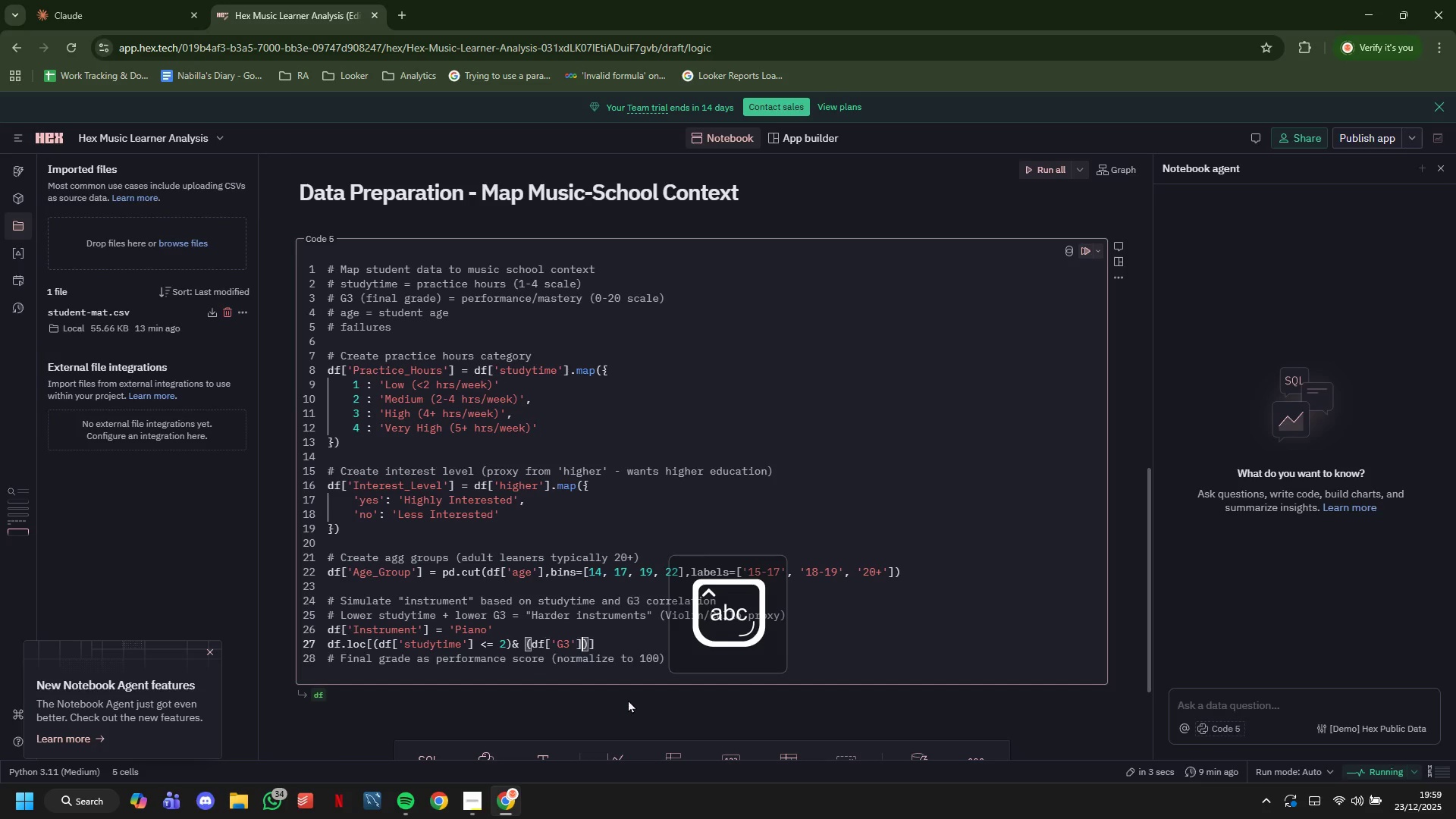 
 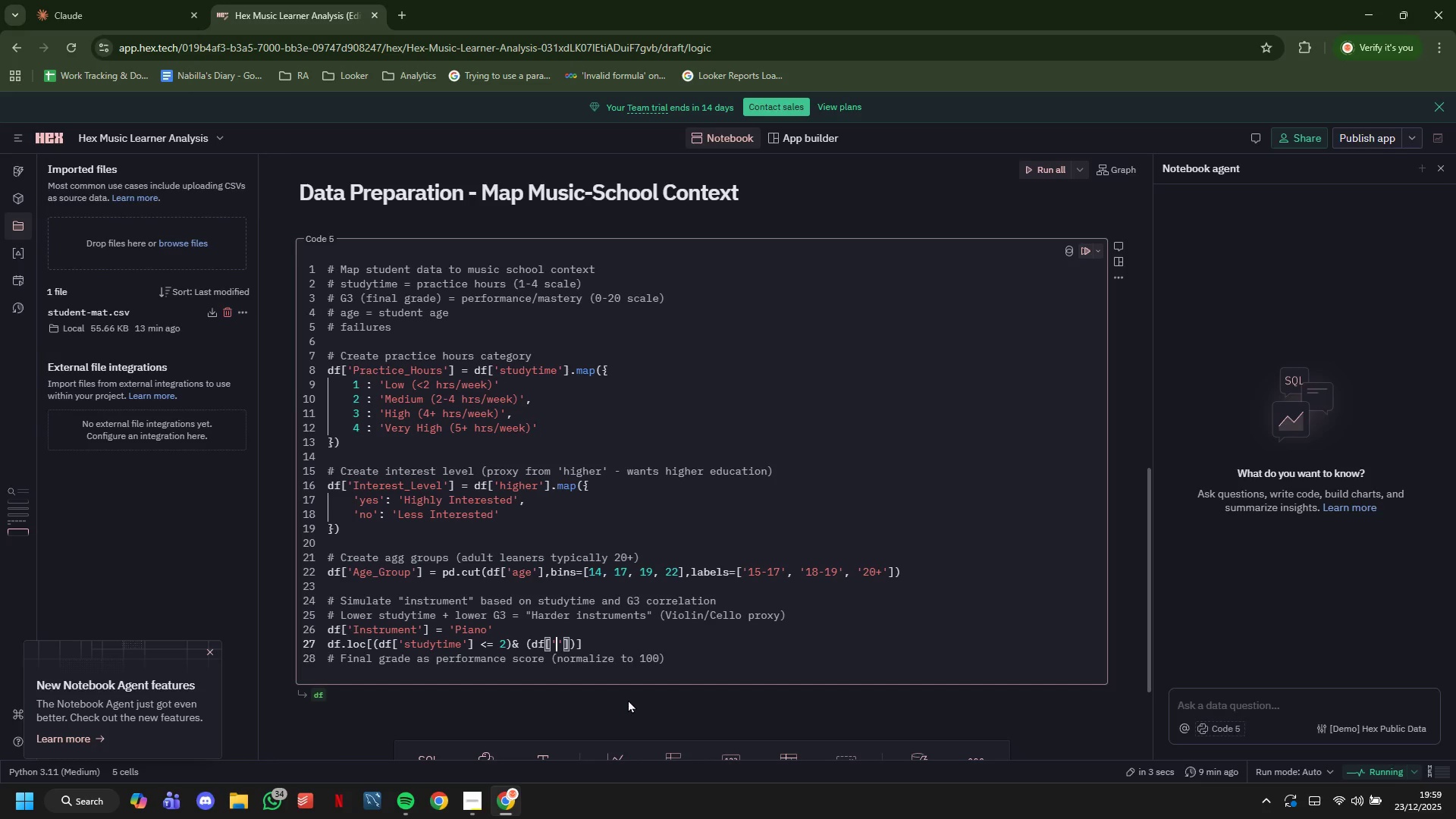 
key(ArrowRight)
 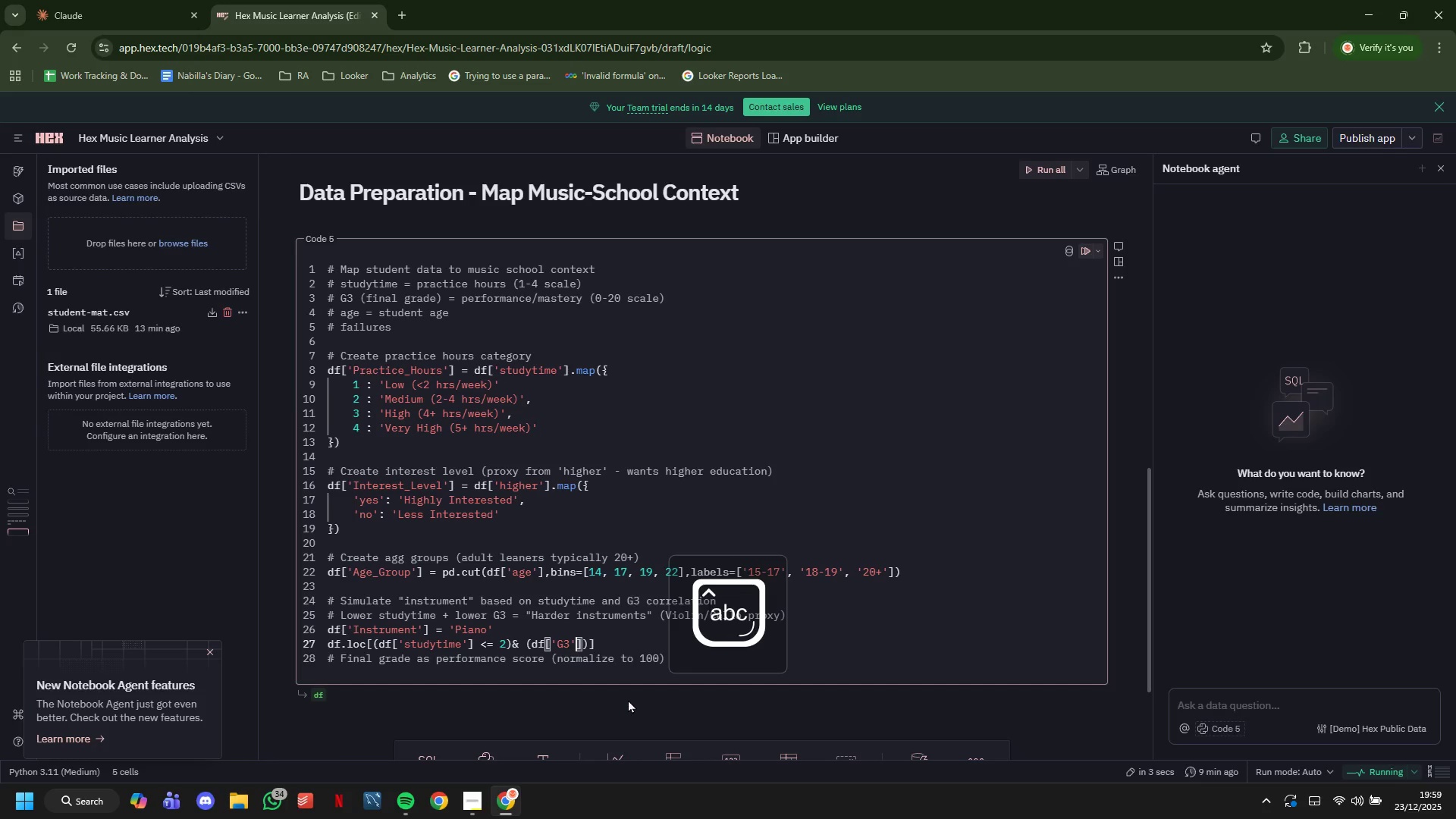 
key(ArrowRight)
 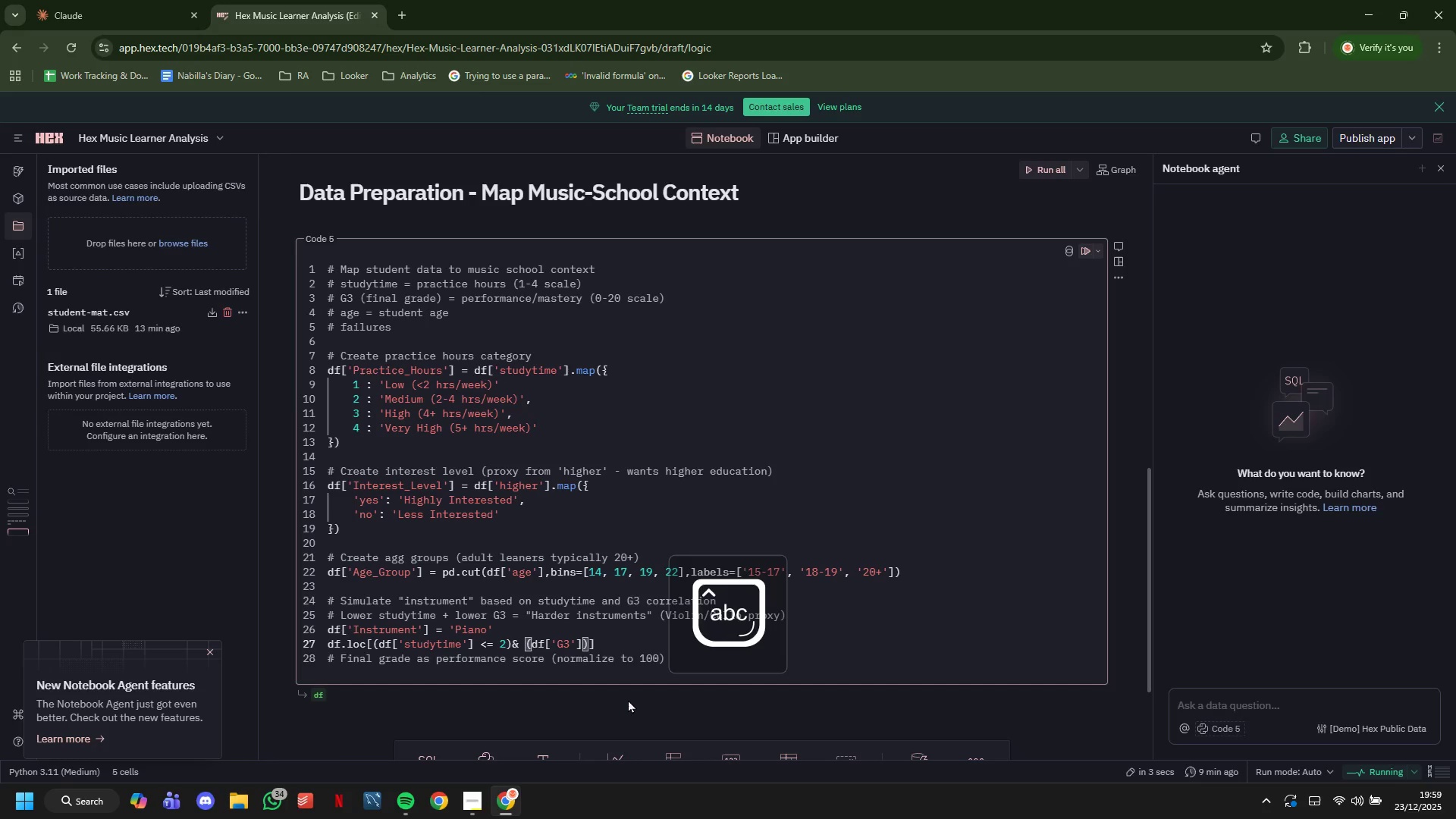 
type( < 12)
 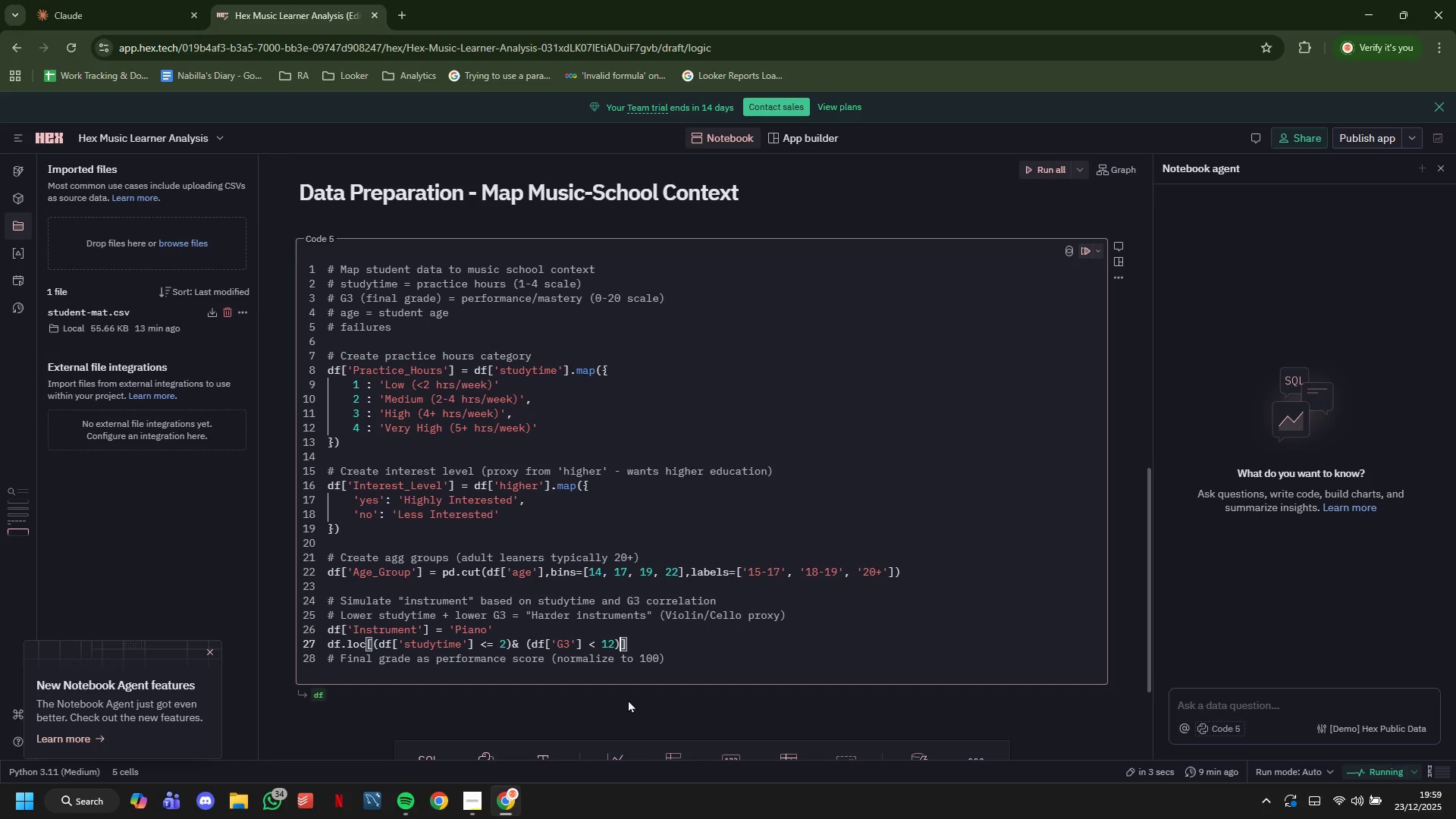 
 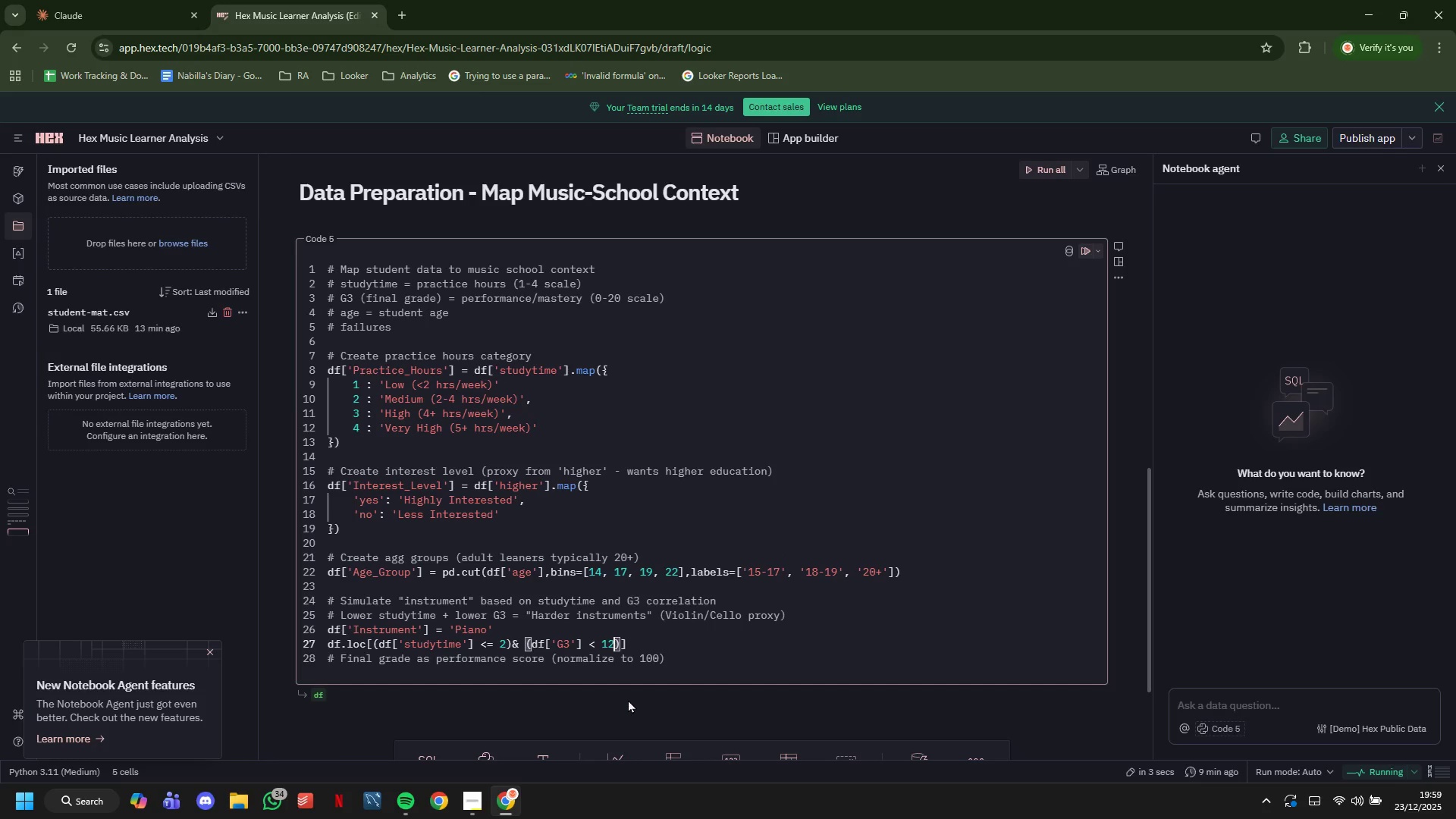 
key(ArrowRight)
 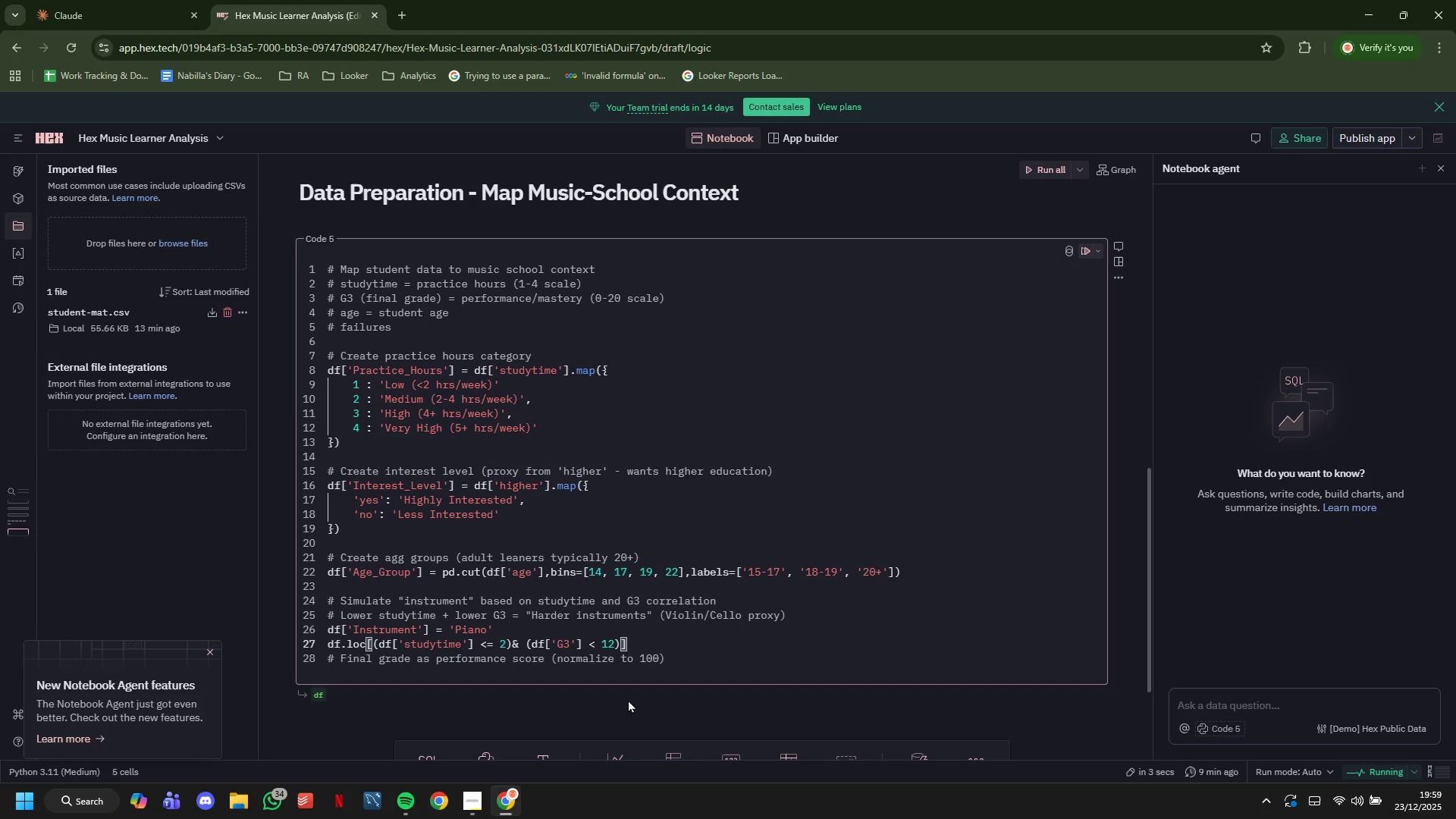 
type(,'Instrument)
 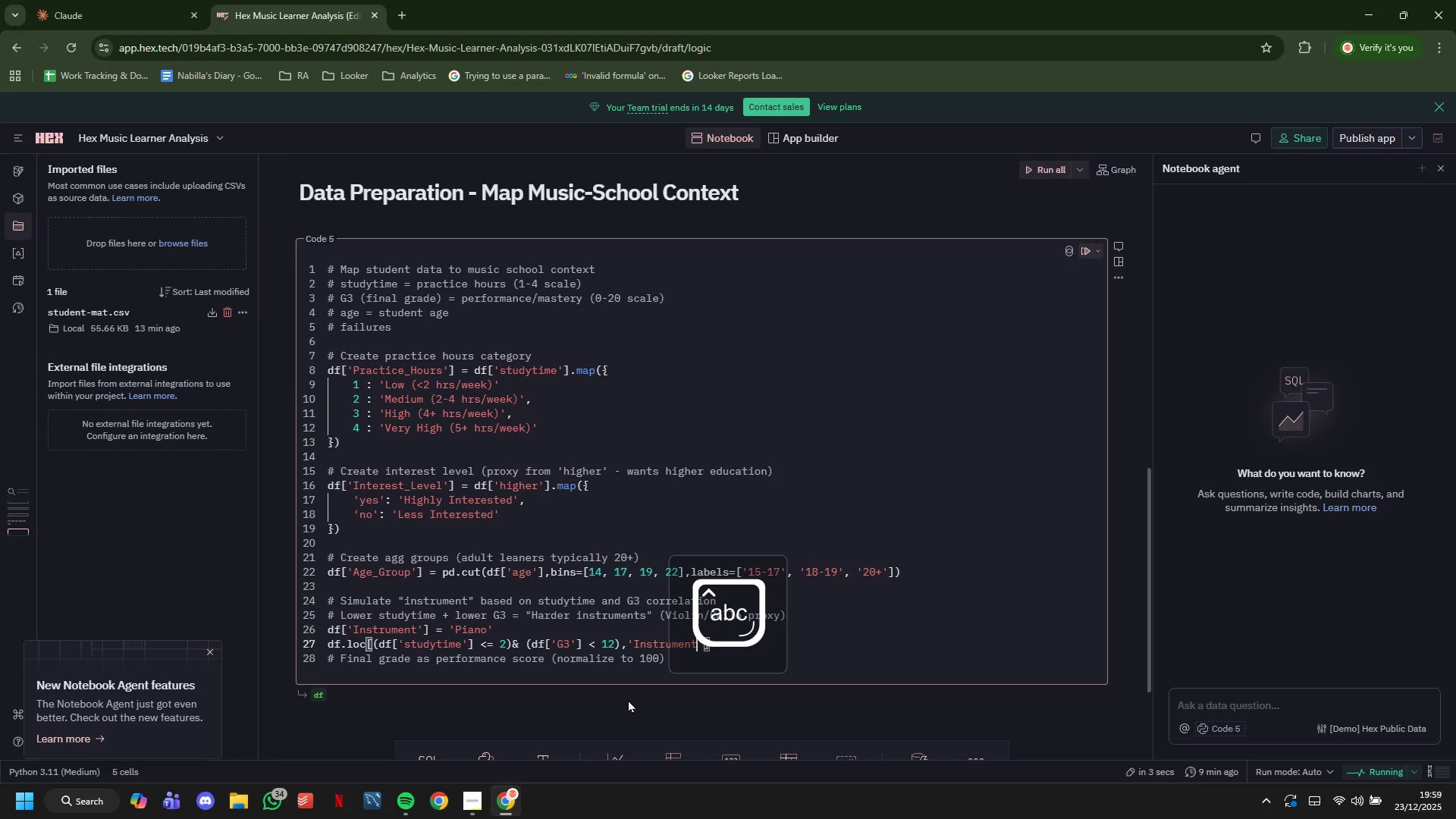 
key(ArrowRight)
 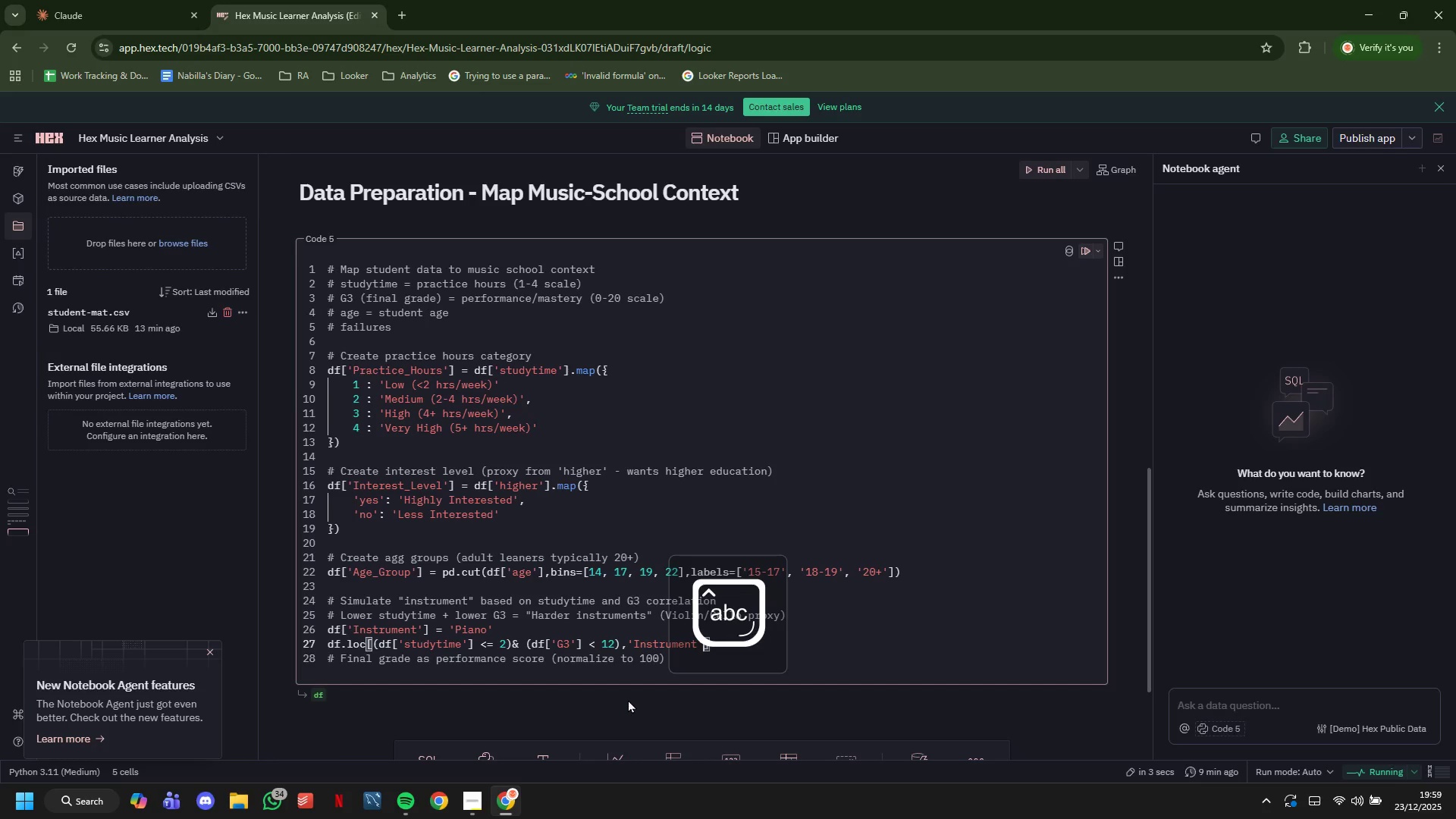 
key(ArrowRight)
 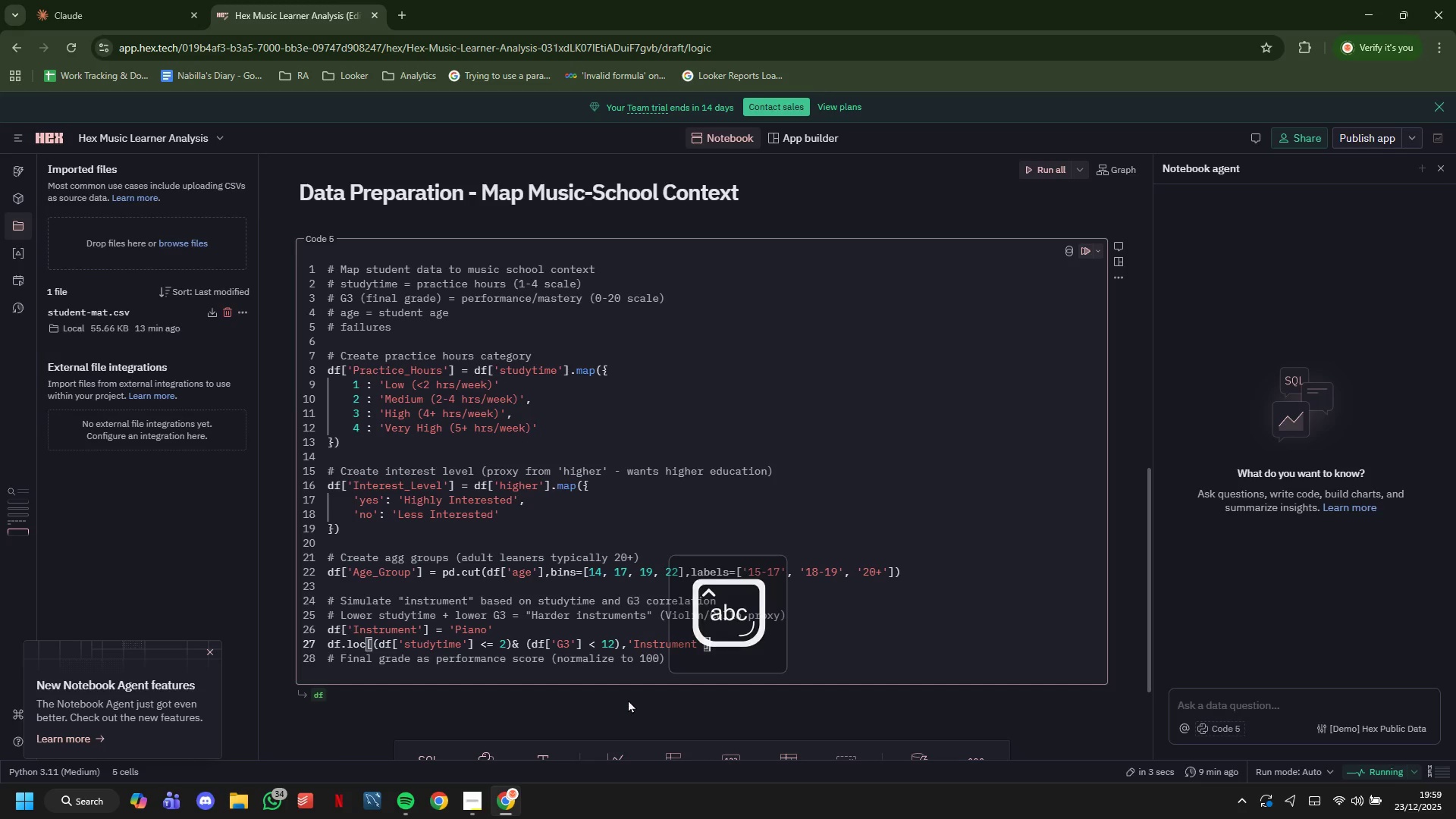 
type( = 'Viloin)
 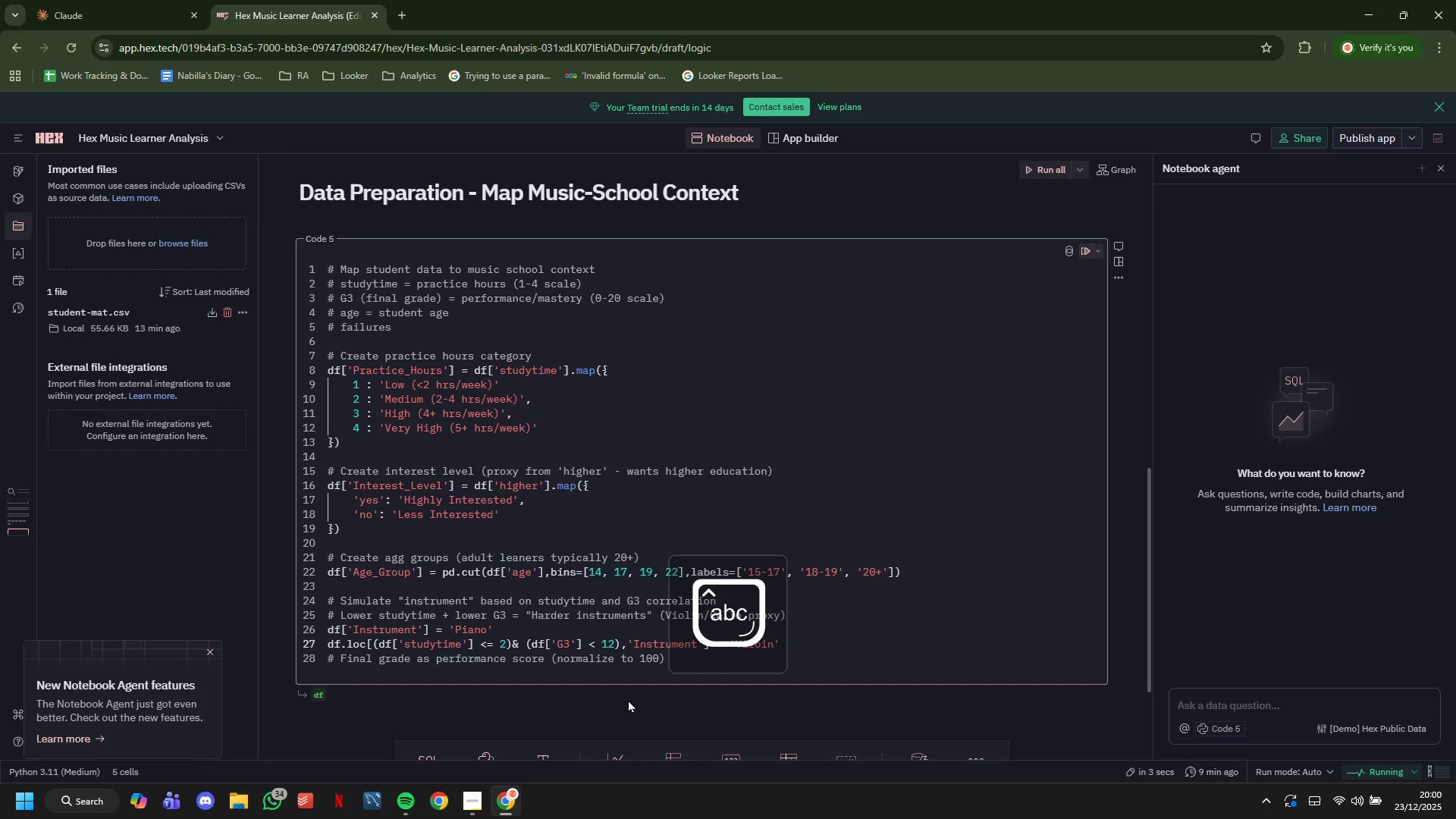 
key(ArrowRight)
 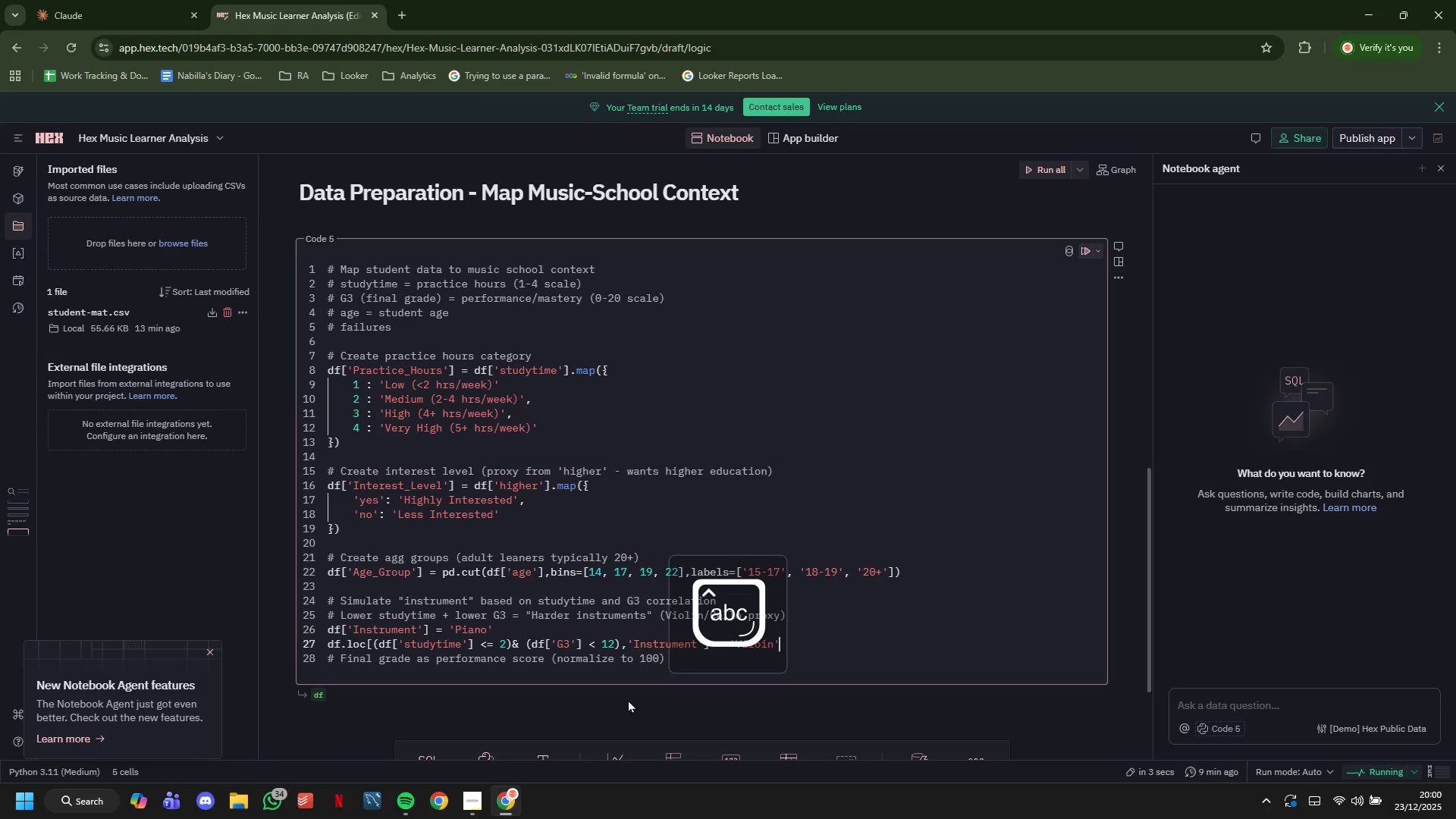 
key(Enter)
 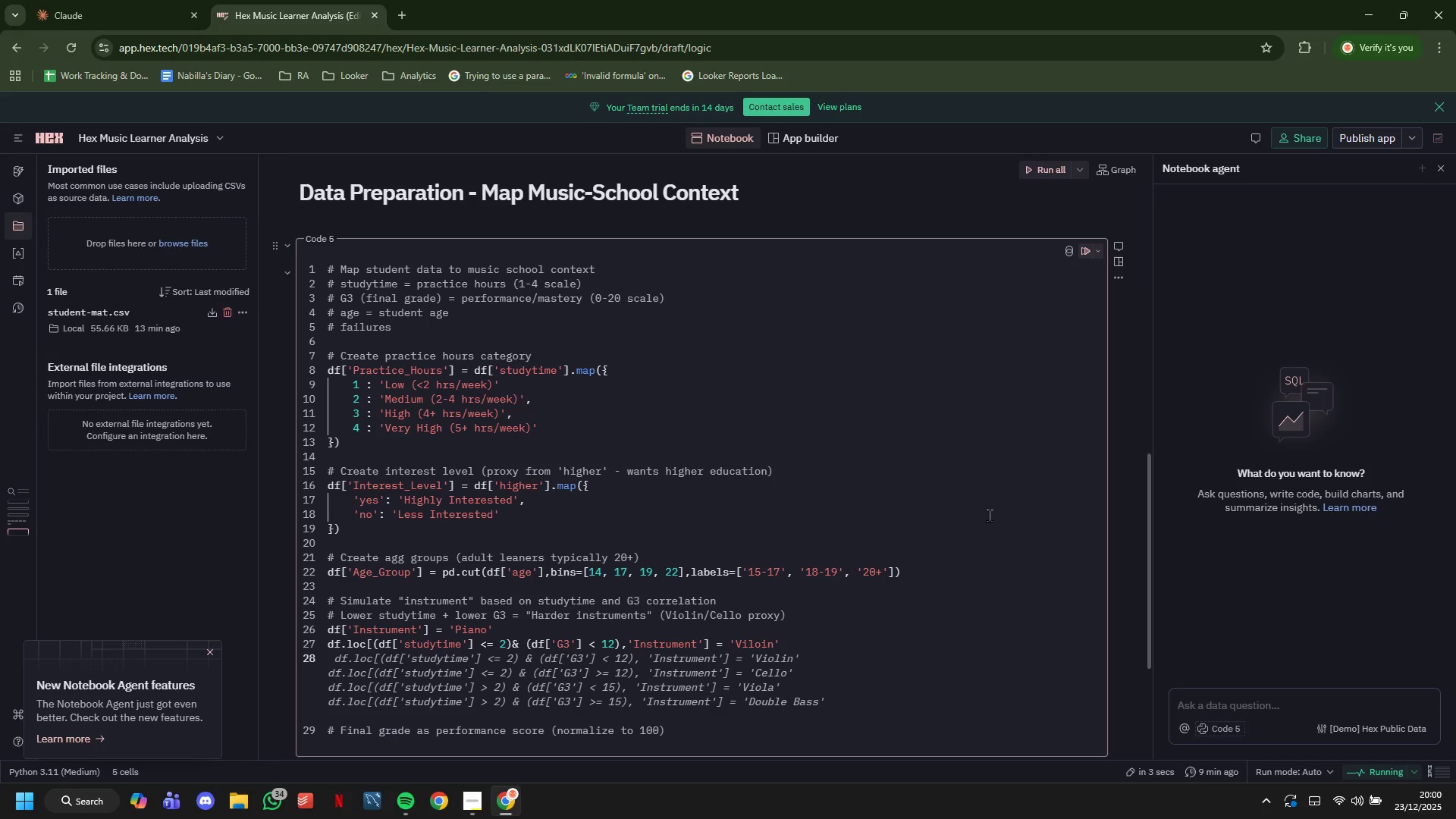 
wait(11.91)
 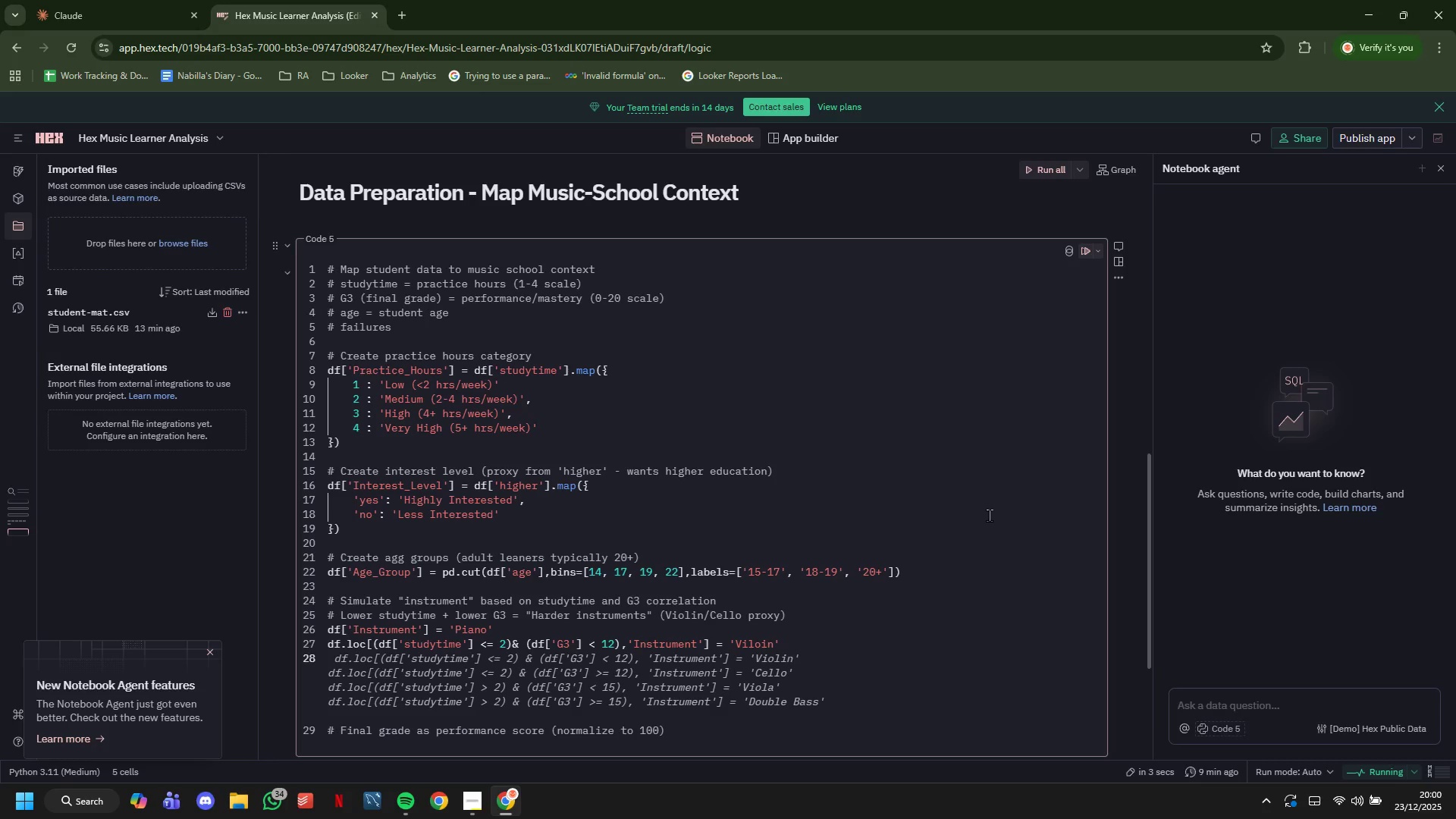 
type(df.loc[(df)
key(Tab)
key(Tab)
 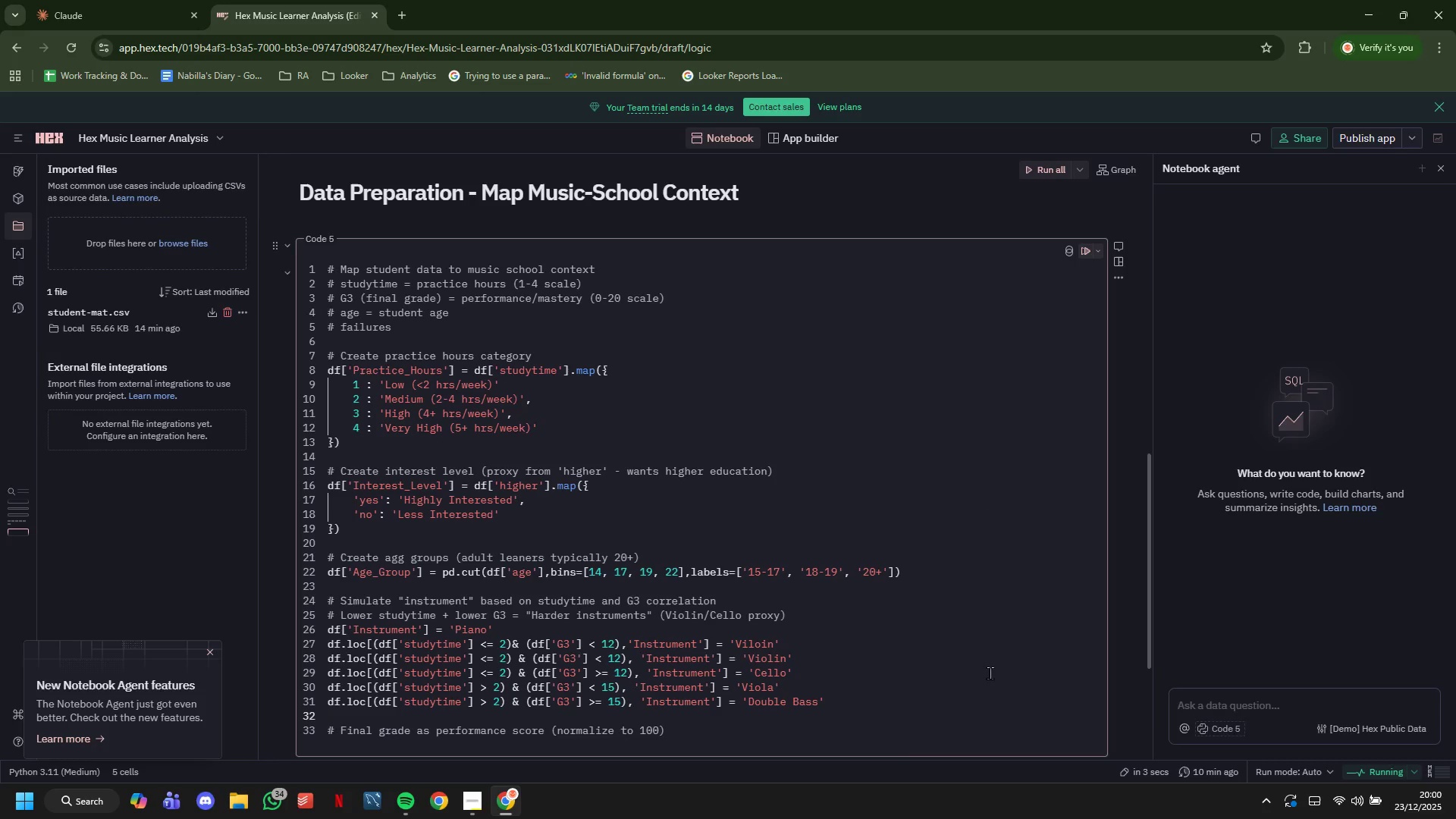 
left_click_drag(start_coordinate=[872, 707], to_coordinate=[268, 687])
 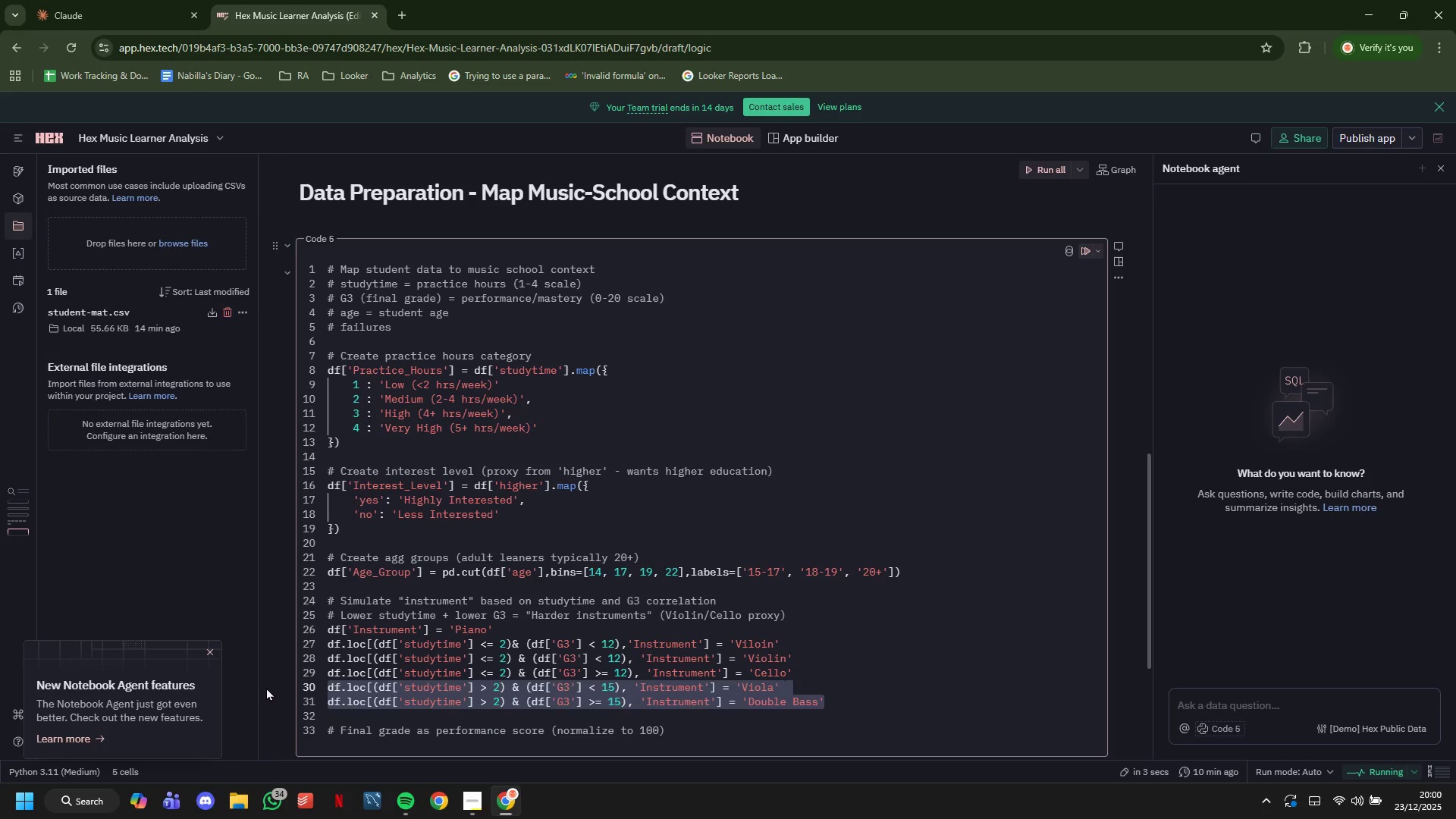 
key(Backspace)
 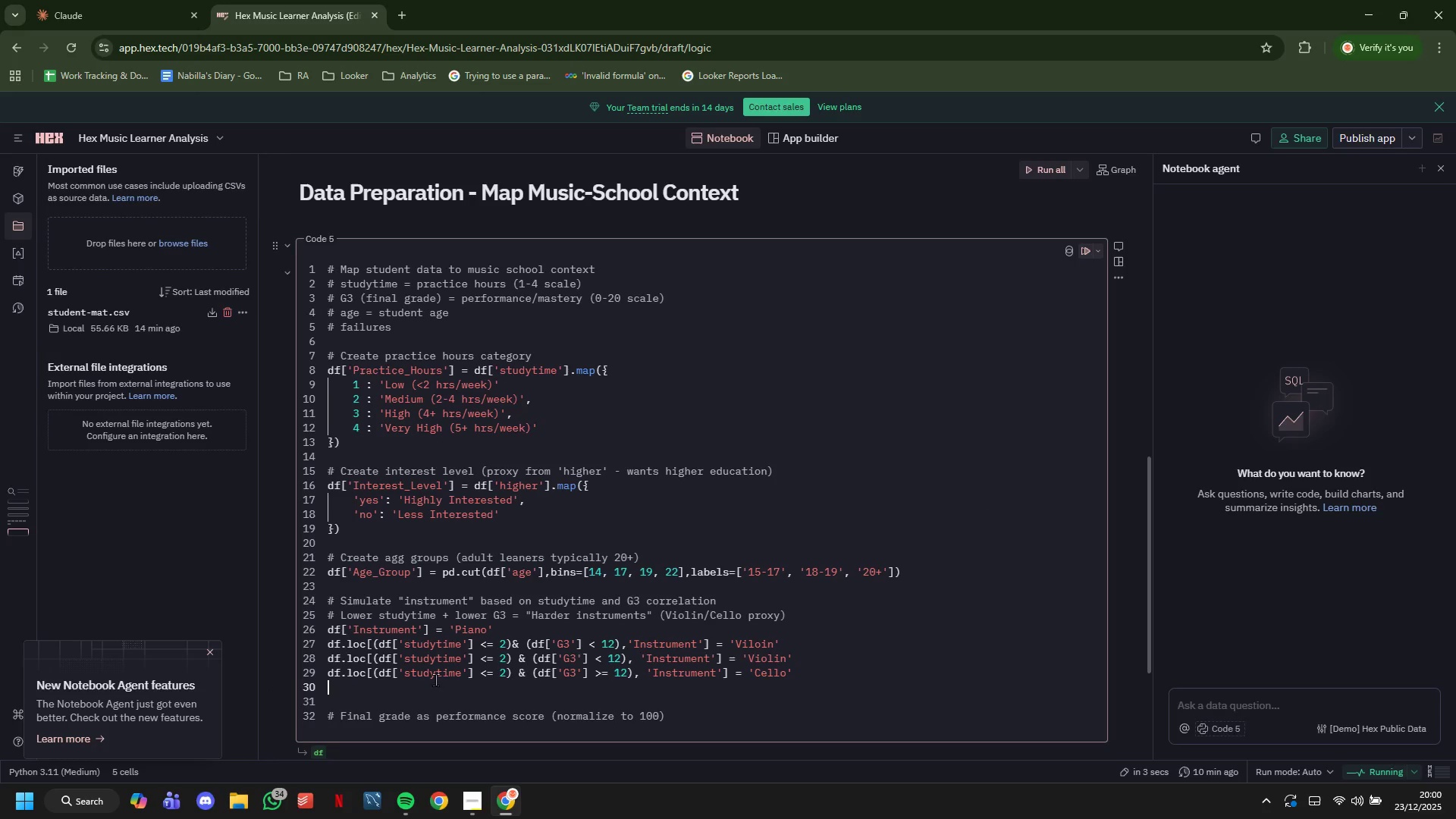 
key(Backspace)
 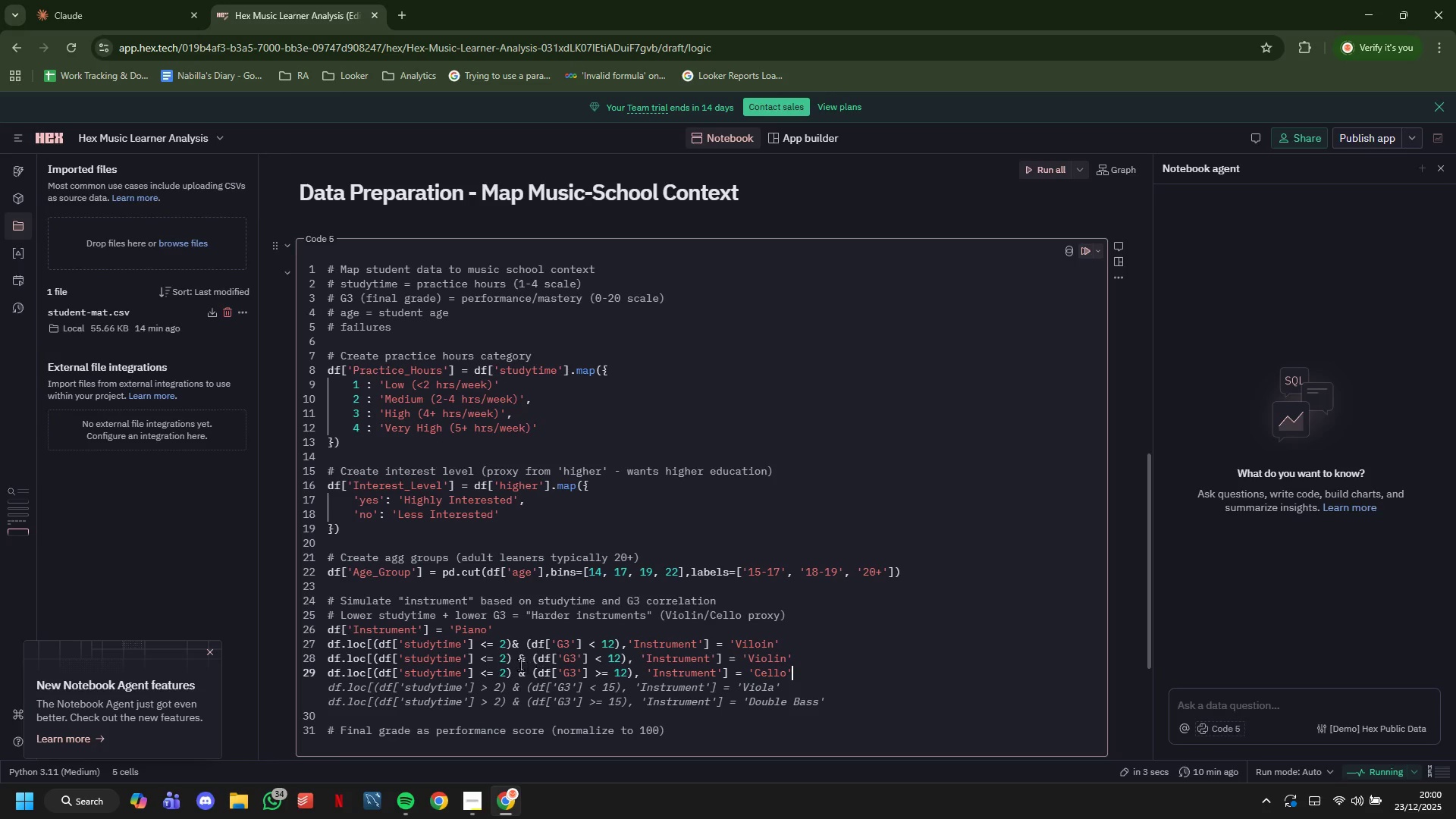 
left_click([487, 660])
 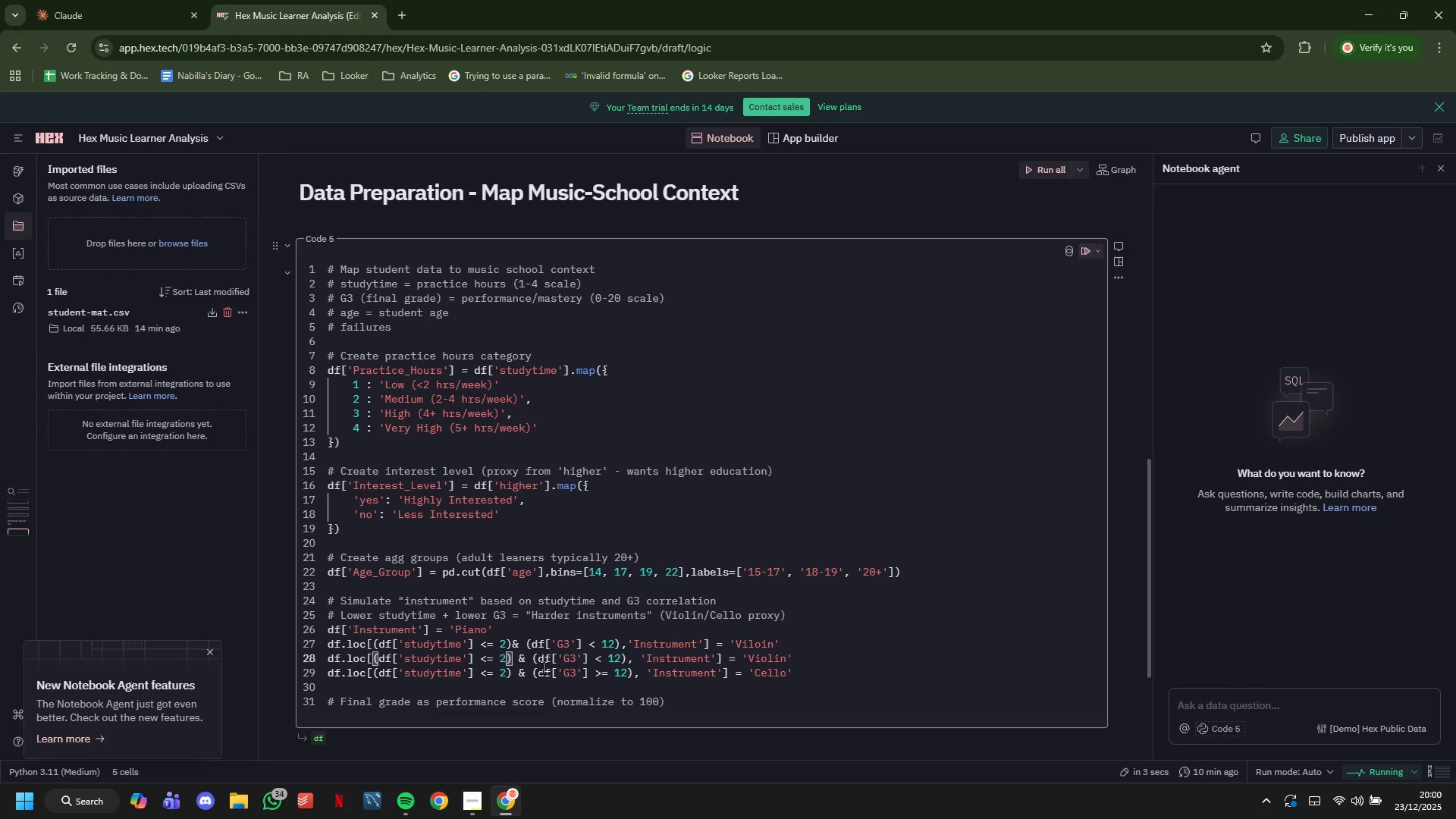 
key(Backspace)
 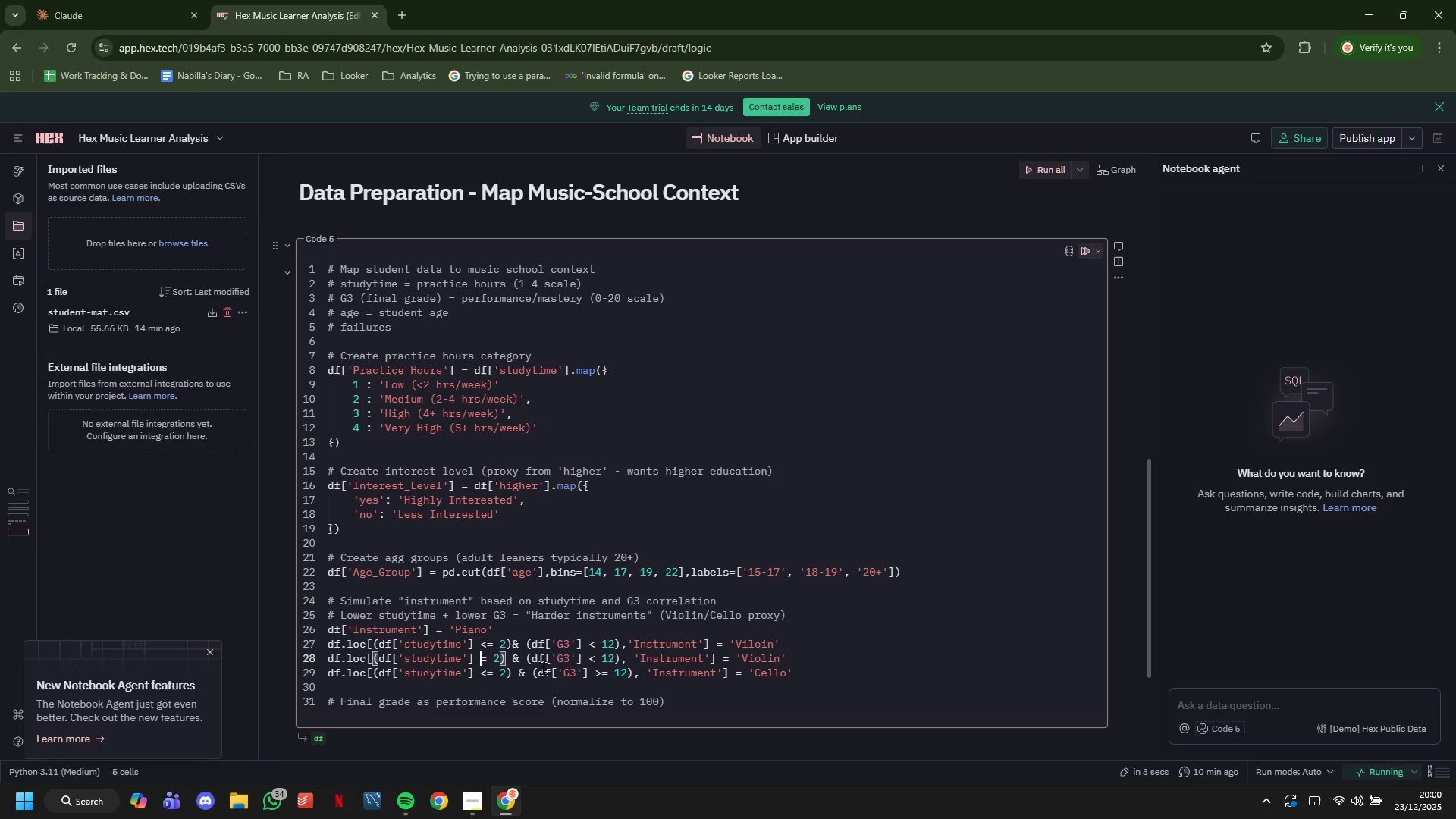 
key(Minus)
 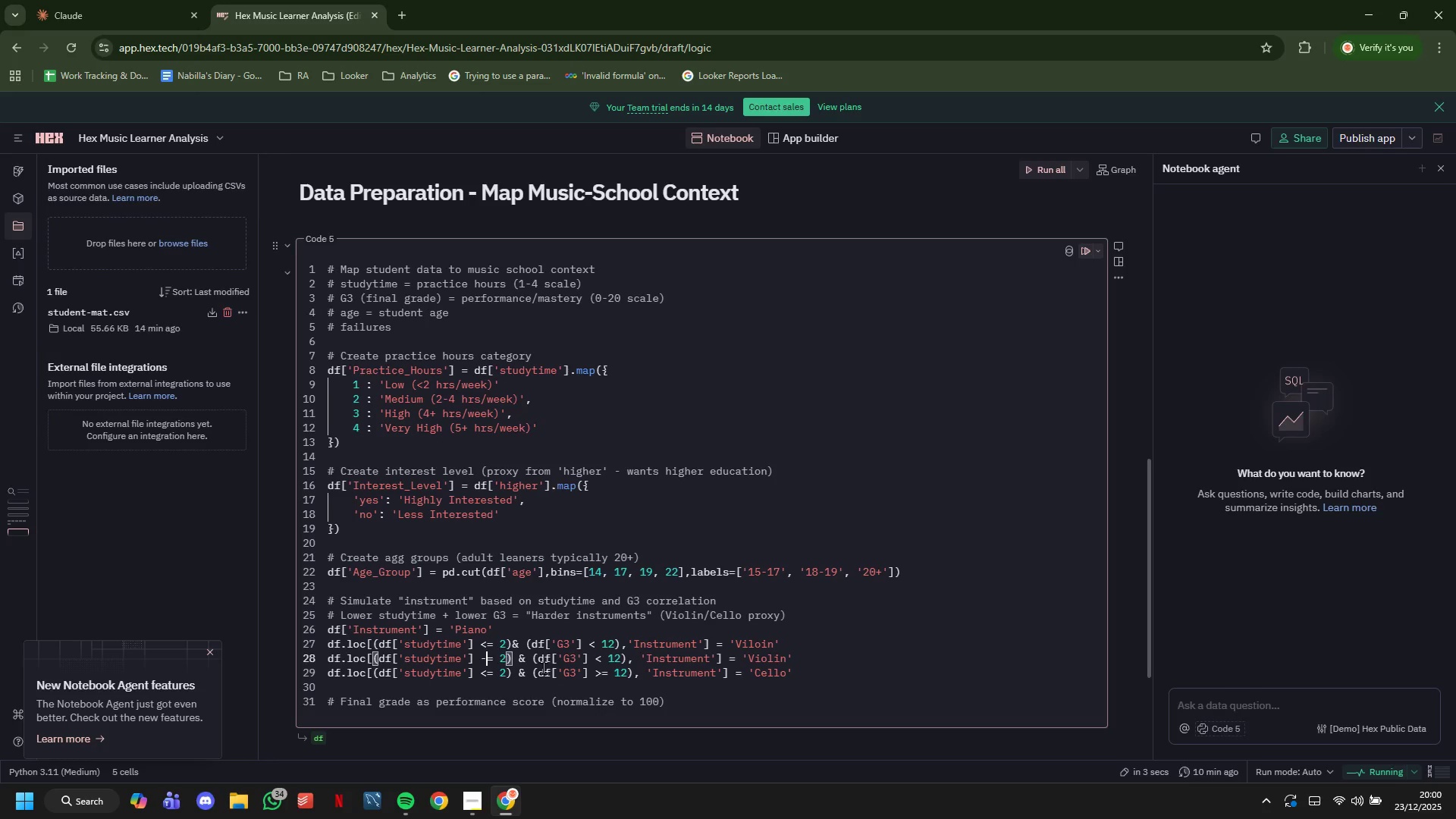 
key(Backspace)
 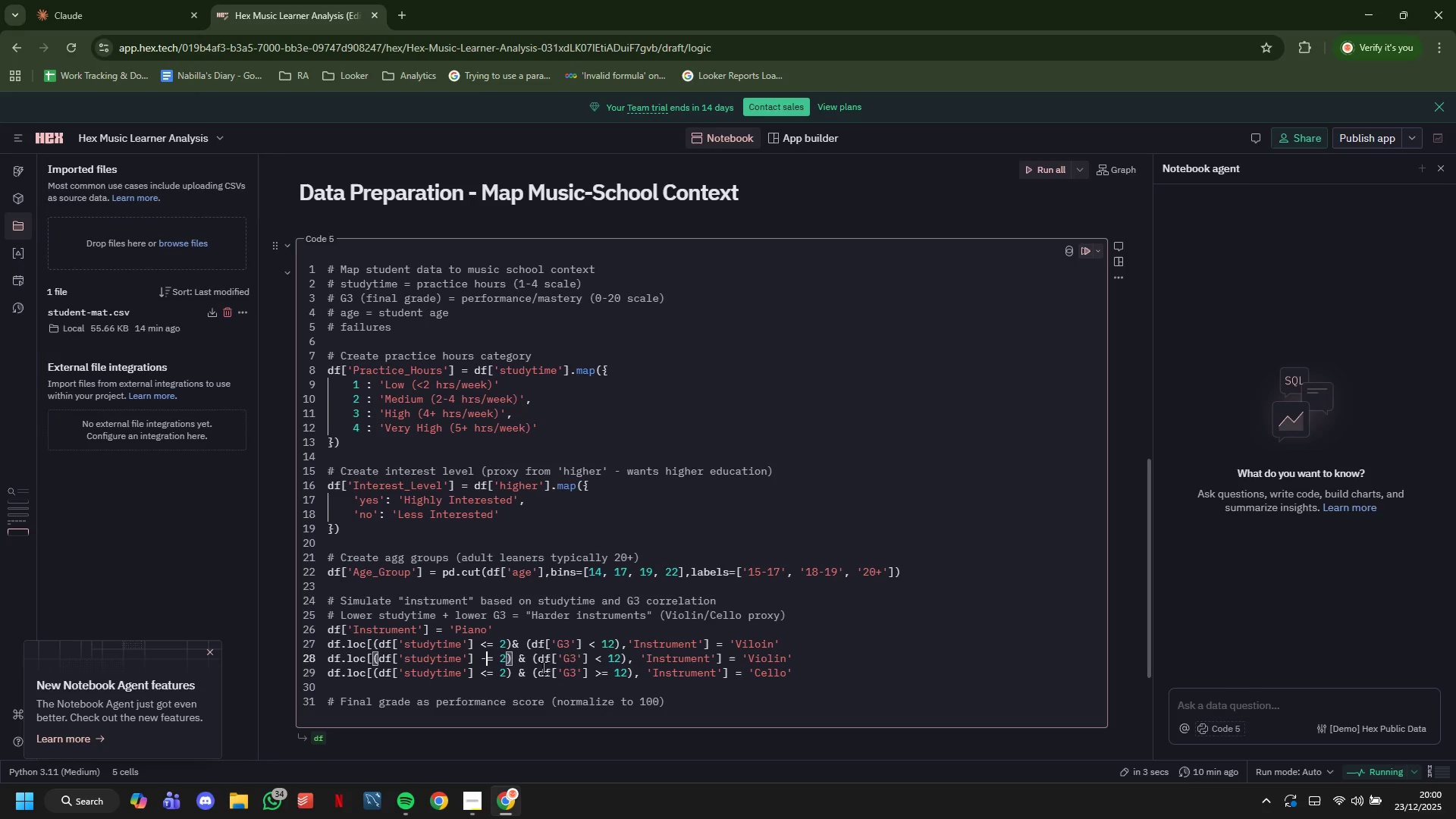 
key(Minus)
 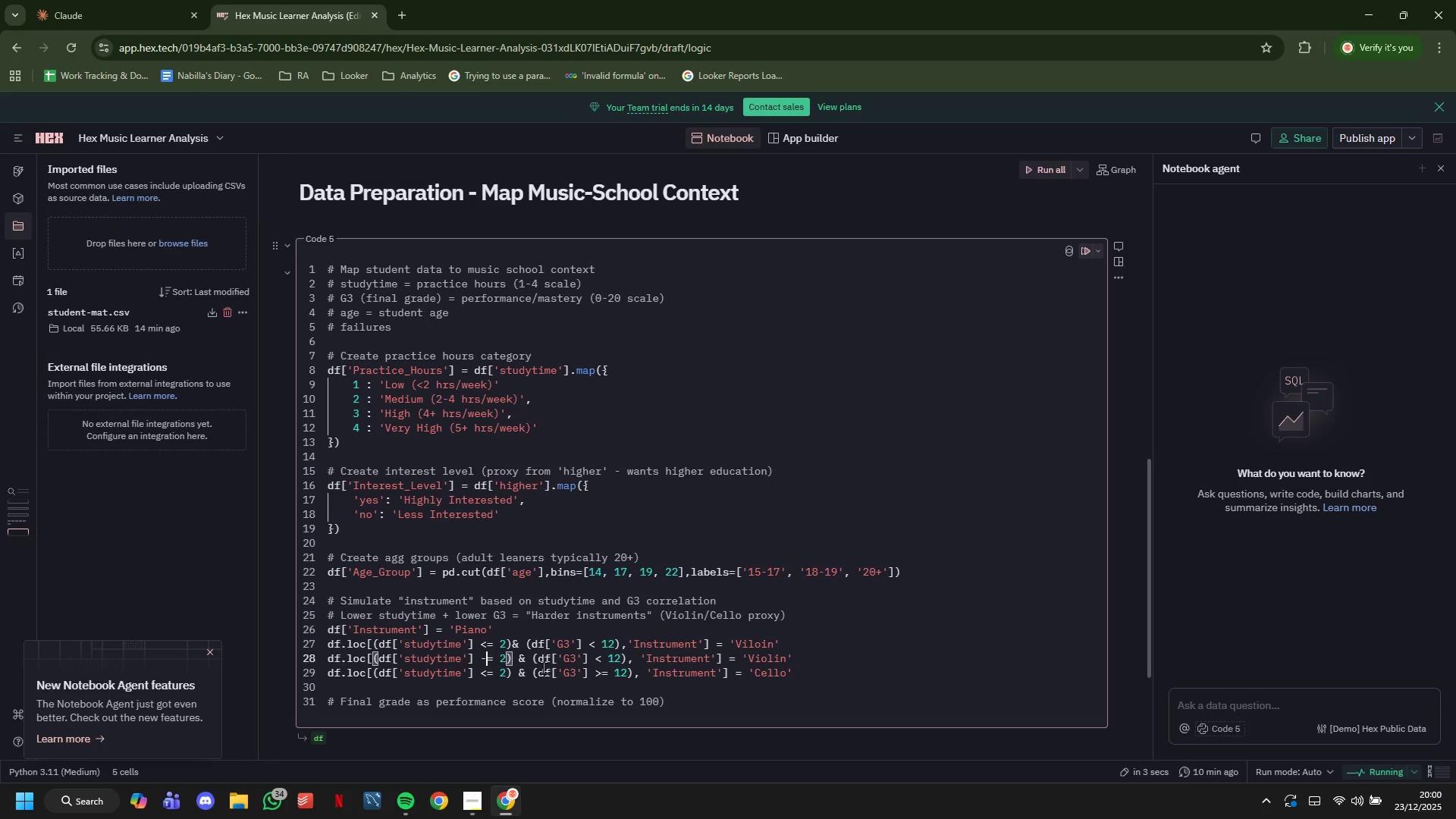 
key(Backspace)
 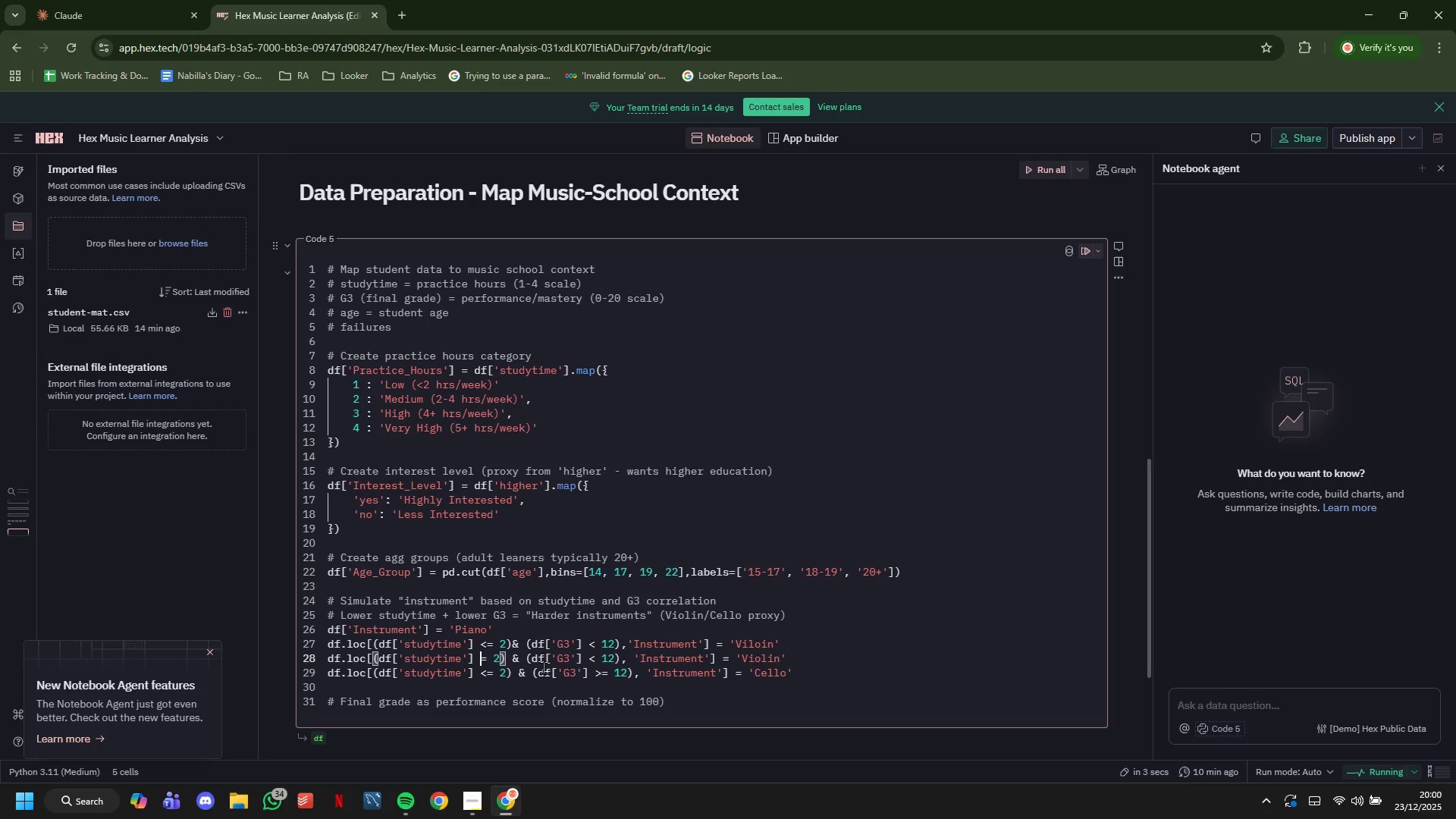 
key(Equal)
 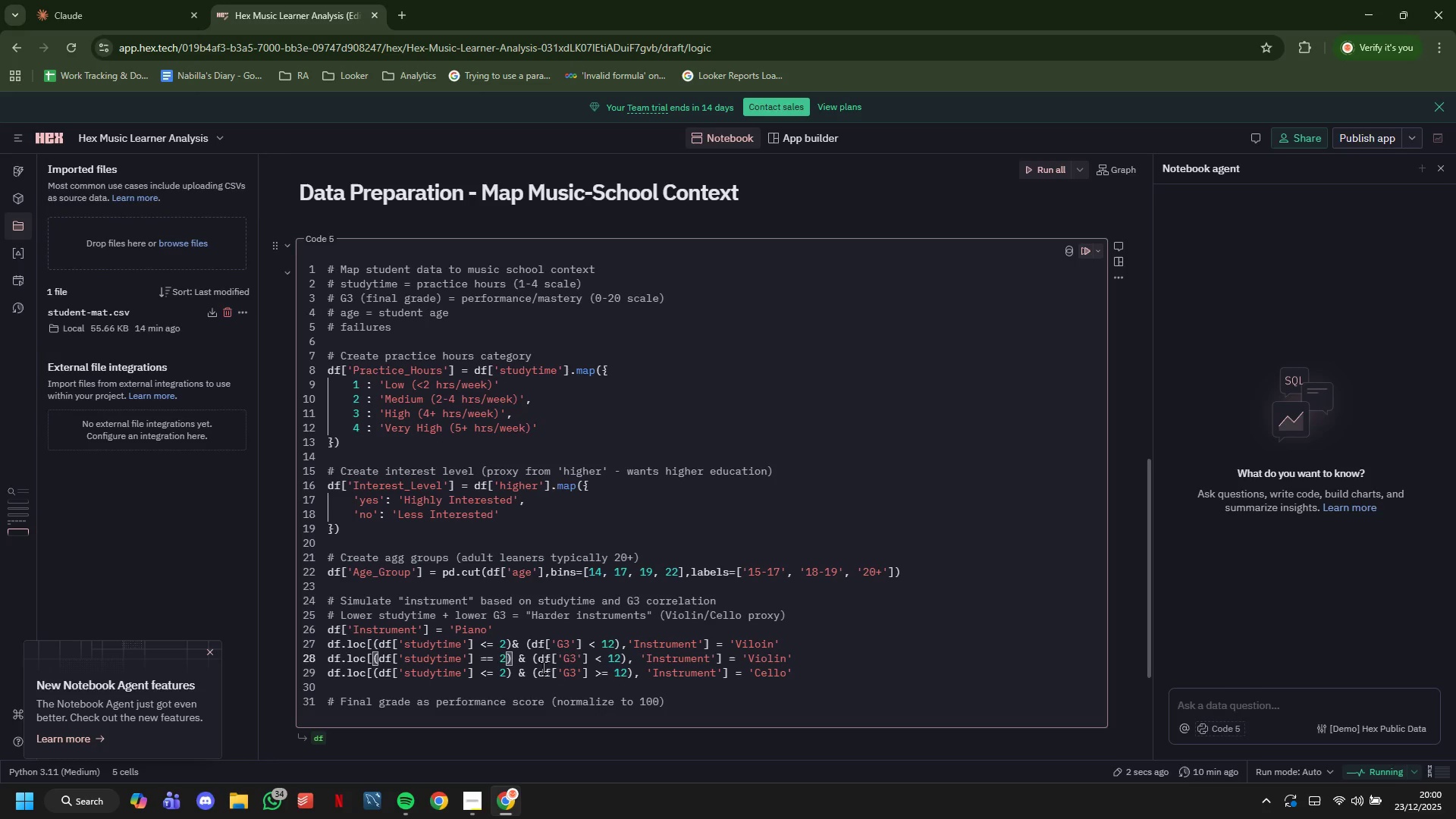 
key(ArrowRight)
 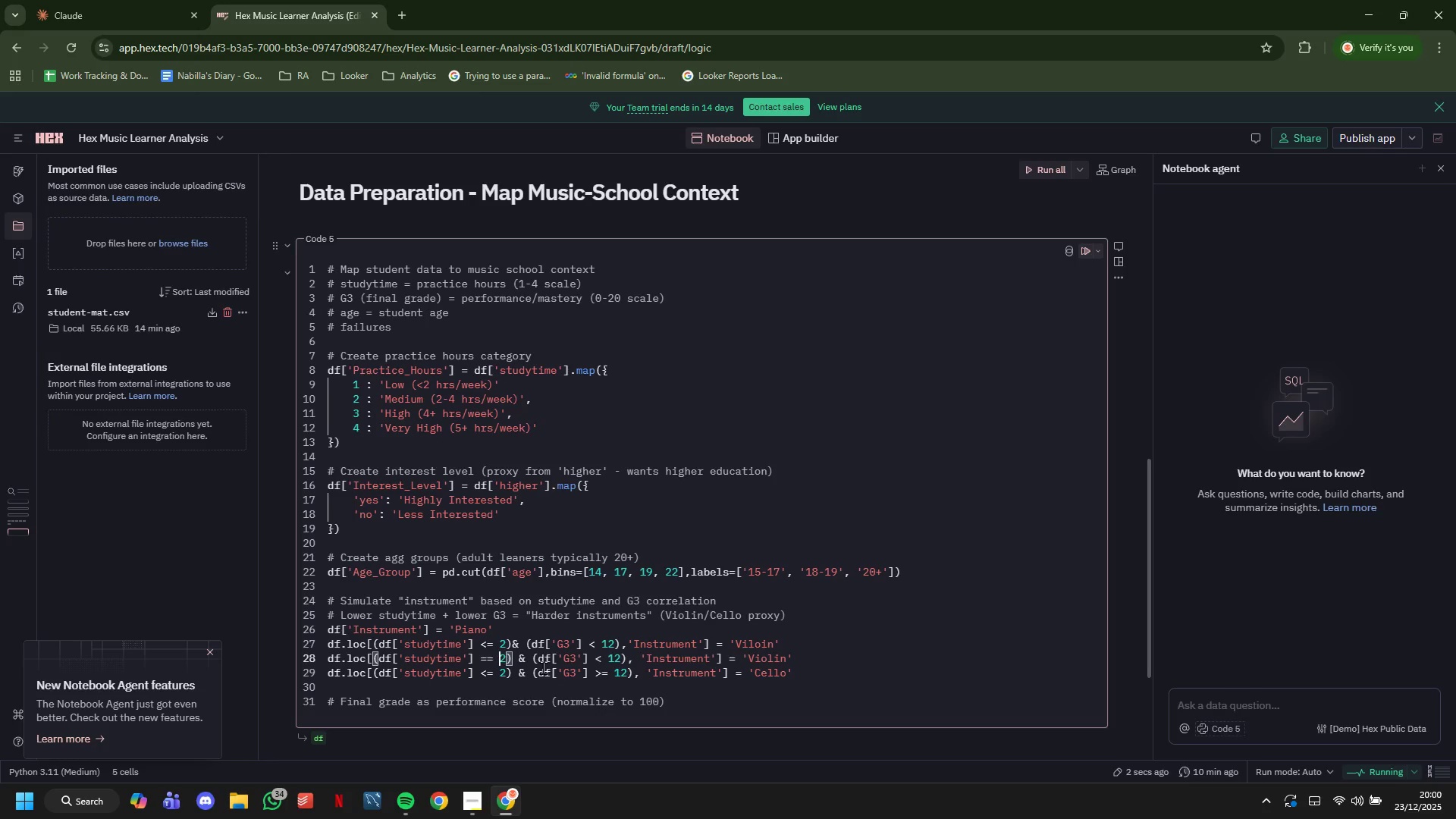 
key(ArrowRight)
 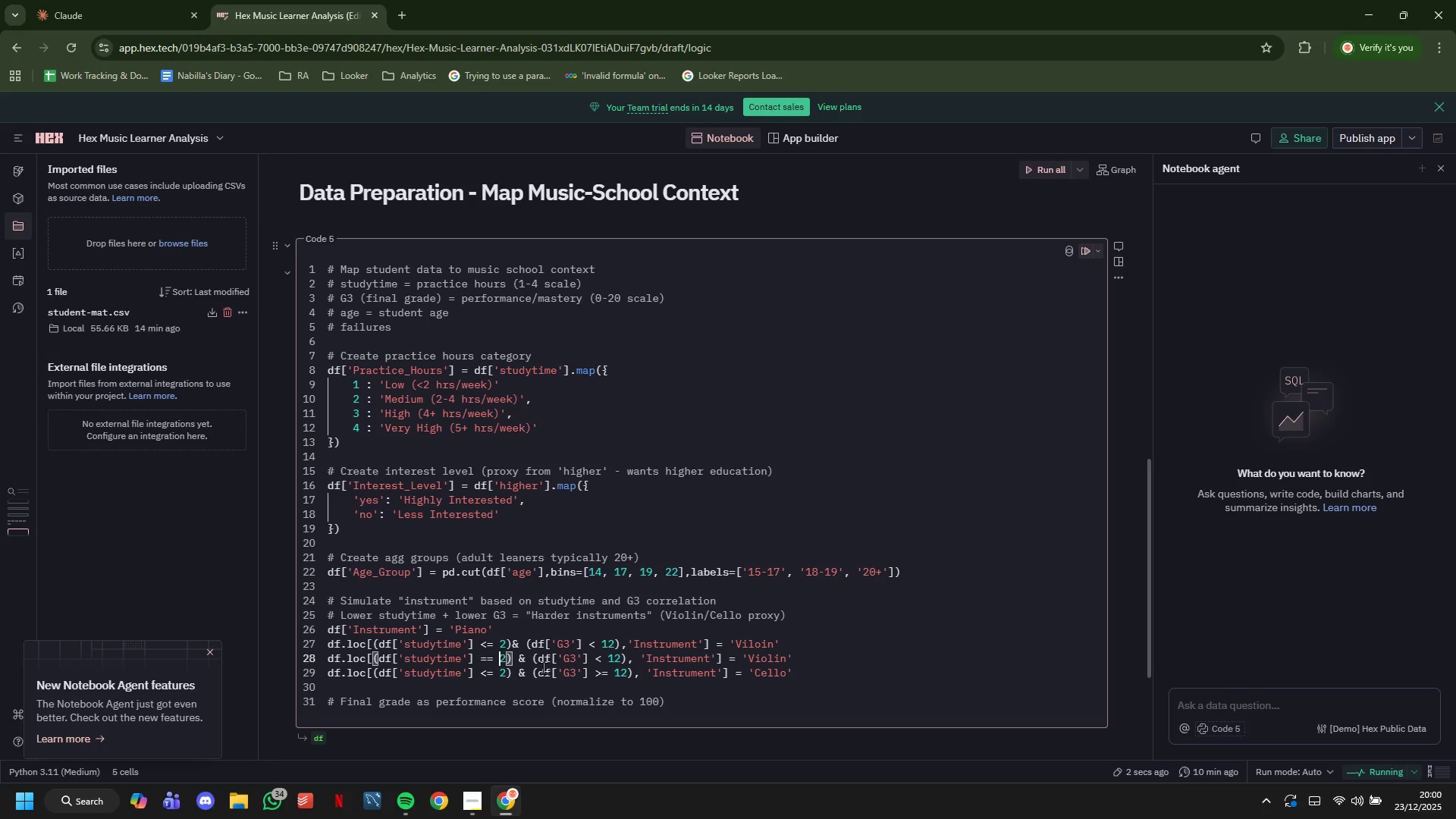 
key(ArrowRight)
 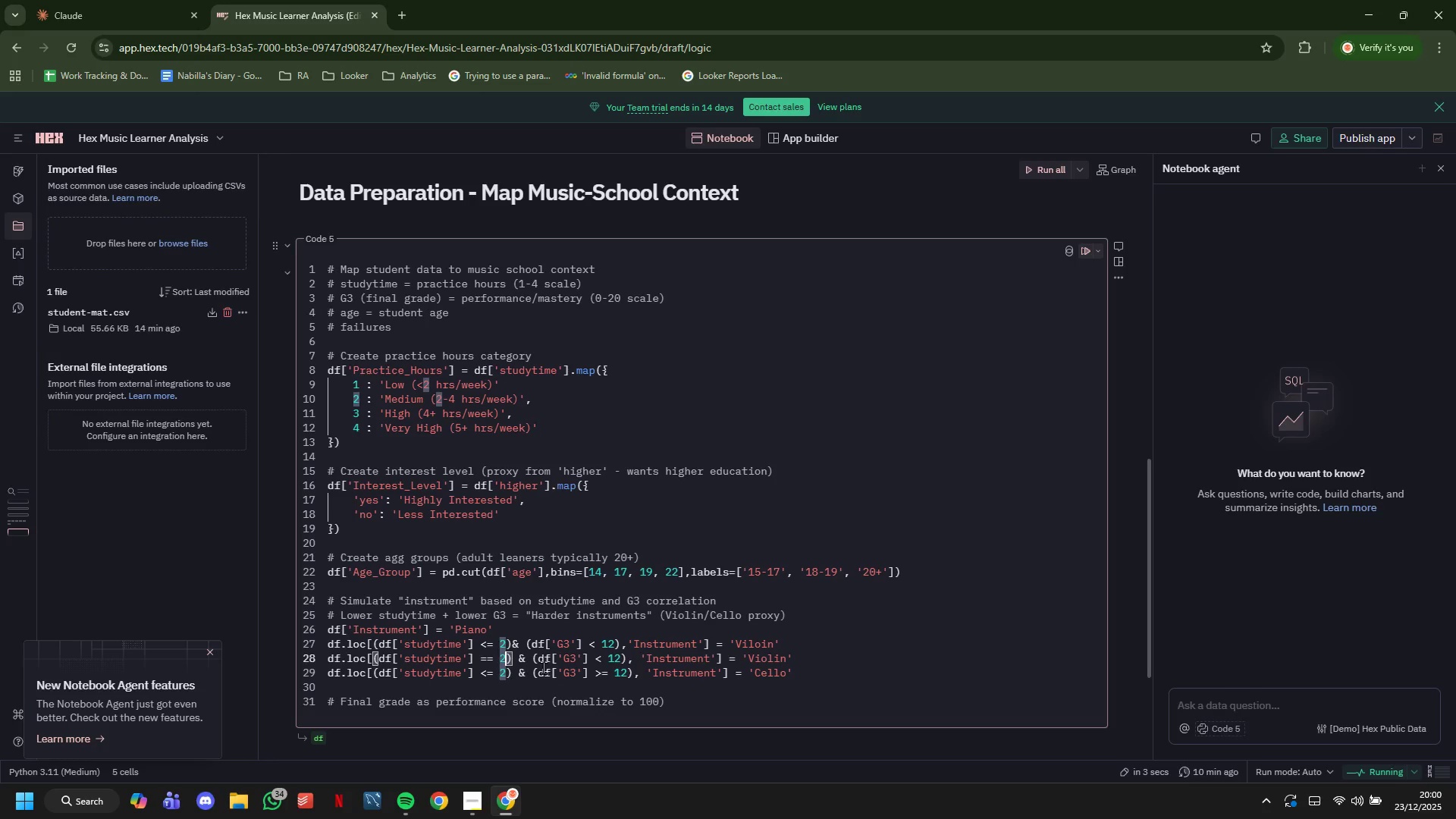 
key(Backspace)
 